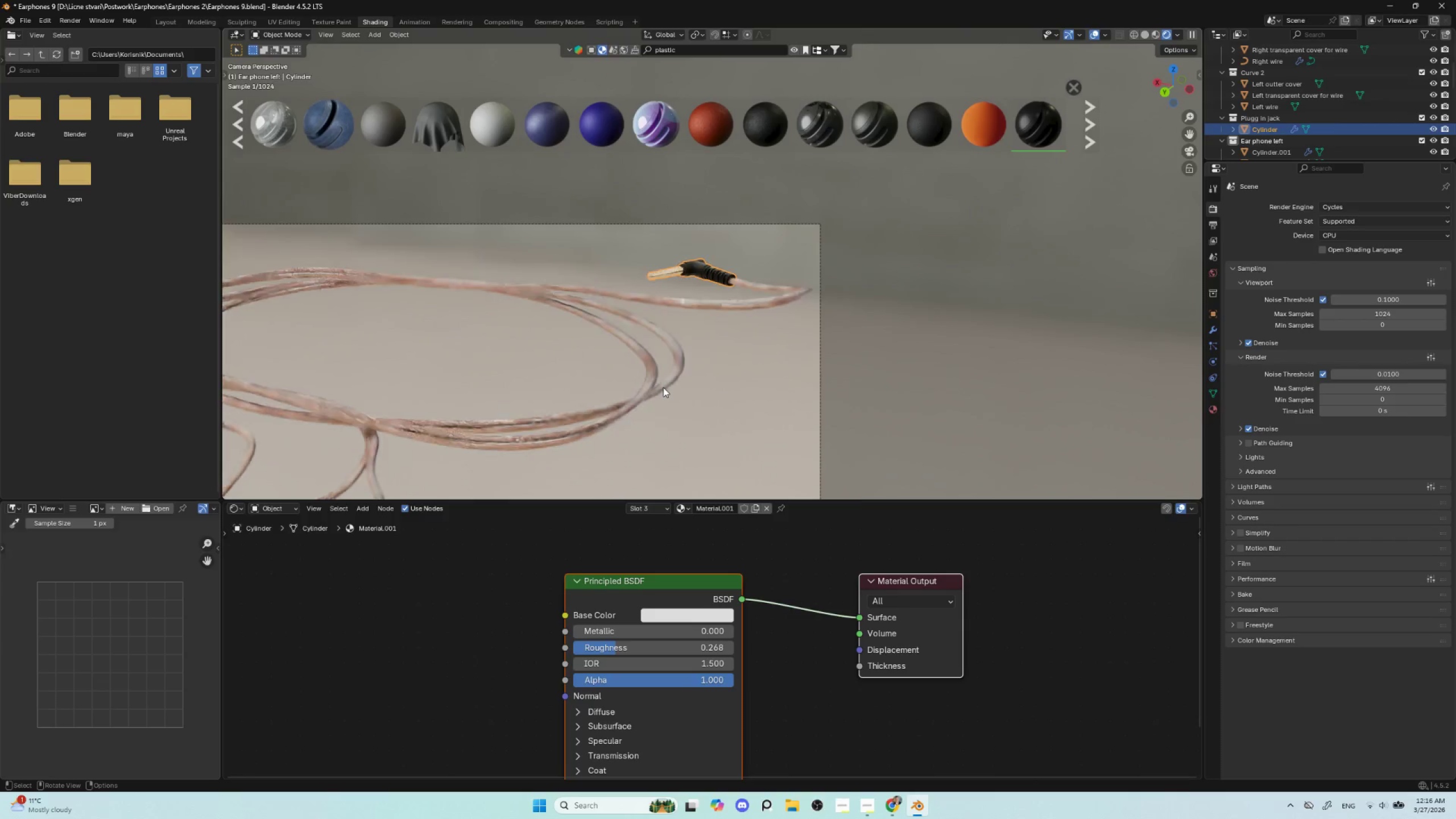 
hold_key(key=ShiftLeft, duration=1.23)
 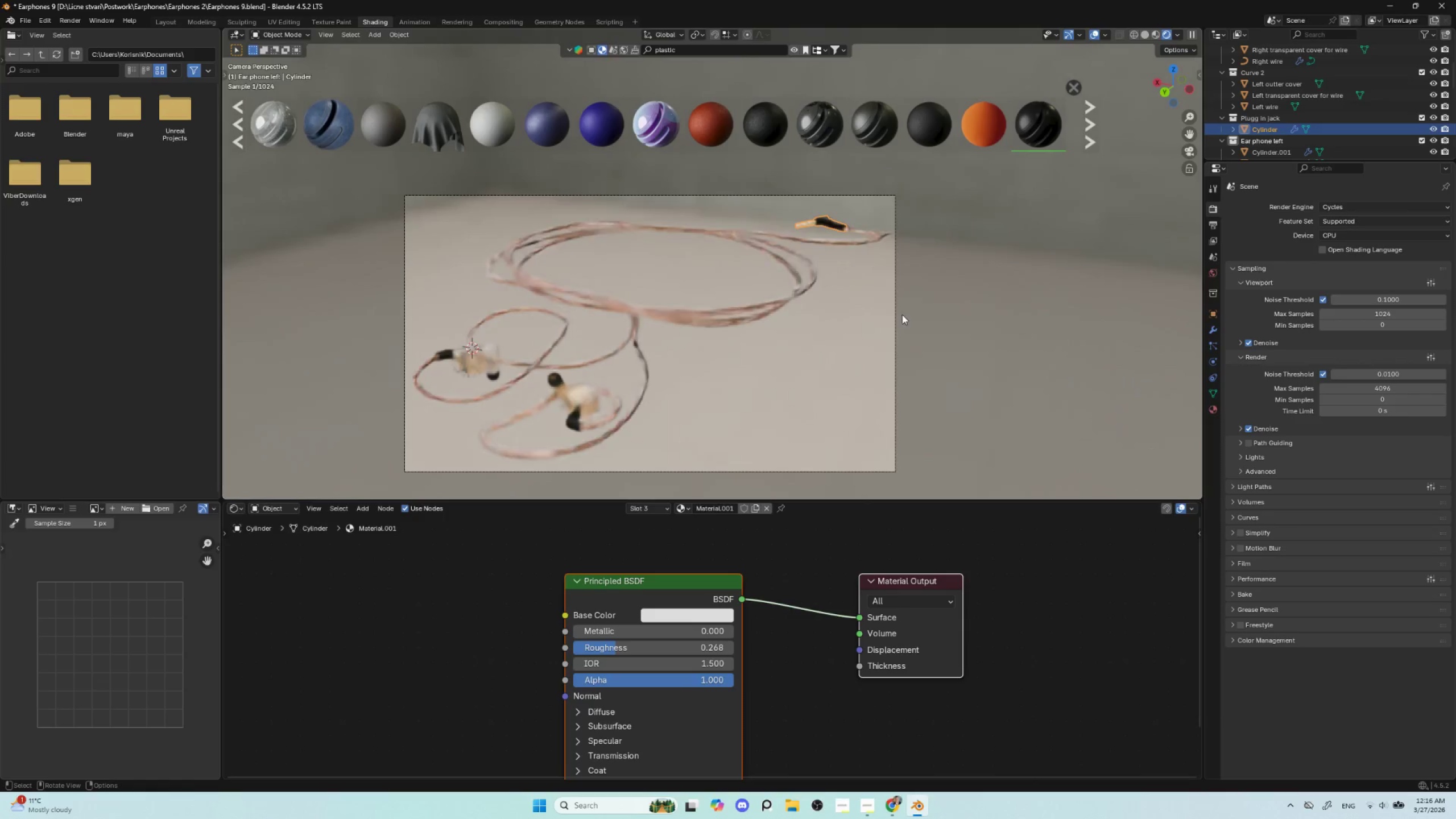 
hold_key(key=ShiftLeft, duration=1.52)
scroll: coordinate [919, 298], scroll_direction: down, amount: 3.0
 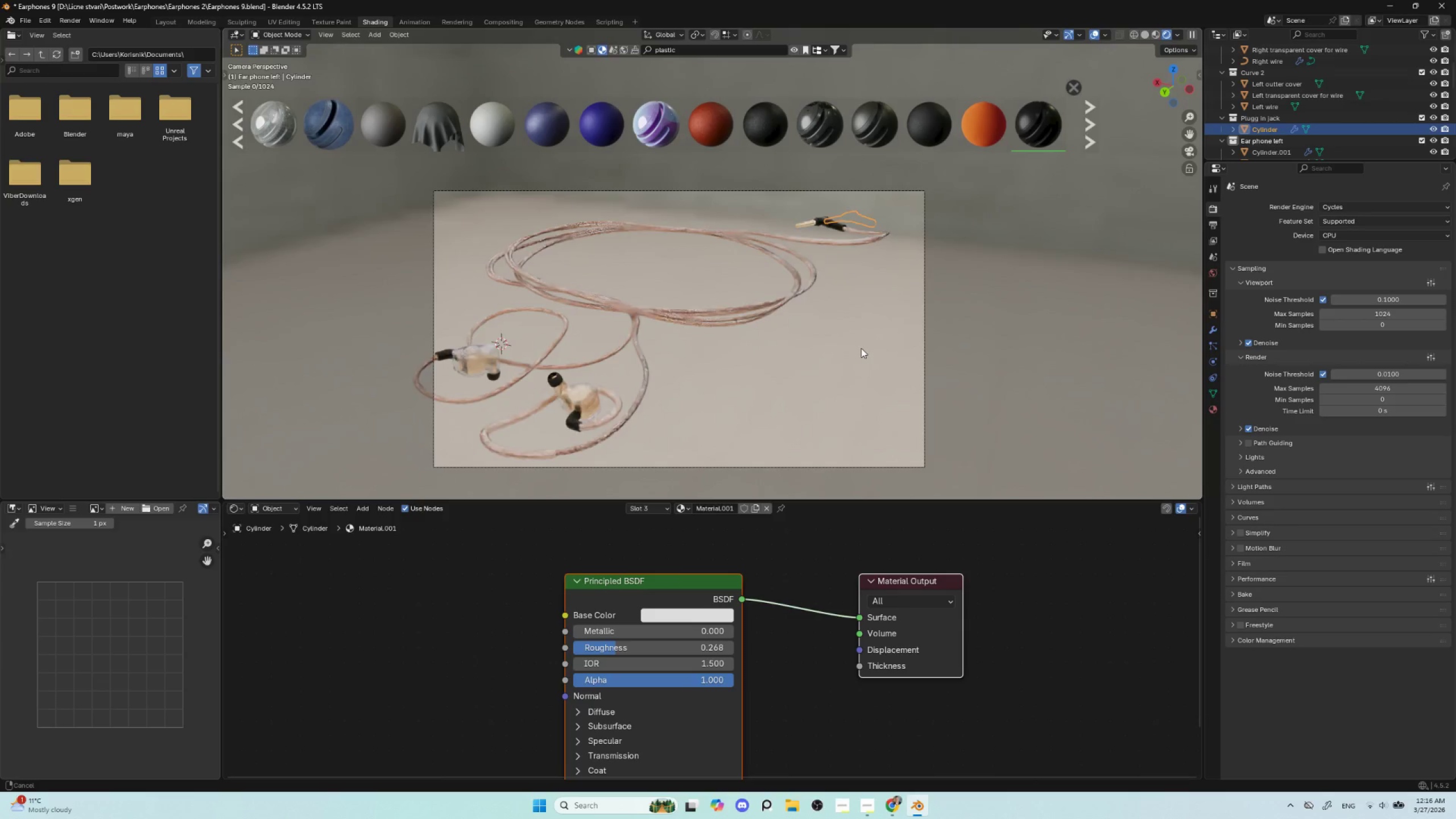 
hold_key(key=ShiftLeft, duration=0.34)
 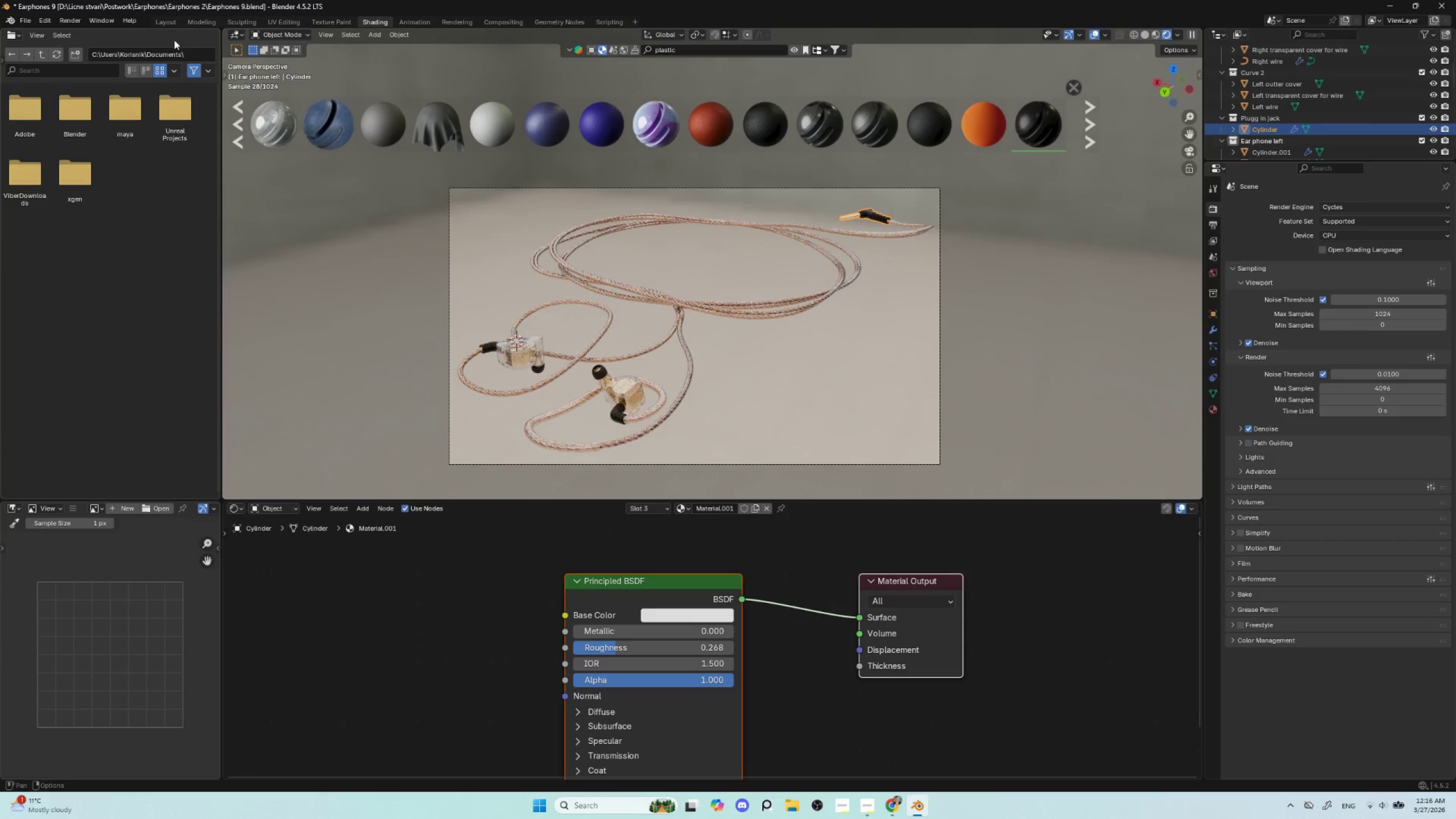 
wait(5.2)
 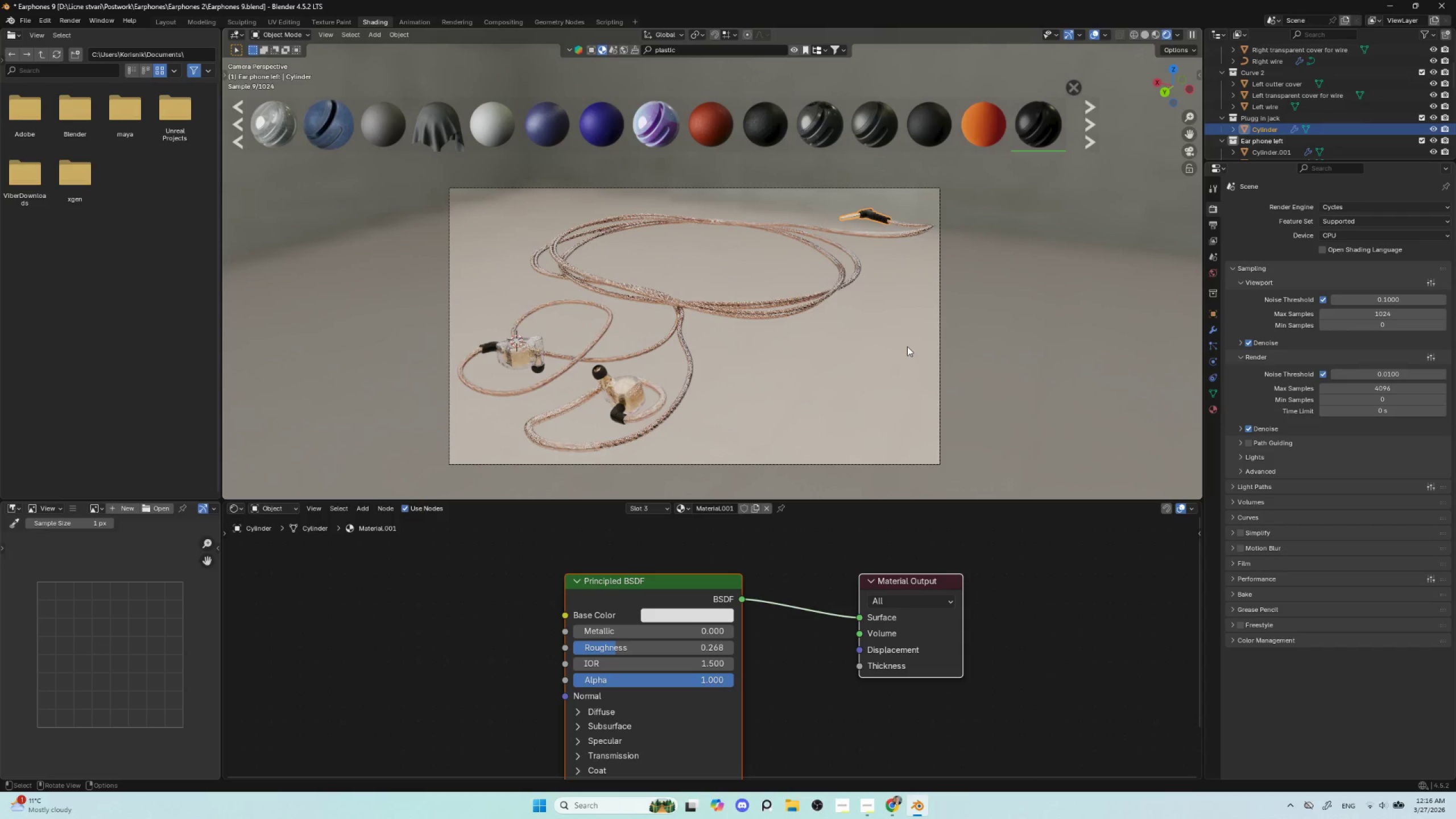 
left_click([168, 23])
 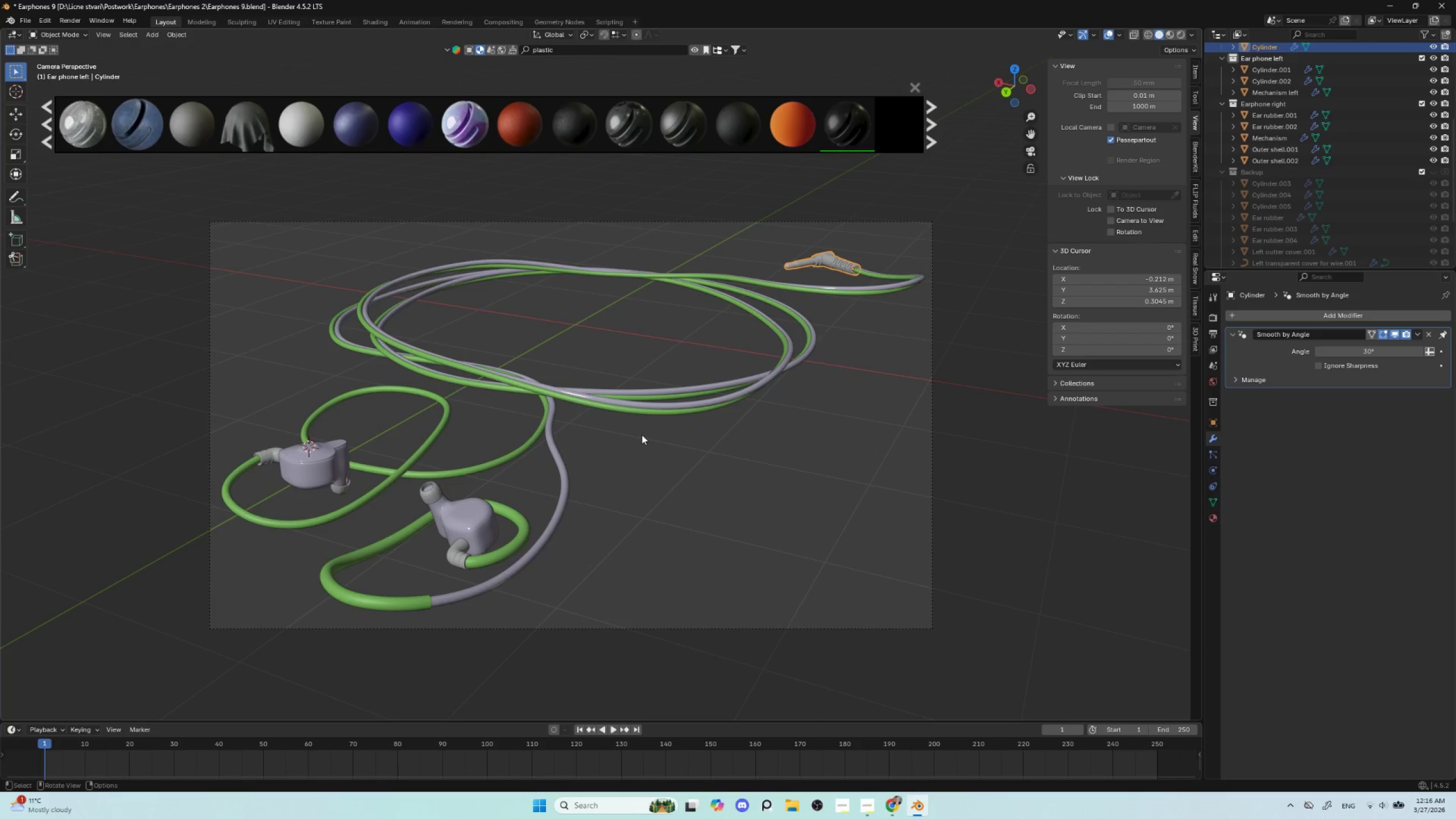 
key(Numpad0)
 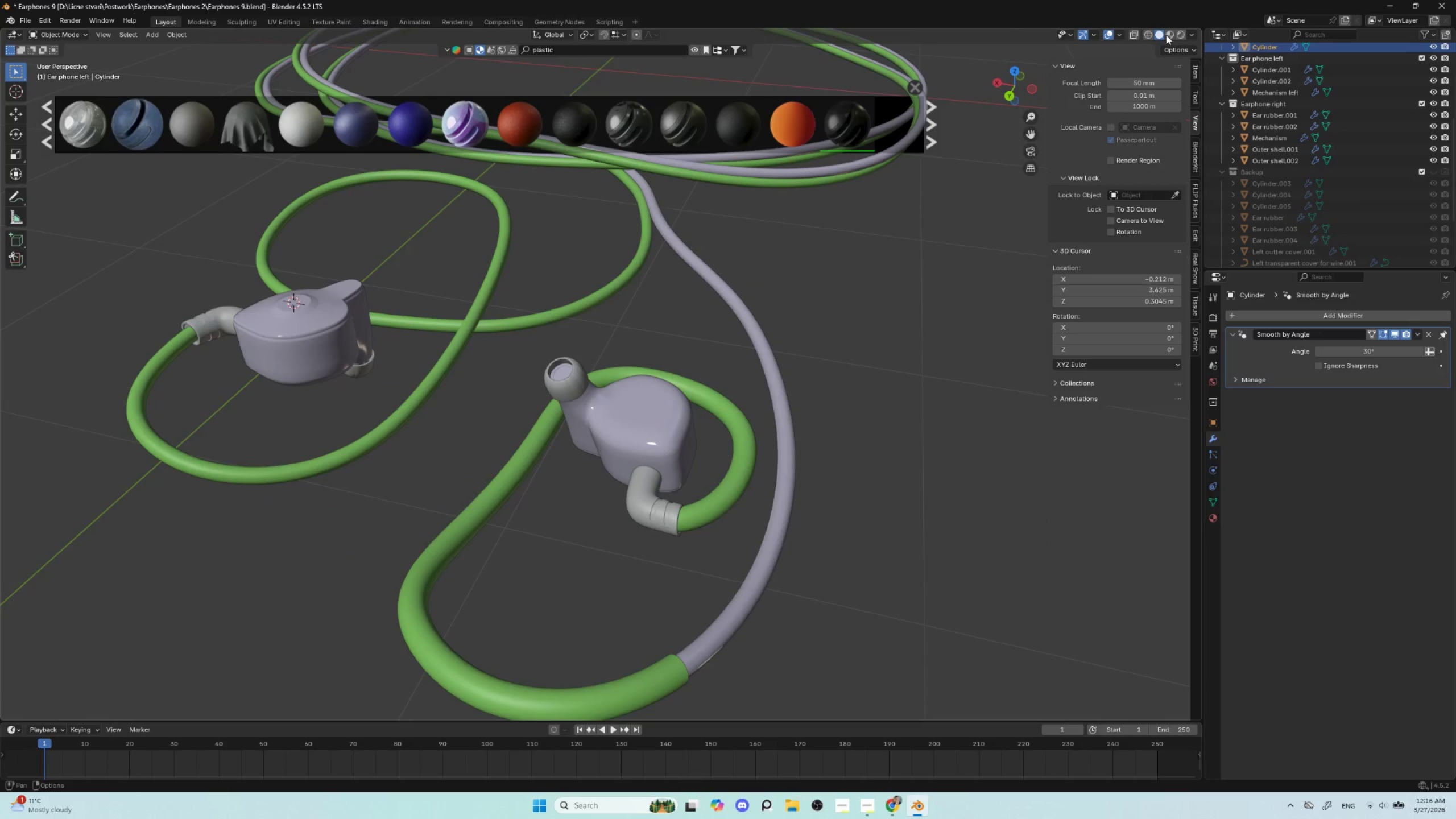 
left_click([1182, 32])
 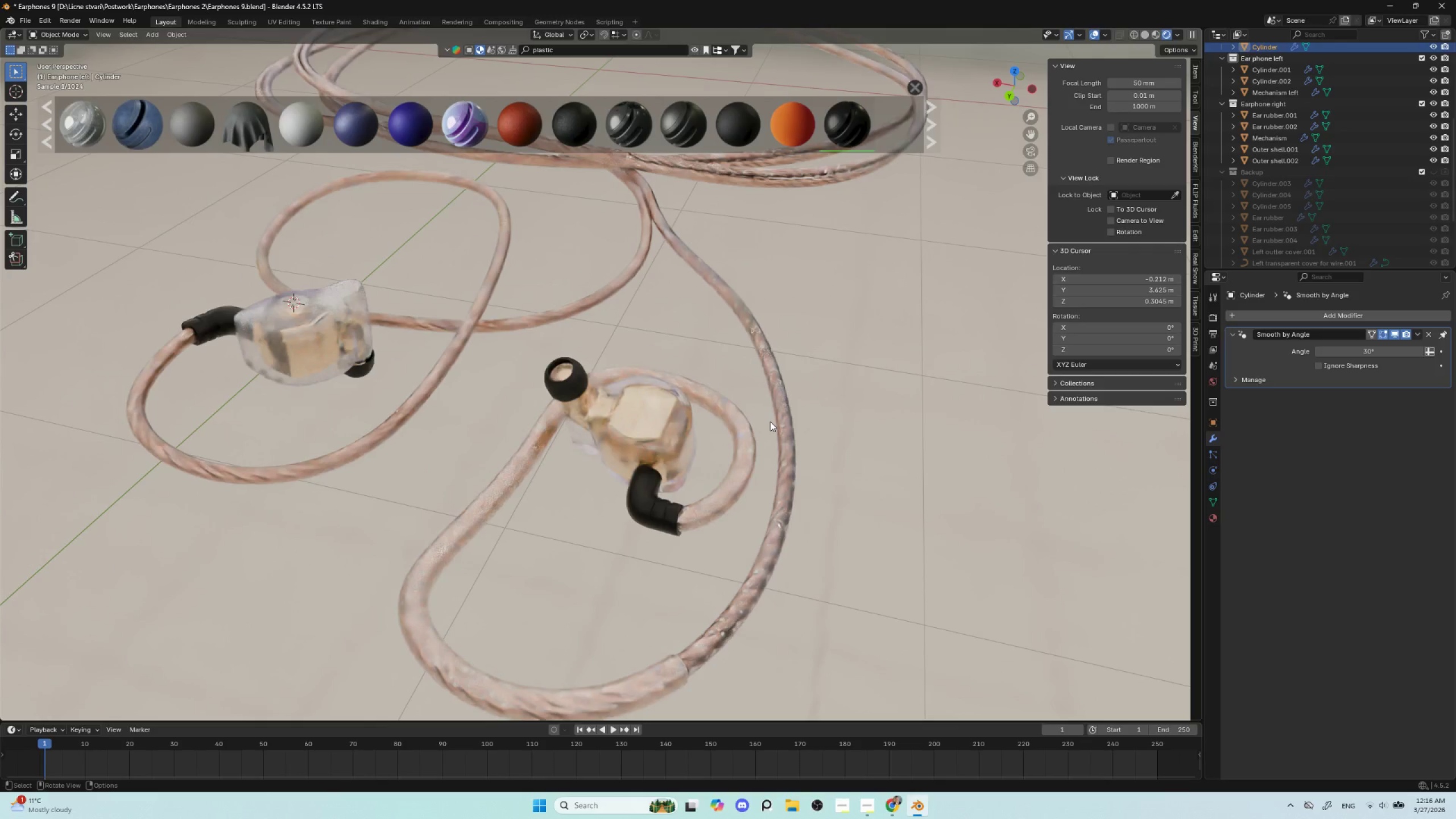 
key(Numpad0)
 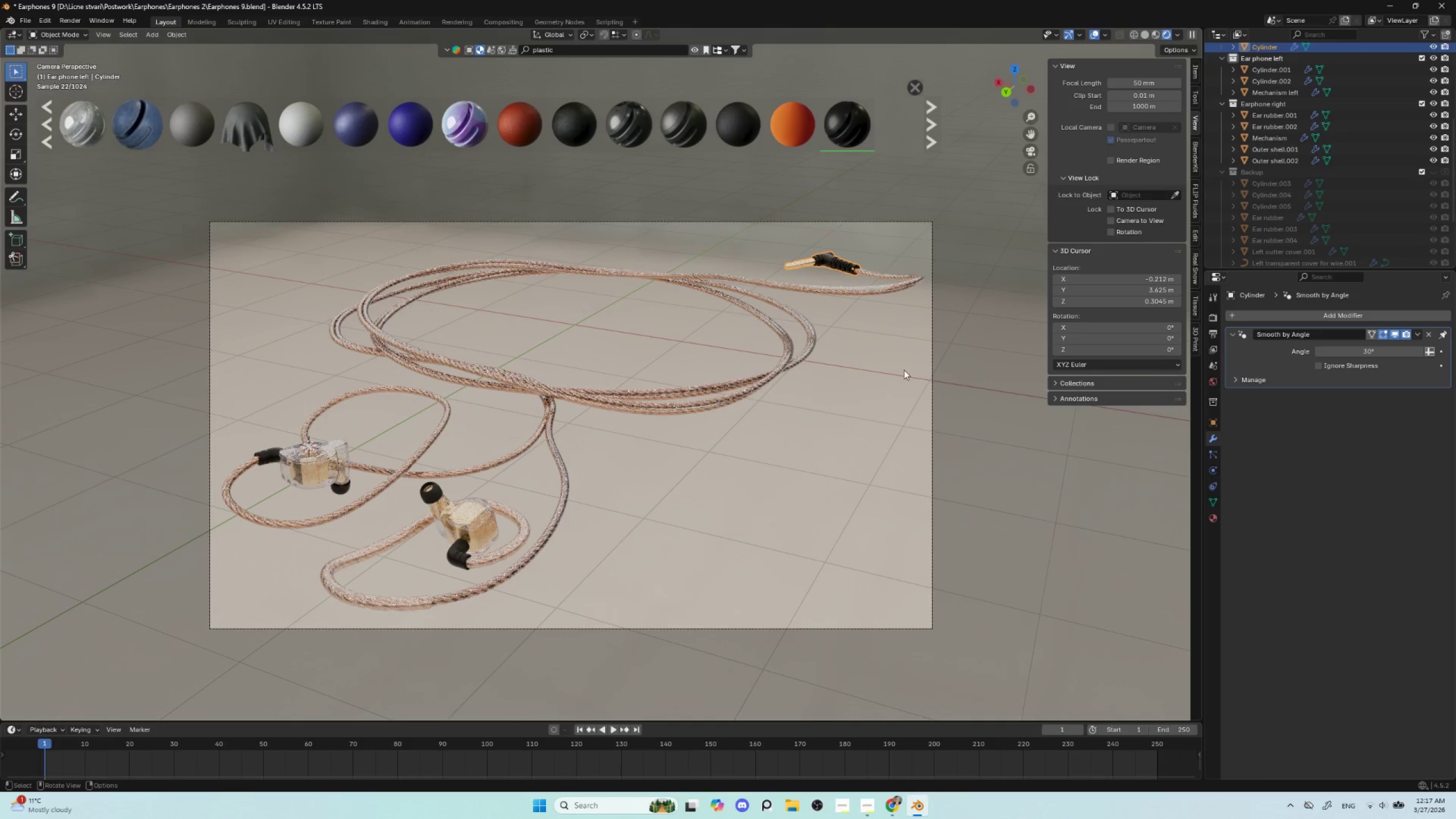 
wait(13.42)
 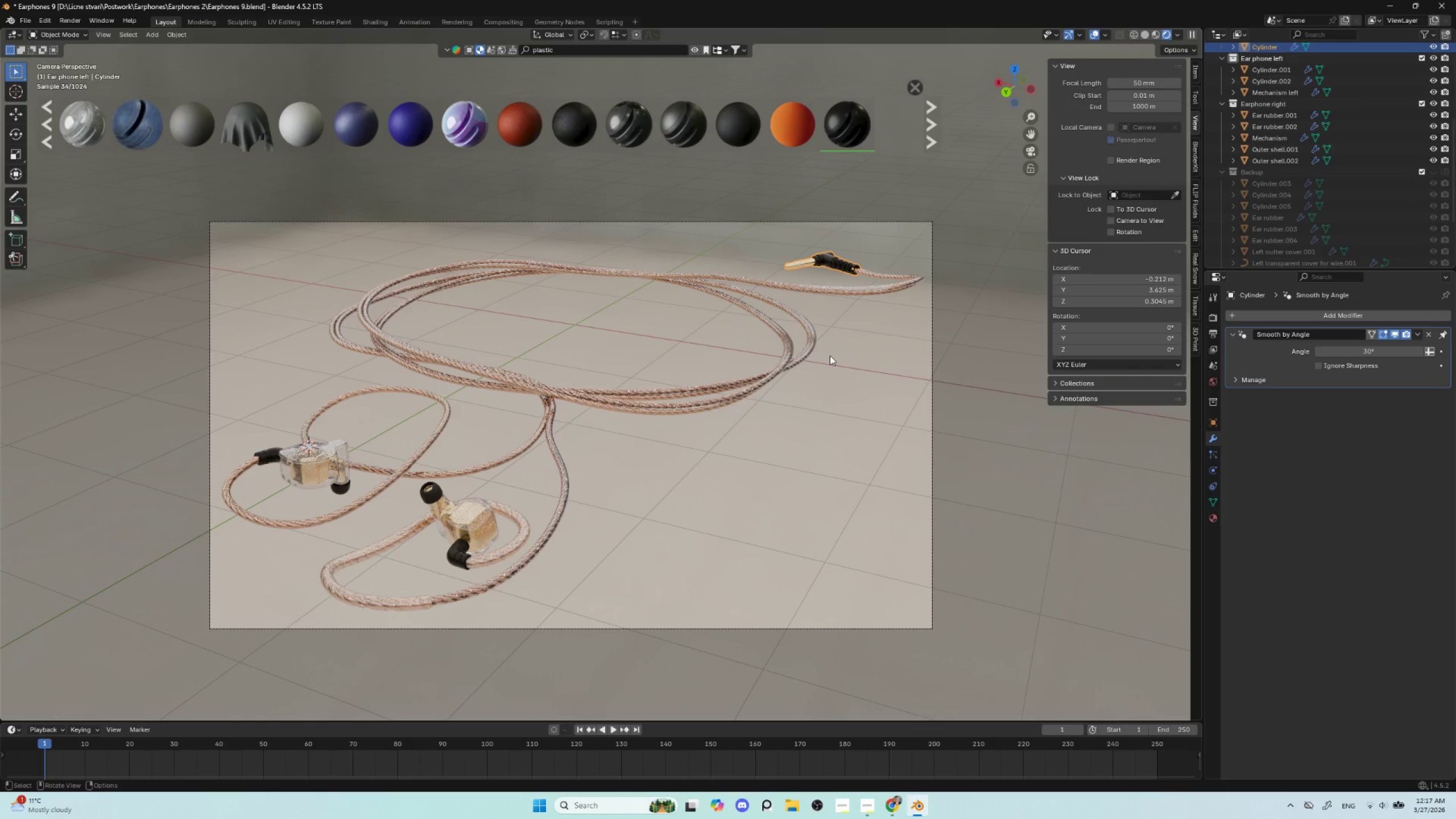 
hold_key(key=ShiftLeft, duration=1.38)
 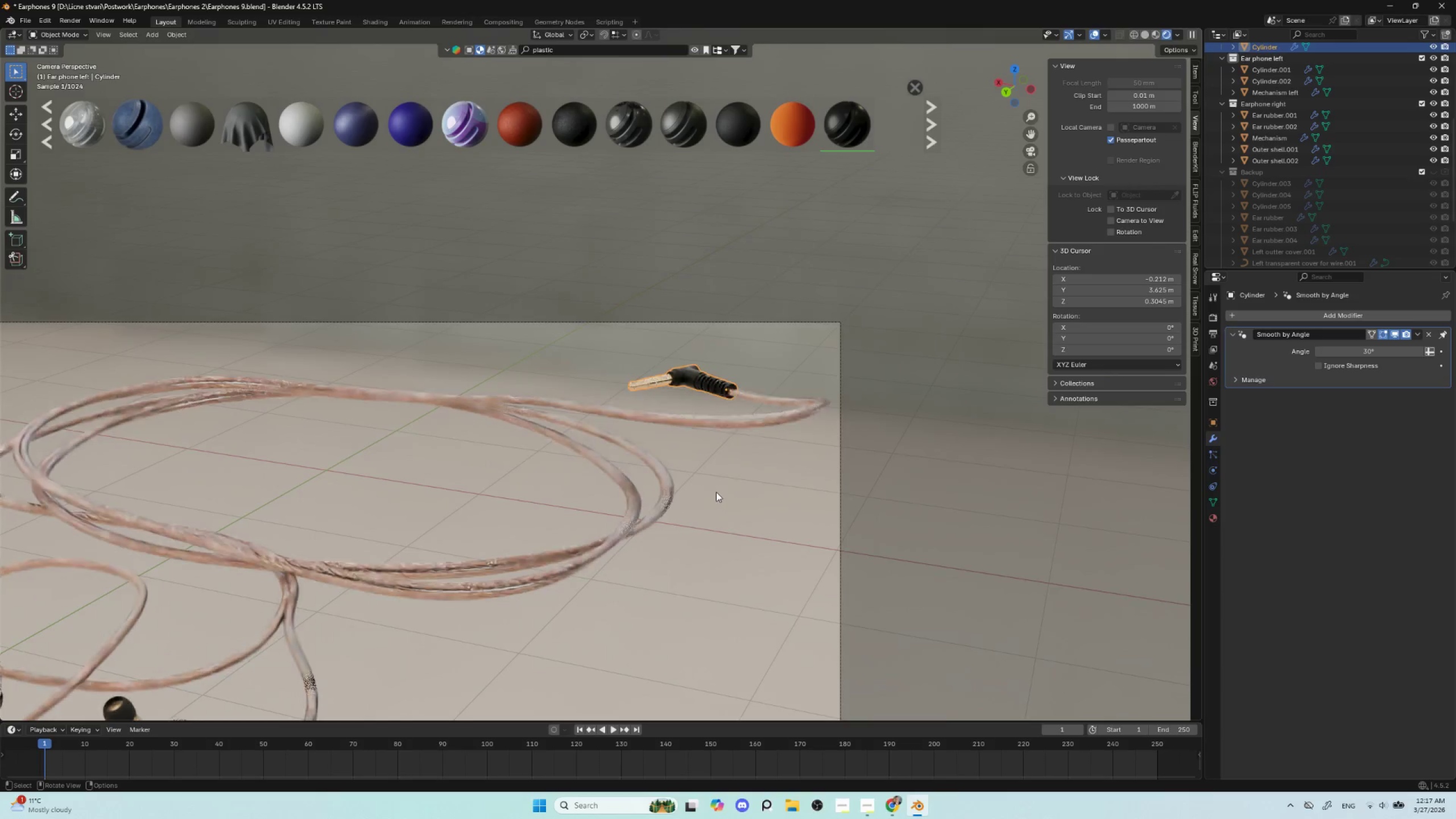 
scroll: coordinate [717, 487], scroll_direction: up, amount: 6.0
 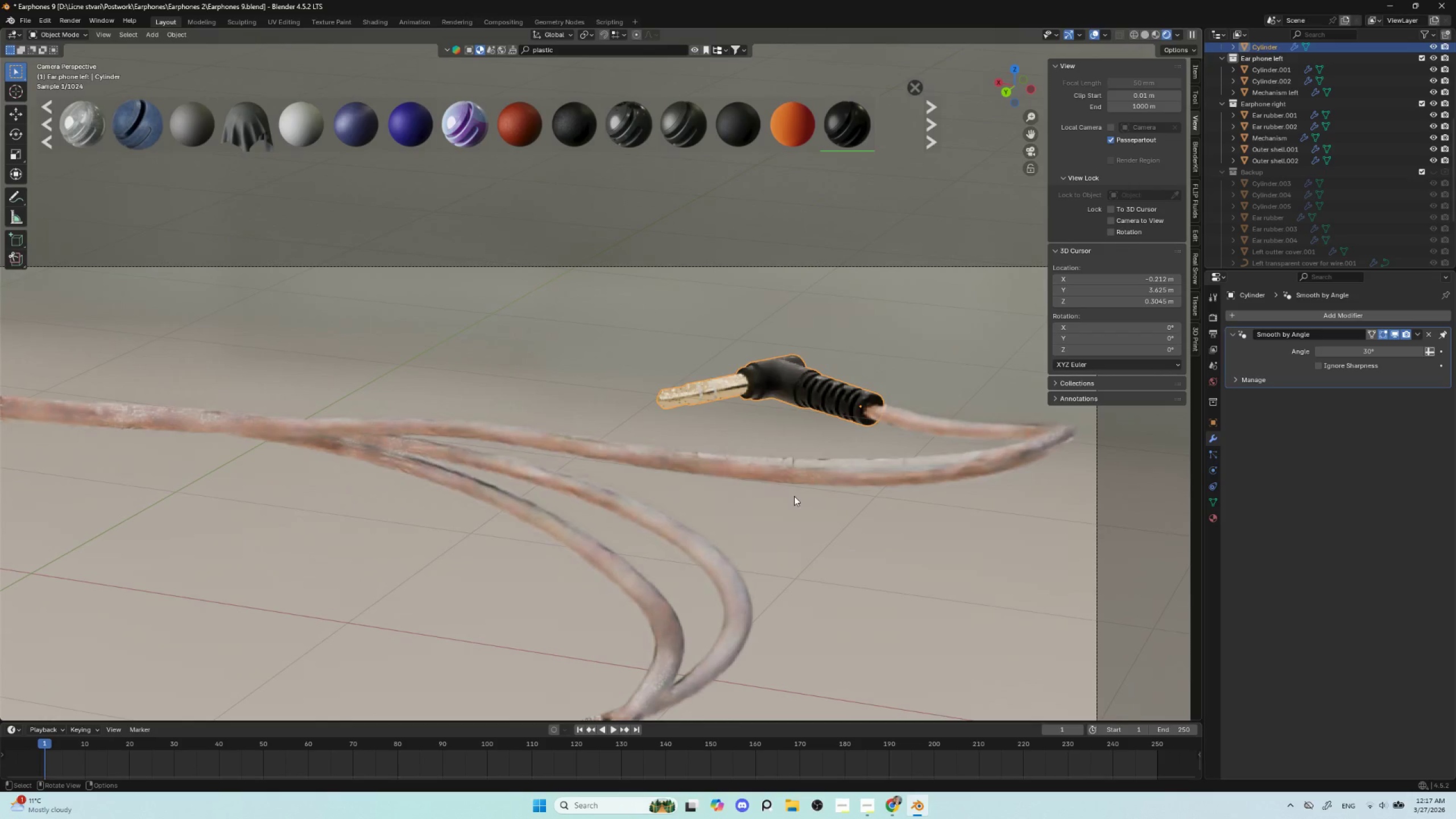 
hold_key(key=ShiftLeft, duration=1.09)
 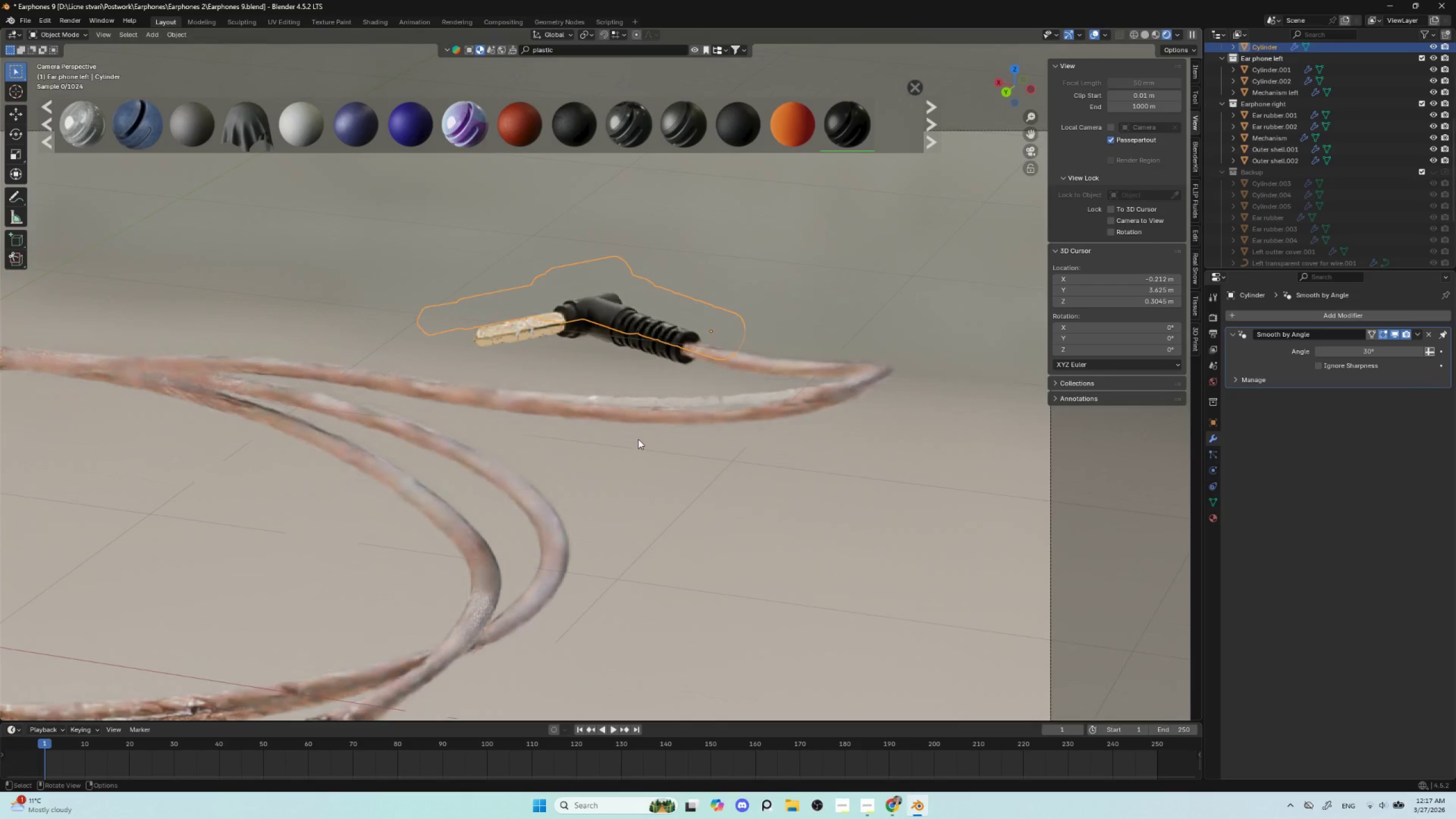 
scroll: coordinate [638, 439], scroll_direction: up, amount: 3.0
 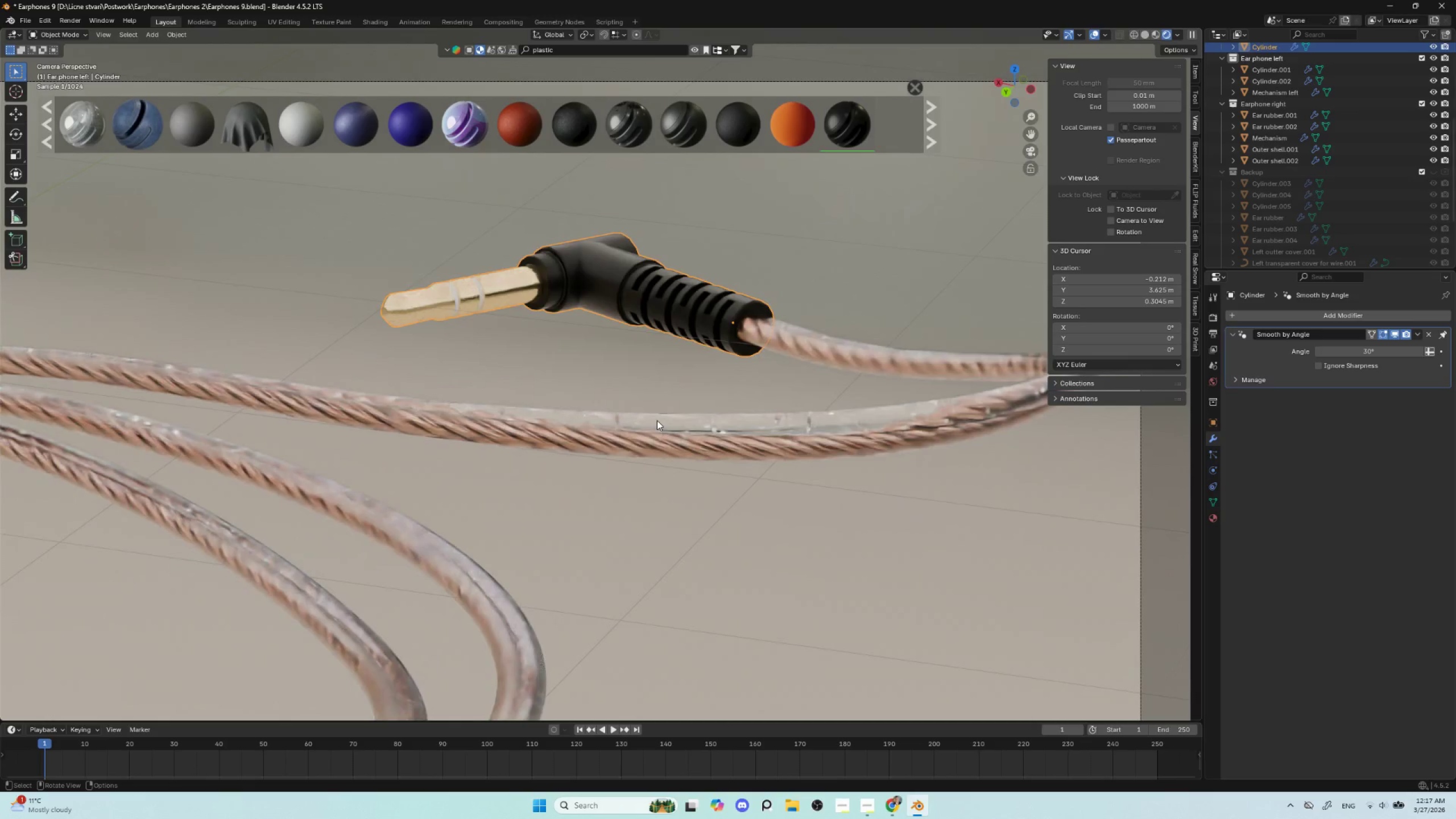 
left_click([657, 420])
 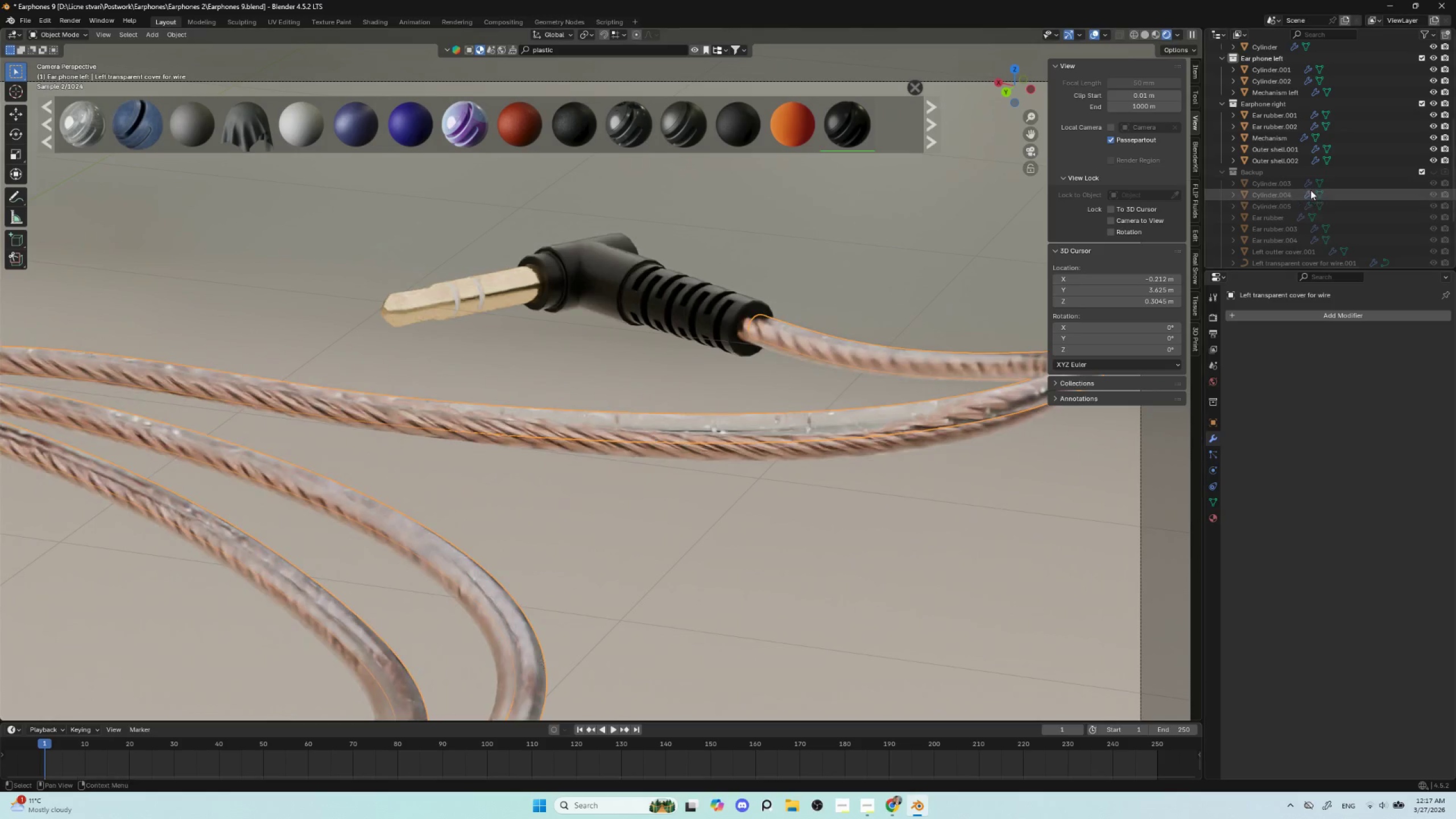 
key(NumpadDecimal)
 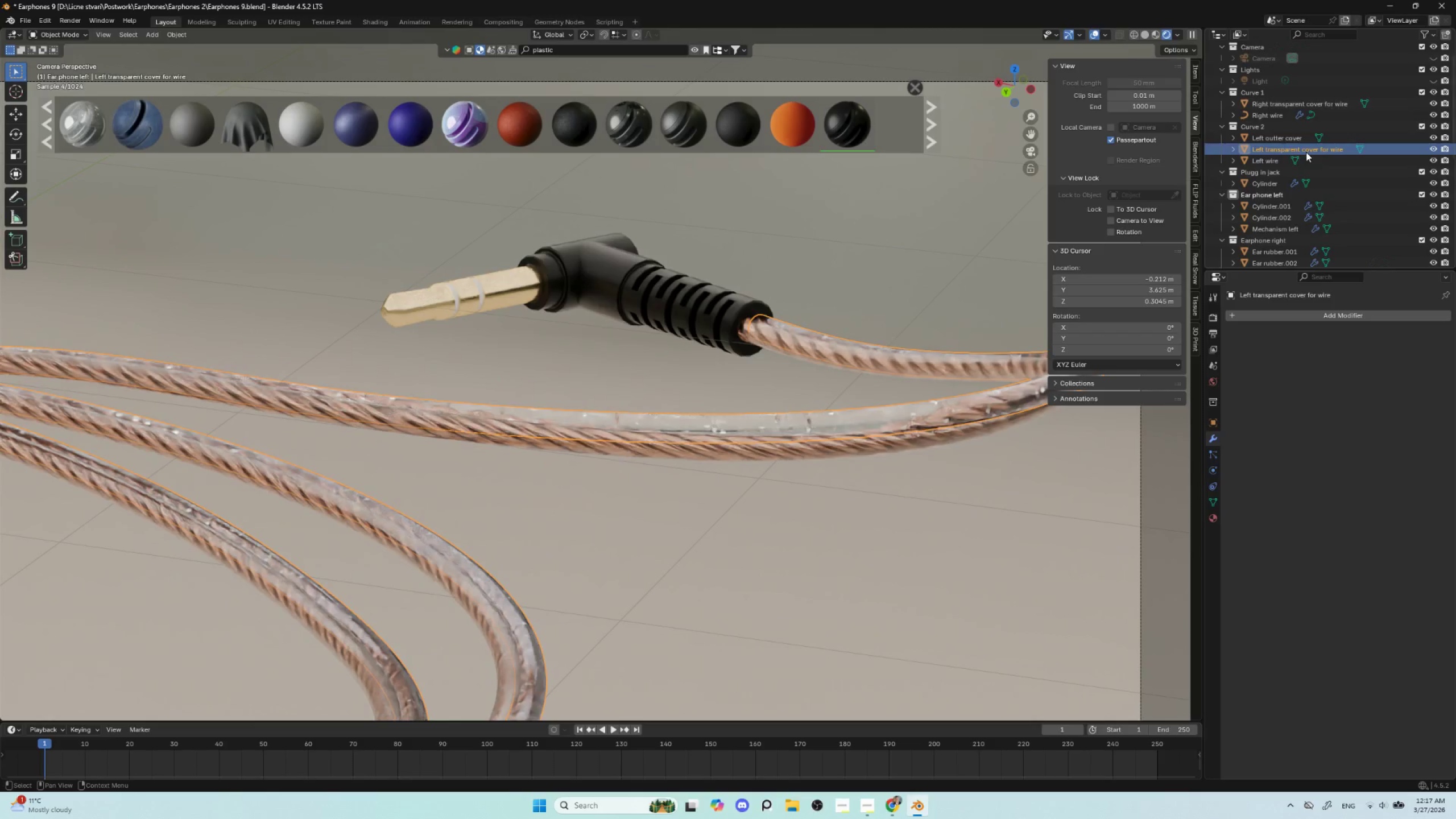 
left_click([1305, 148])
 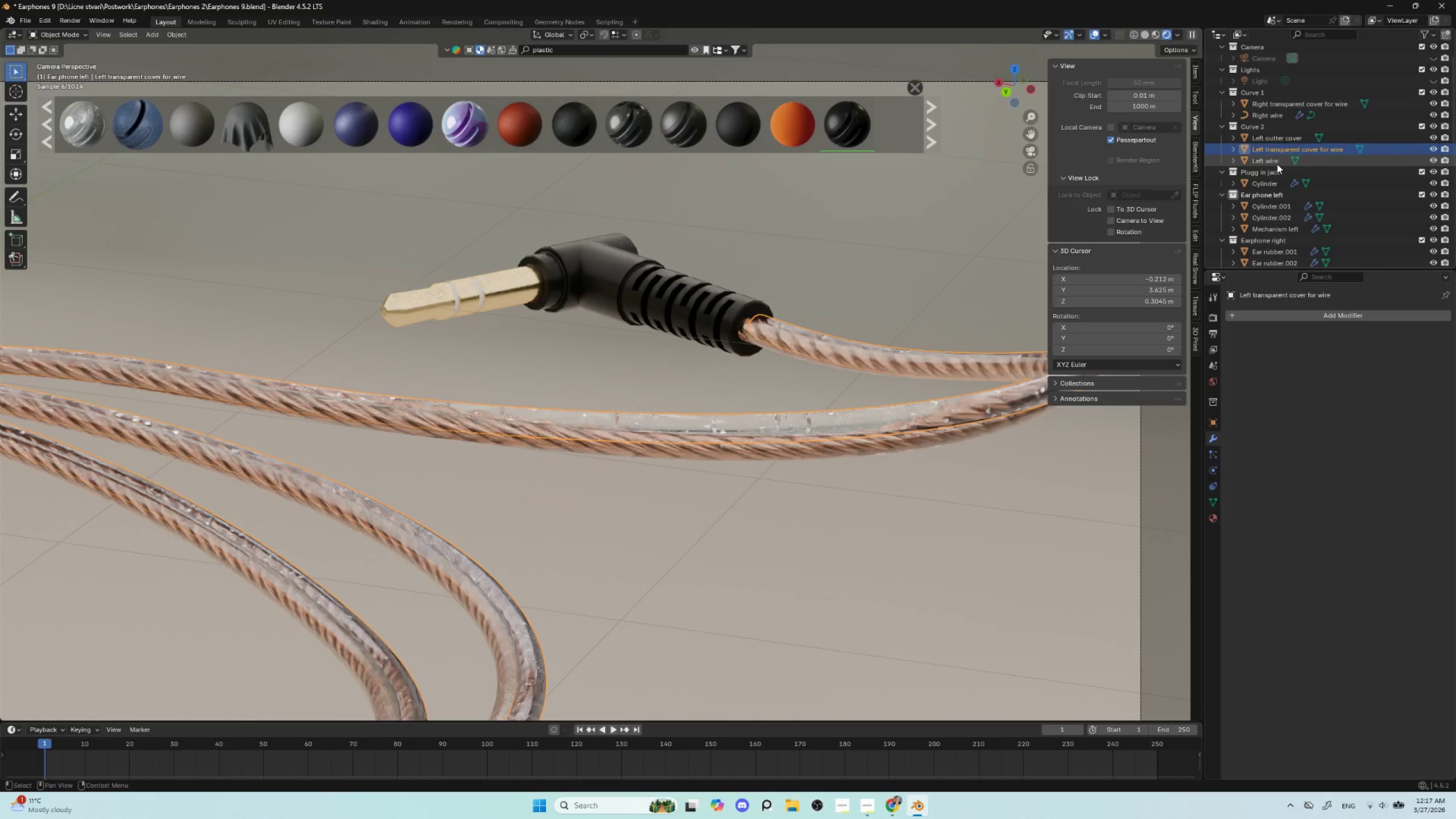 
left_click([1277, 162])
 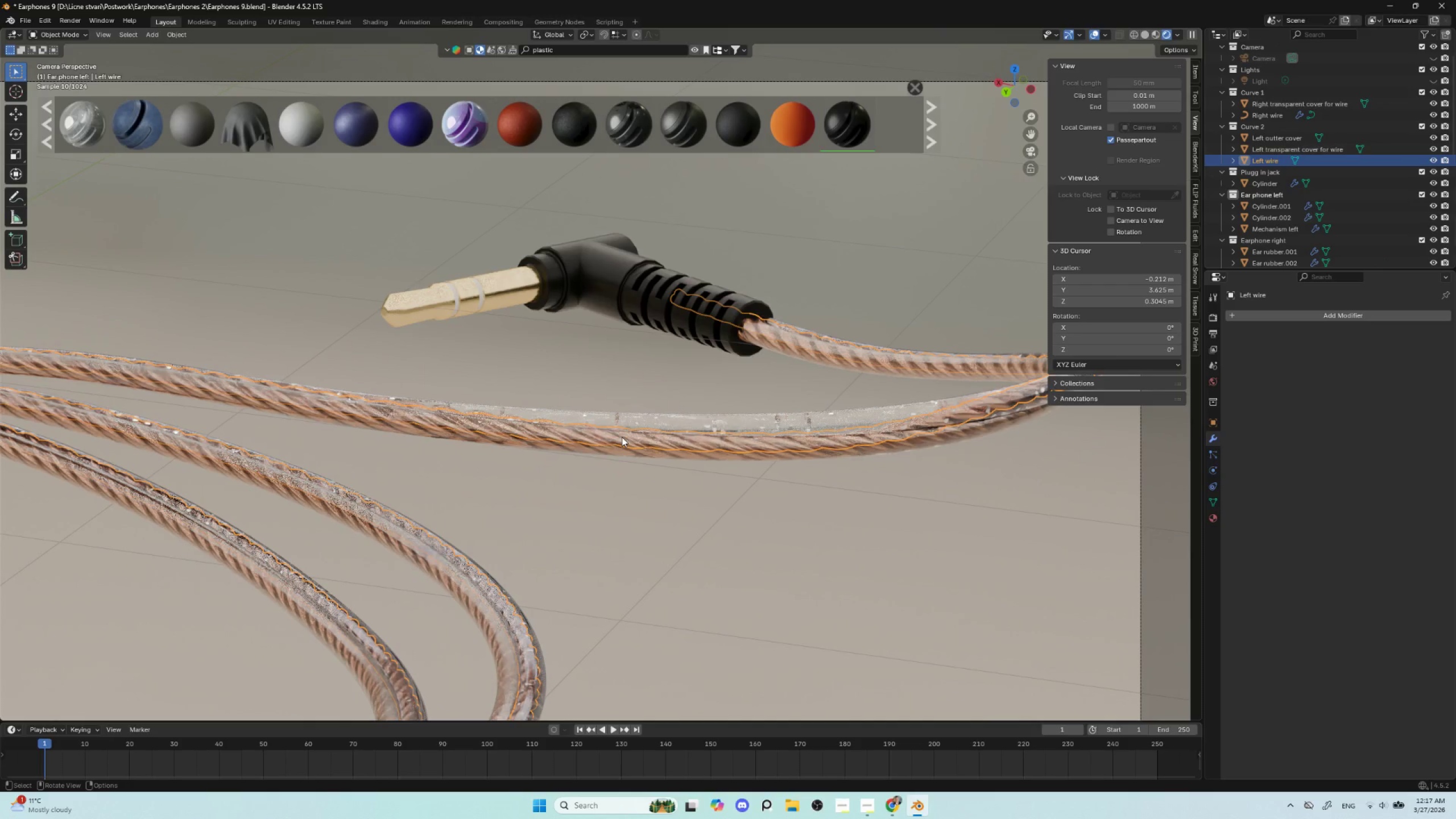 
key(Tab)
 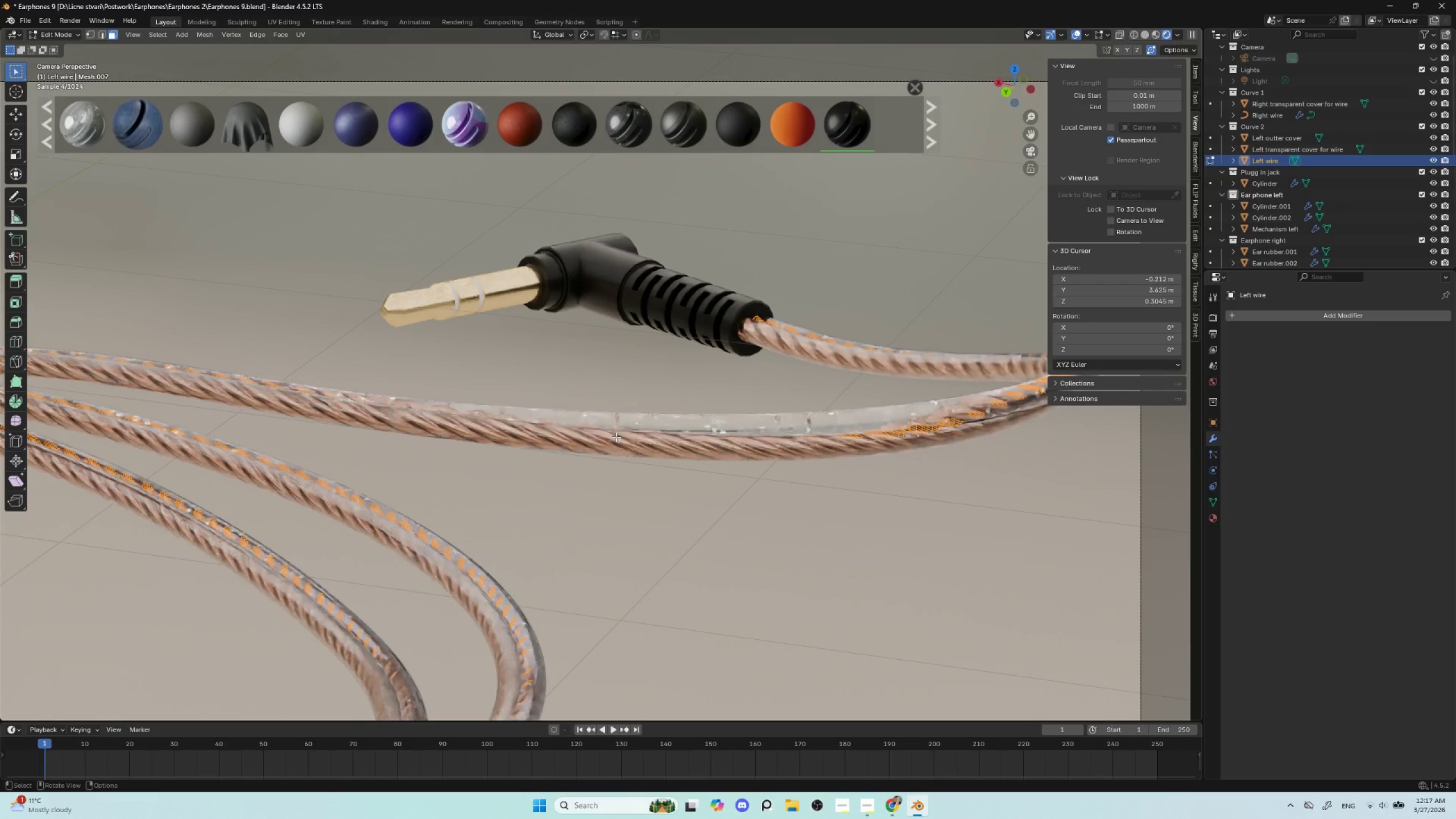 
wait(5.08)
 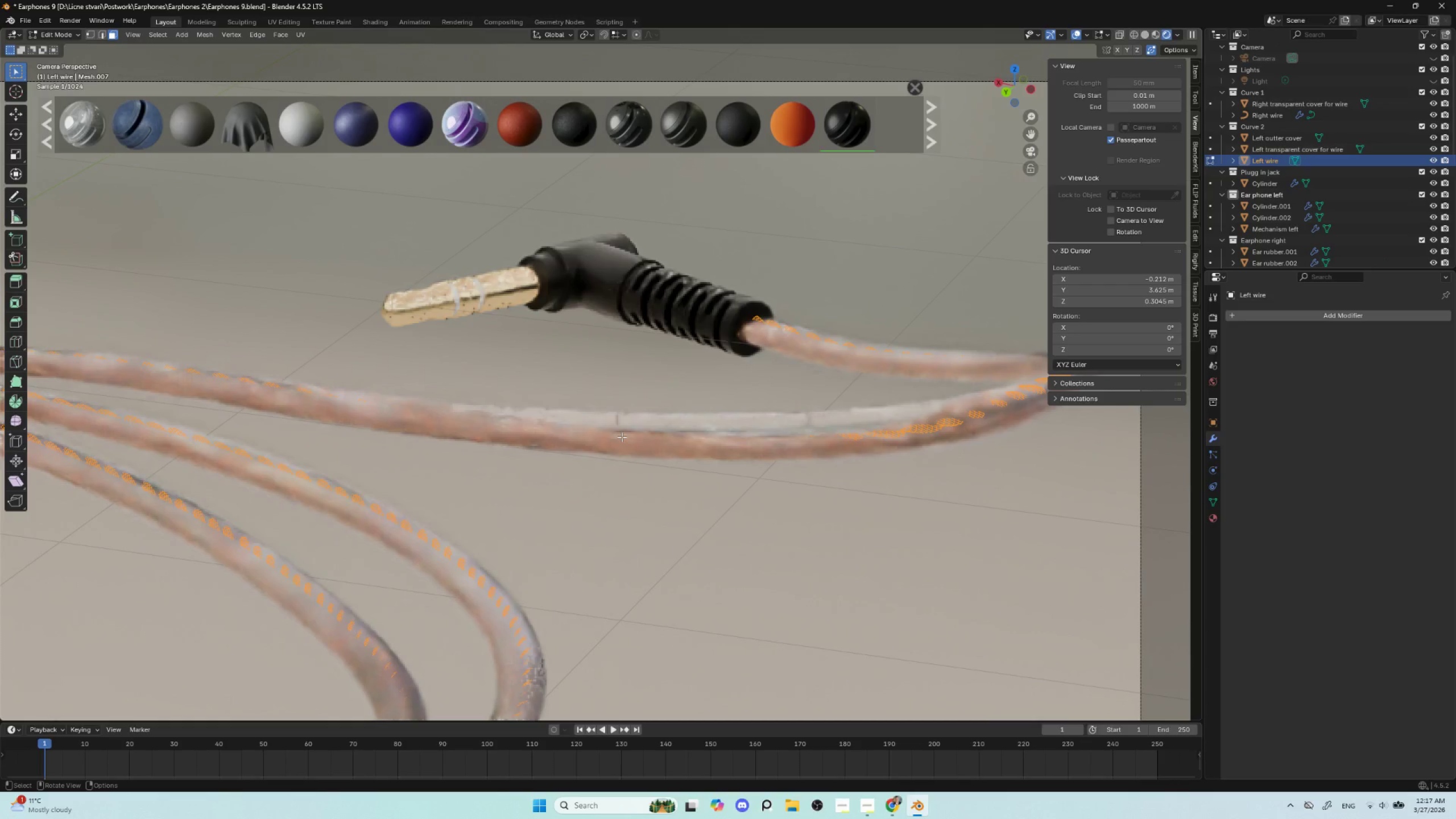 
left_click([616, 437])
 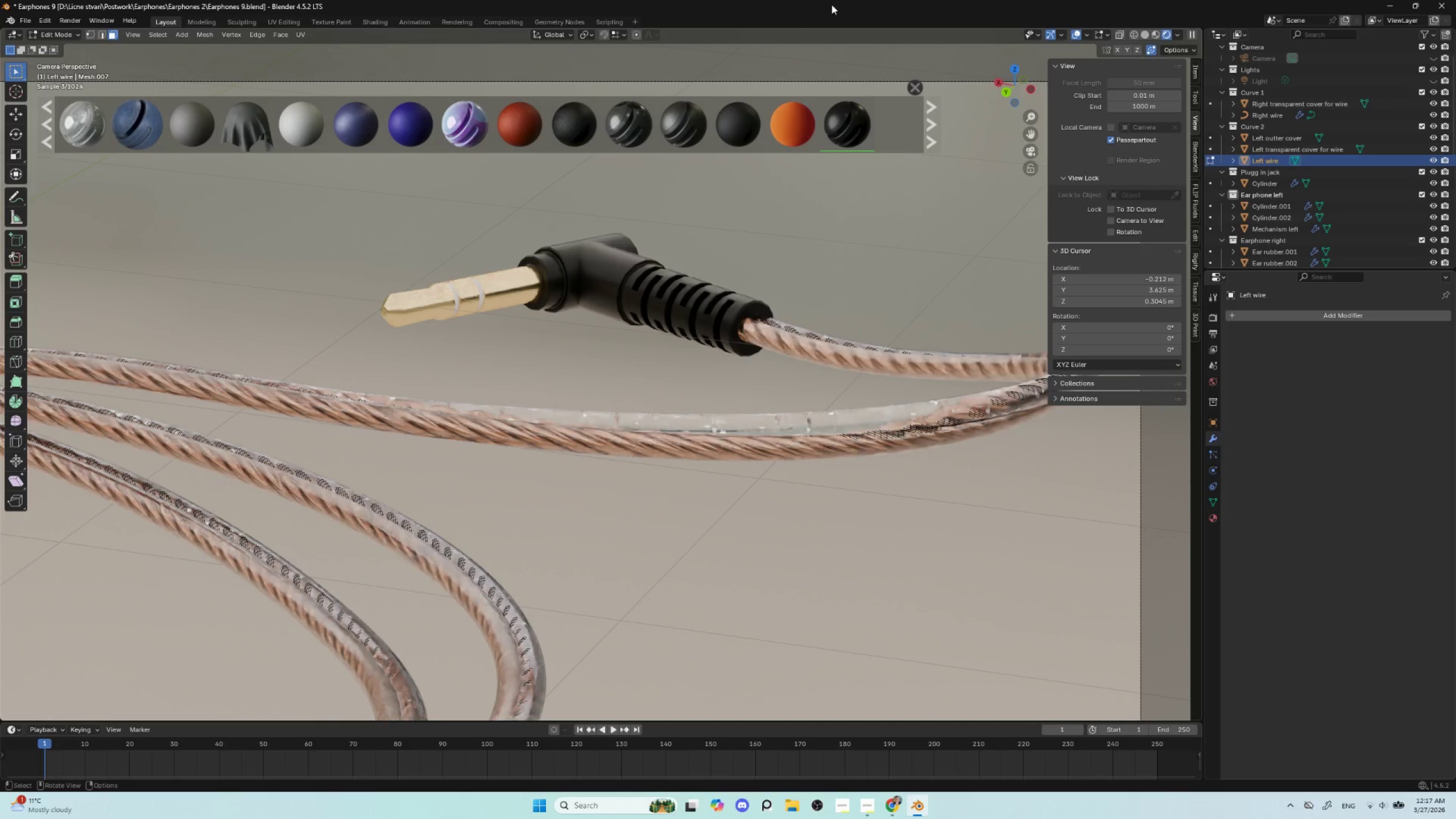 
left_click([635, 35])
 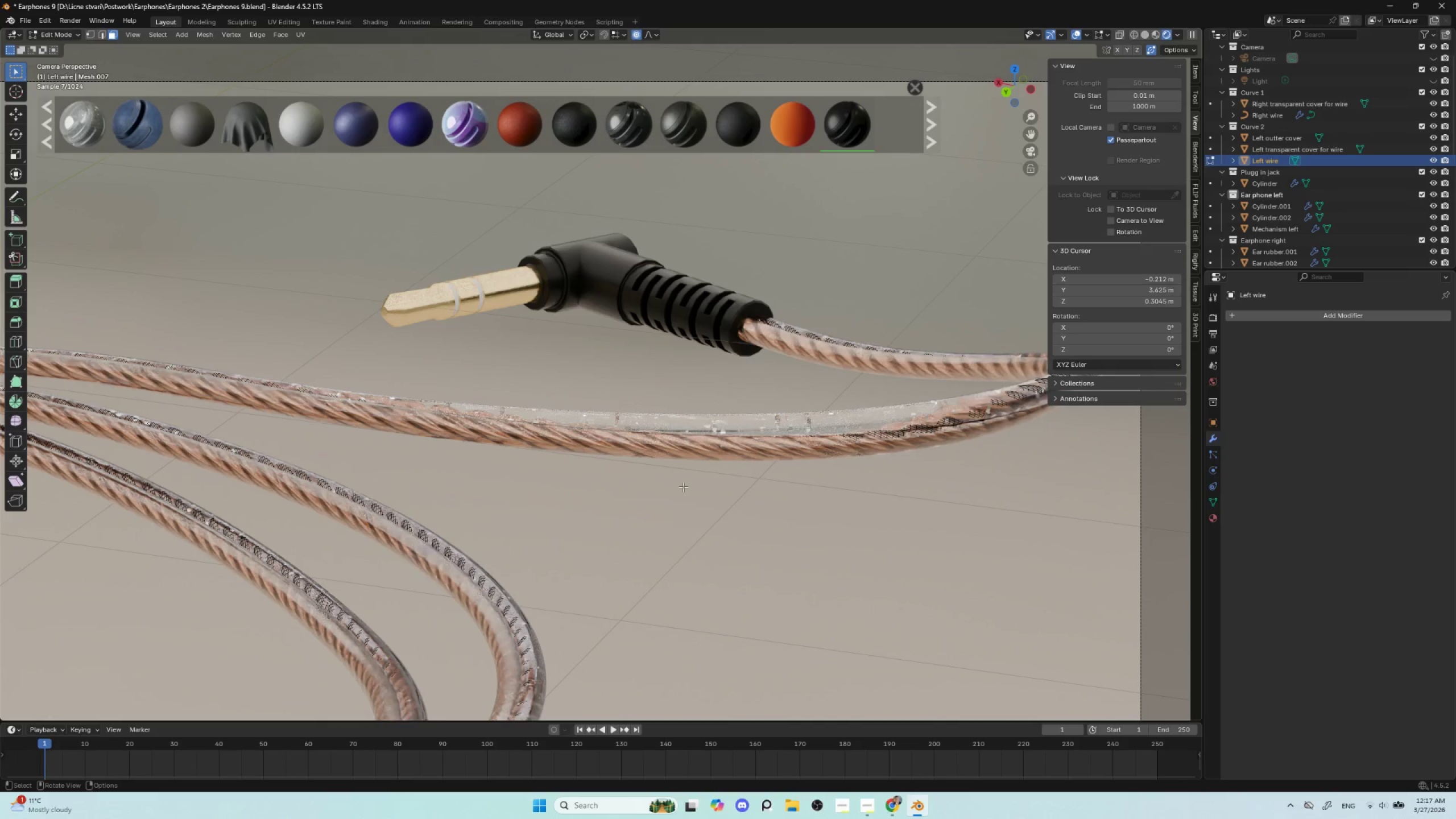 
type(gz)
key(Escape)
type(gz)
 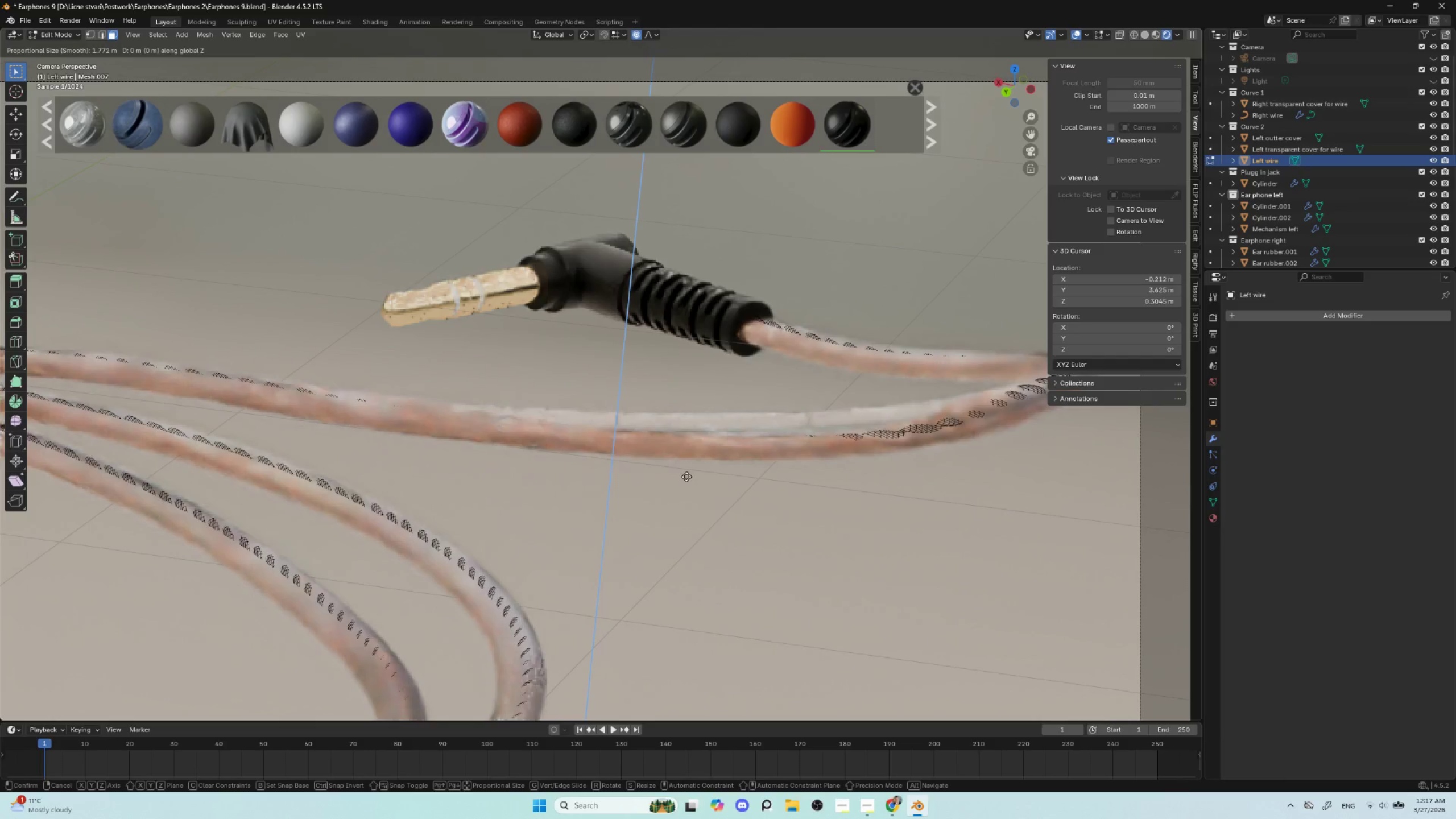 
scroll: coordinate [689, 477], scroll_direction: up, amount: 11.0
 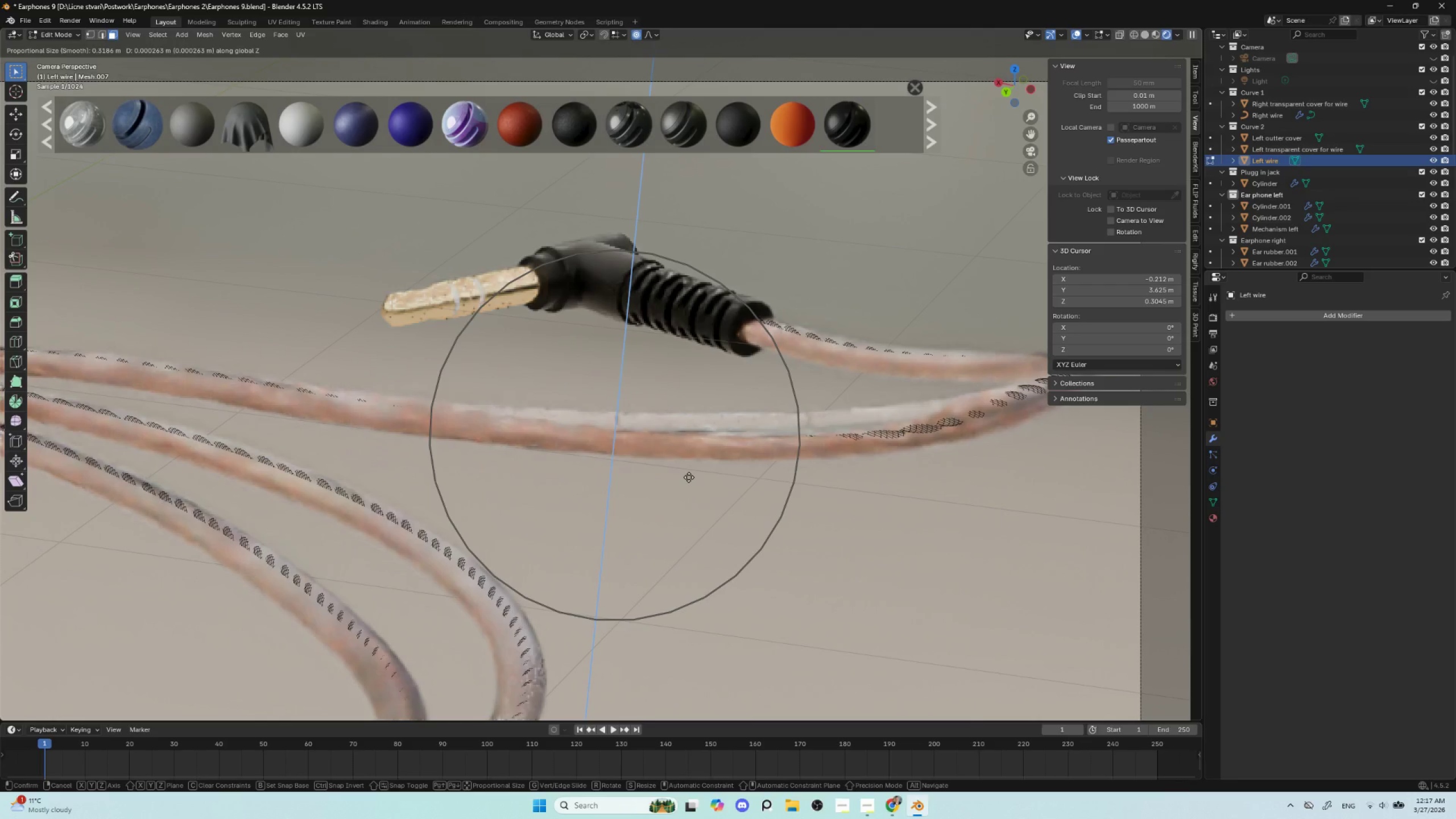 
key(Escape)
 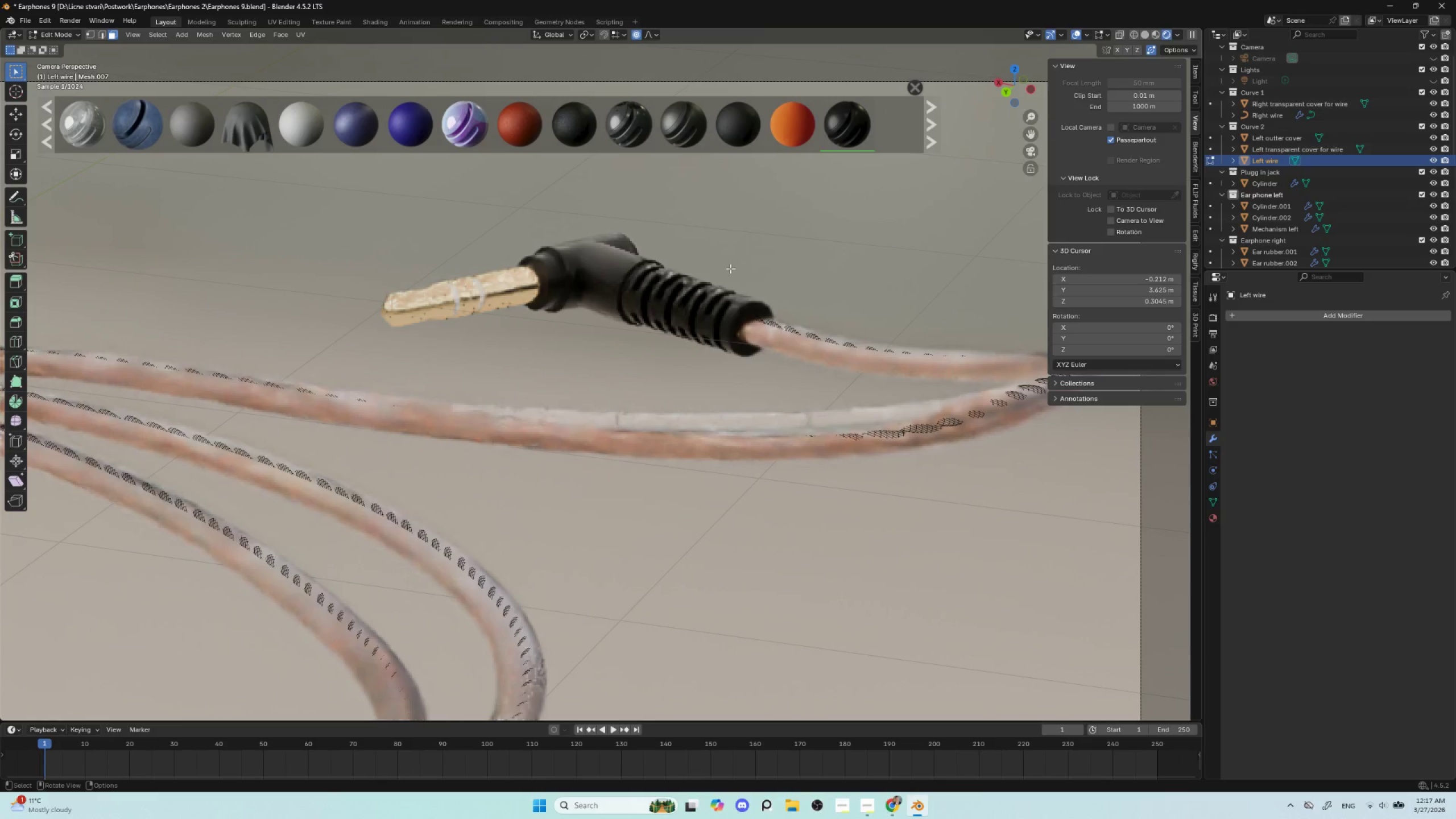 
left_click([655, 31])
 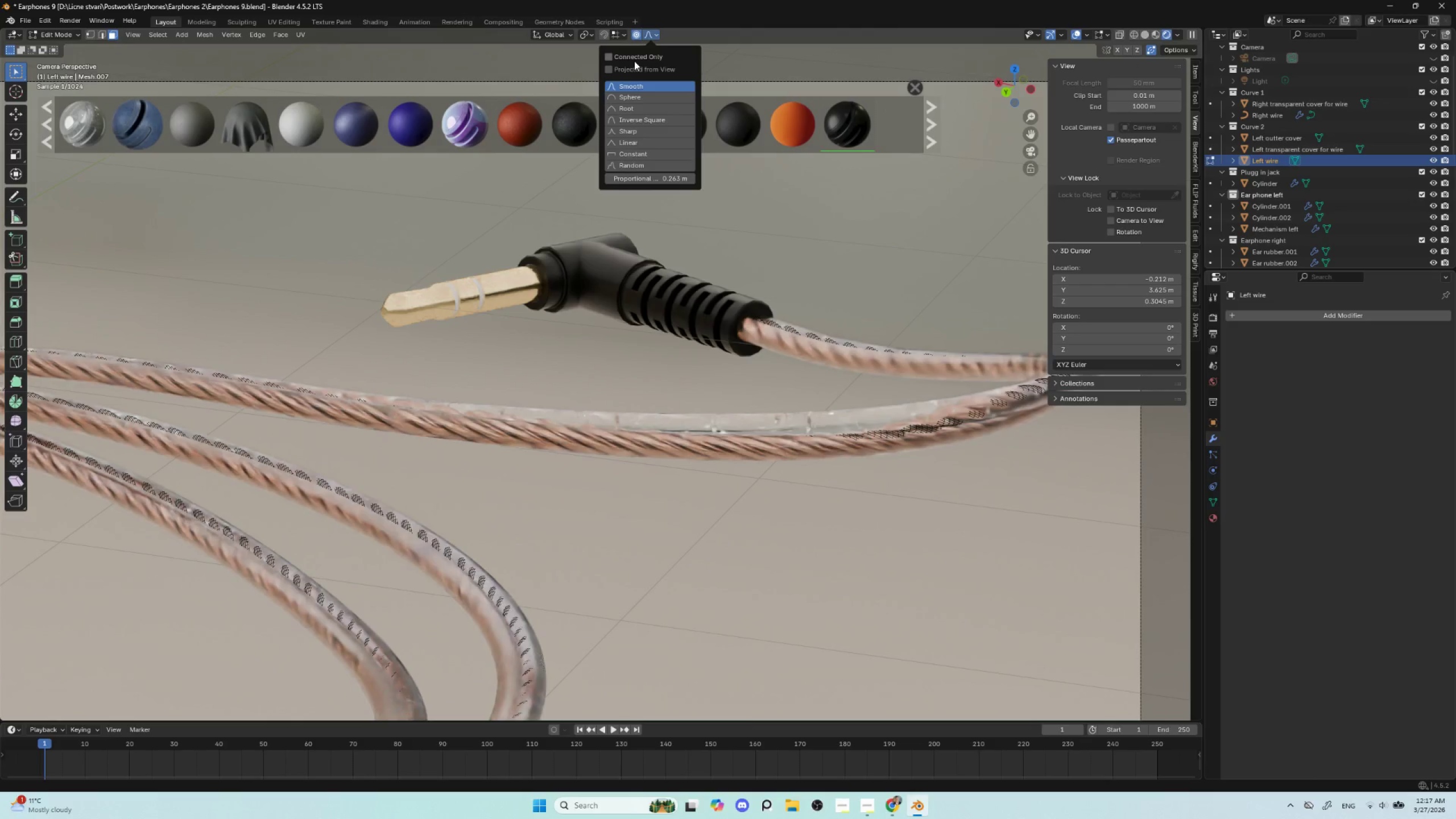 
left_click([617, 60])
 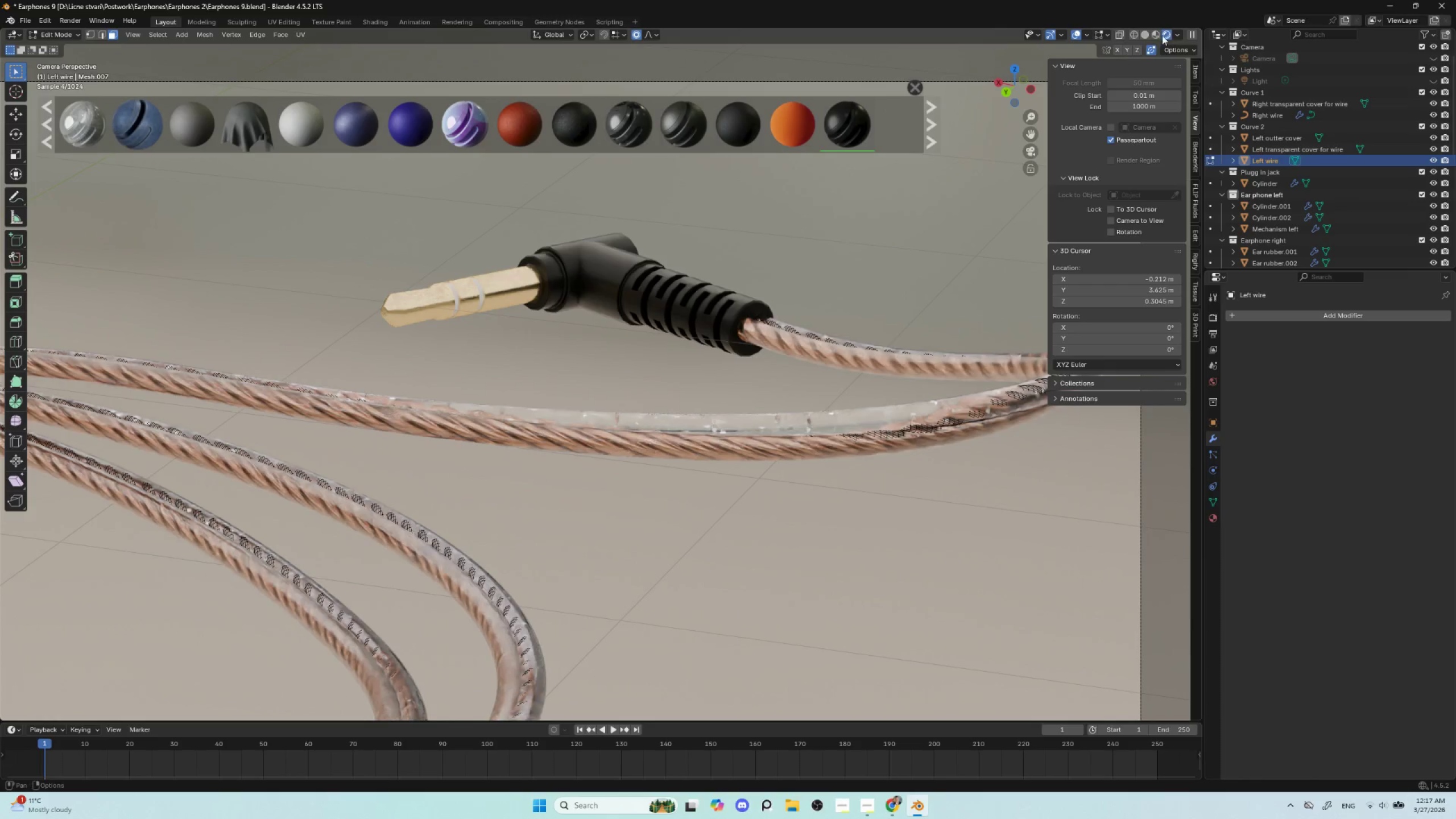 
left_click([1141, 35])
 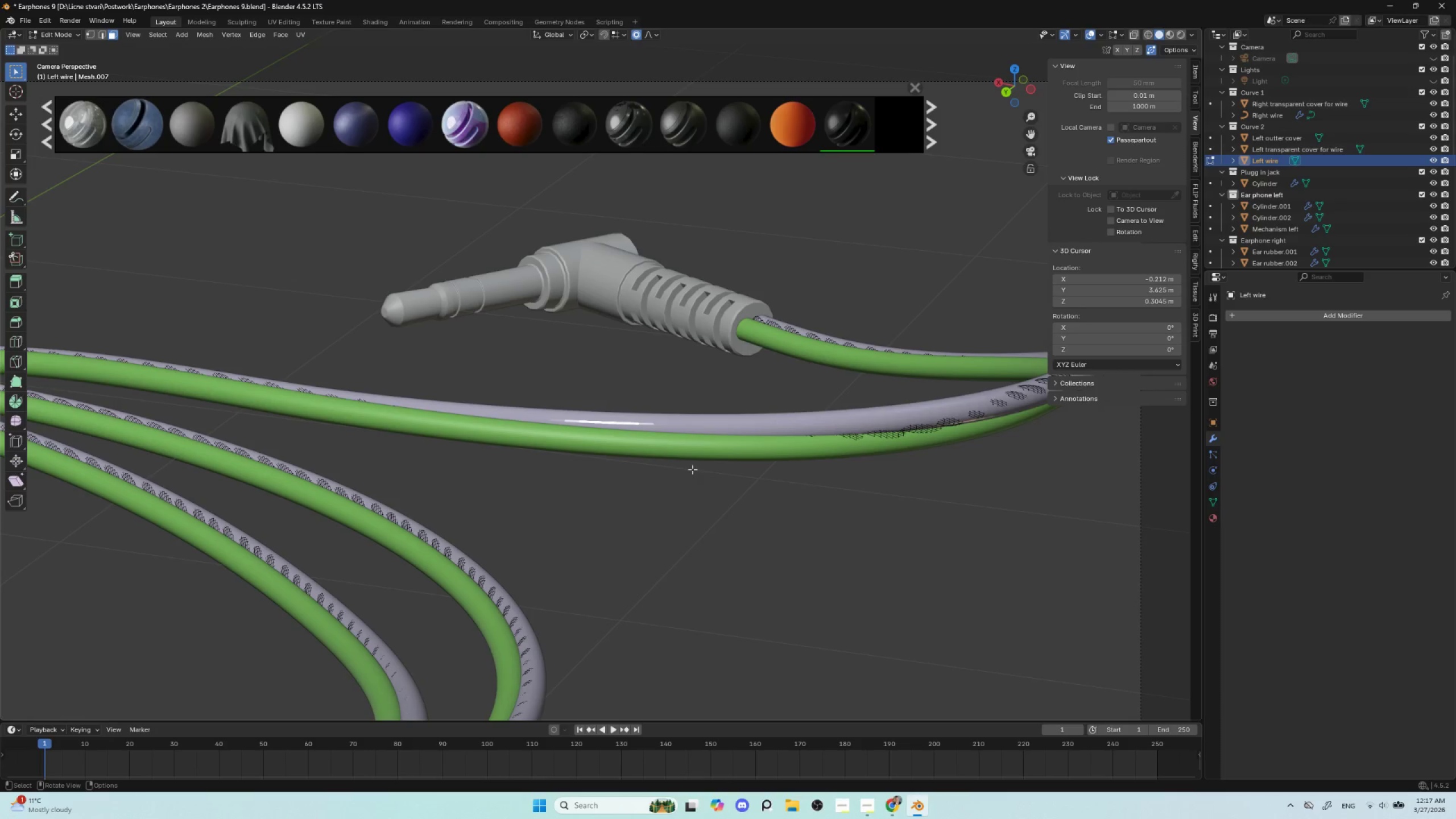 
type(gz)
 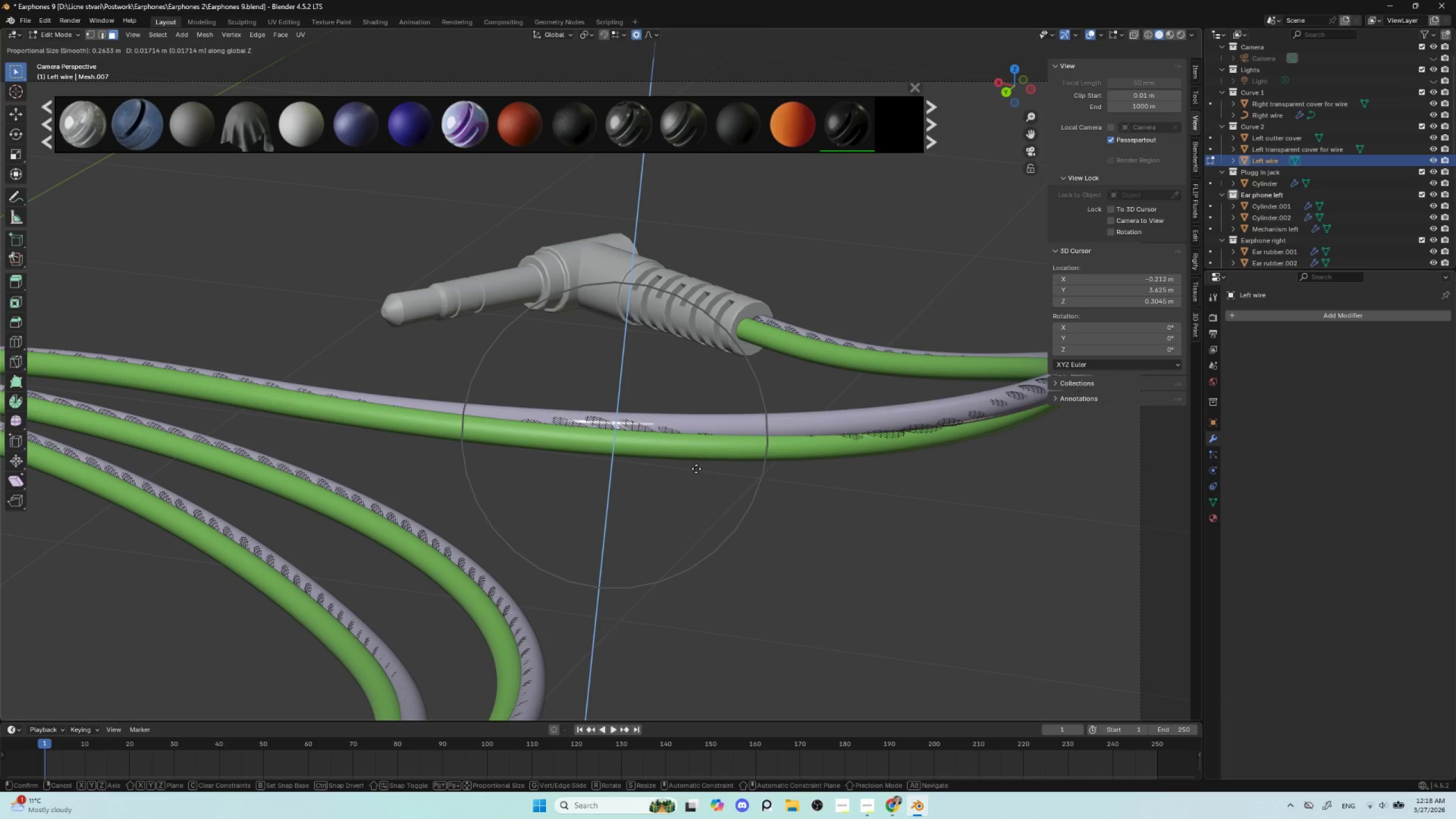 
scroll: coordinate [697, 466], scroll_direction: down, amount: 4.0
 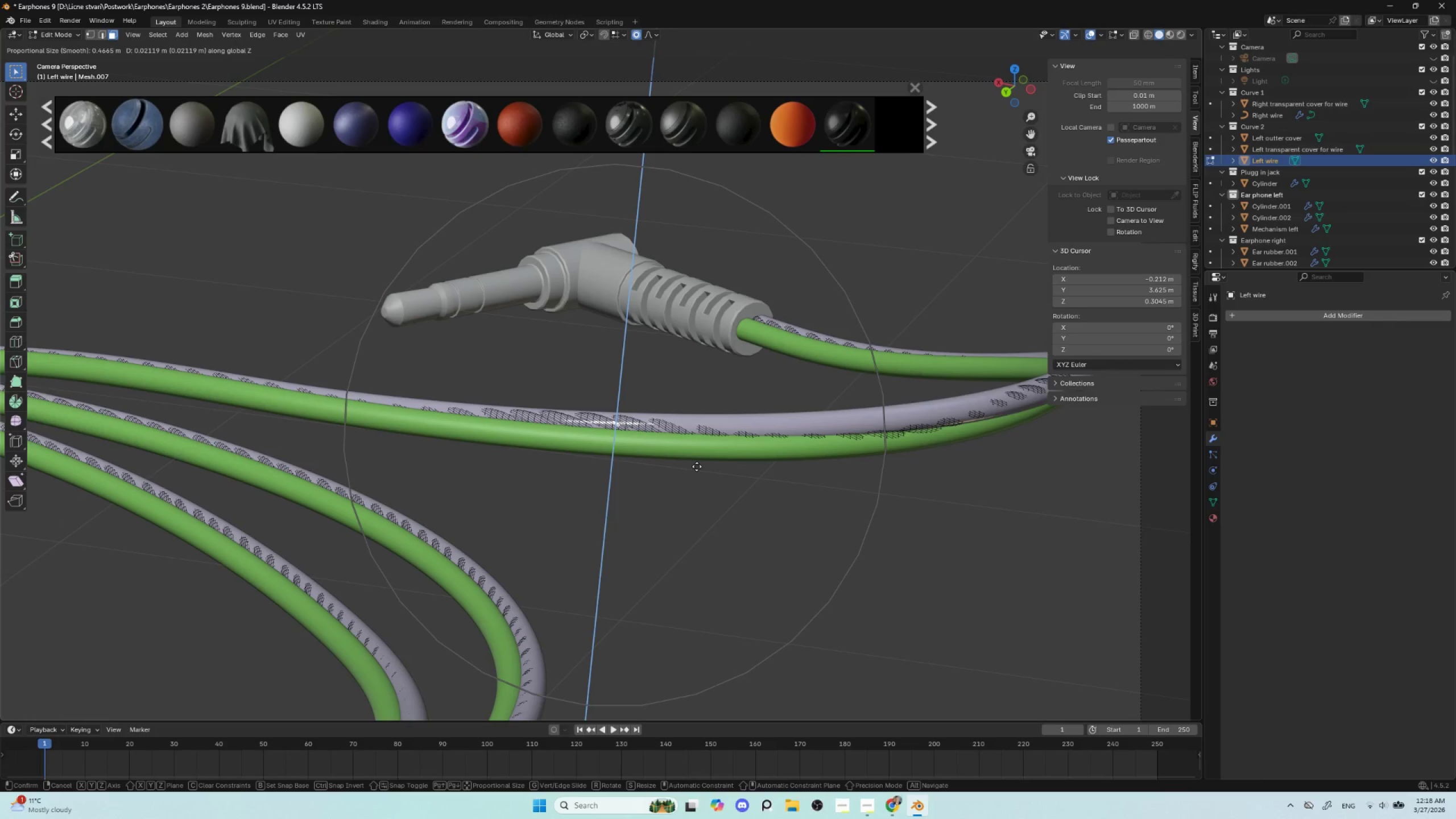 
left_click([697, 466])
 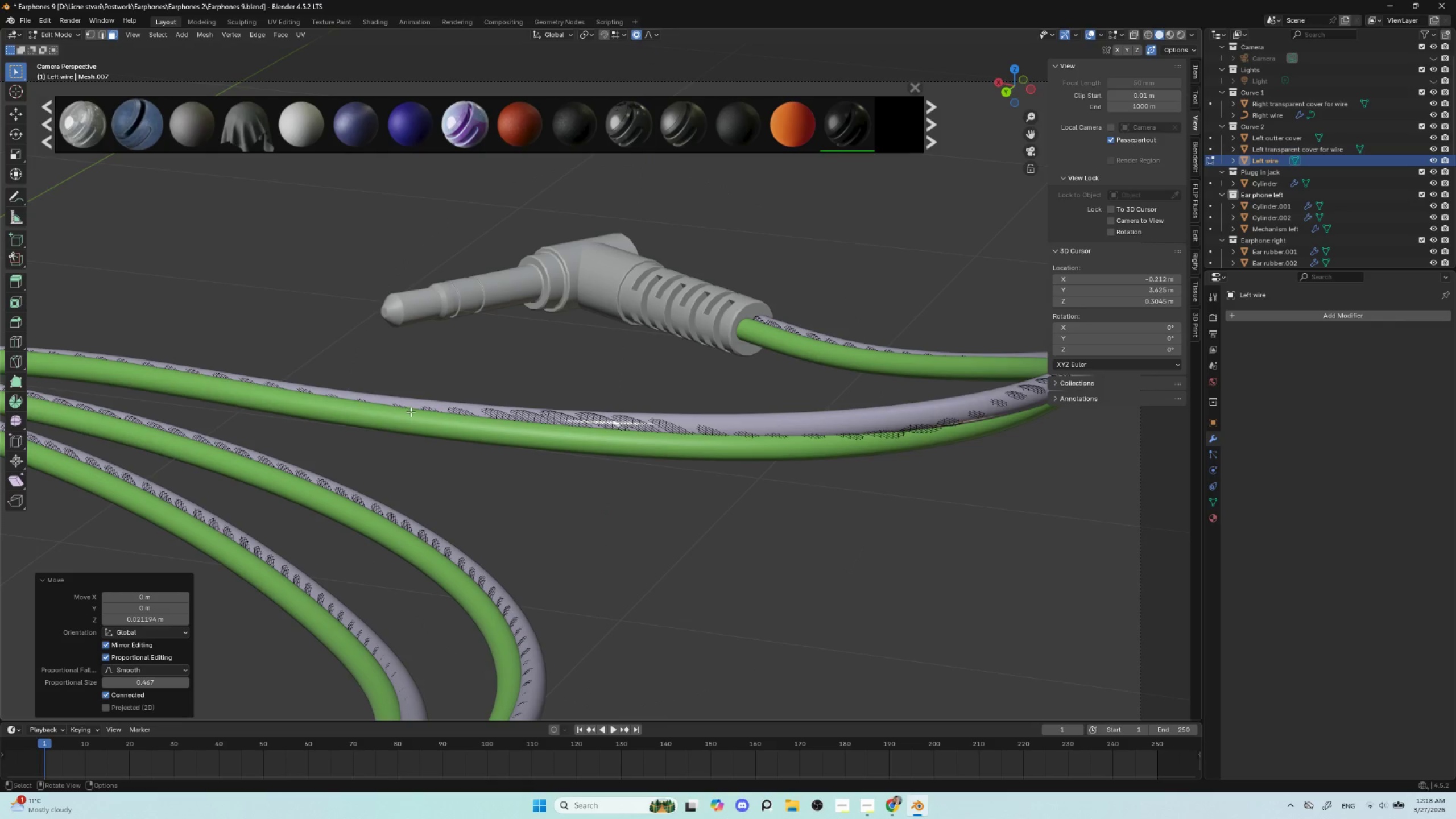 
left_click([410, 410])
 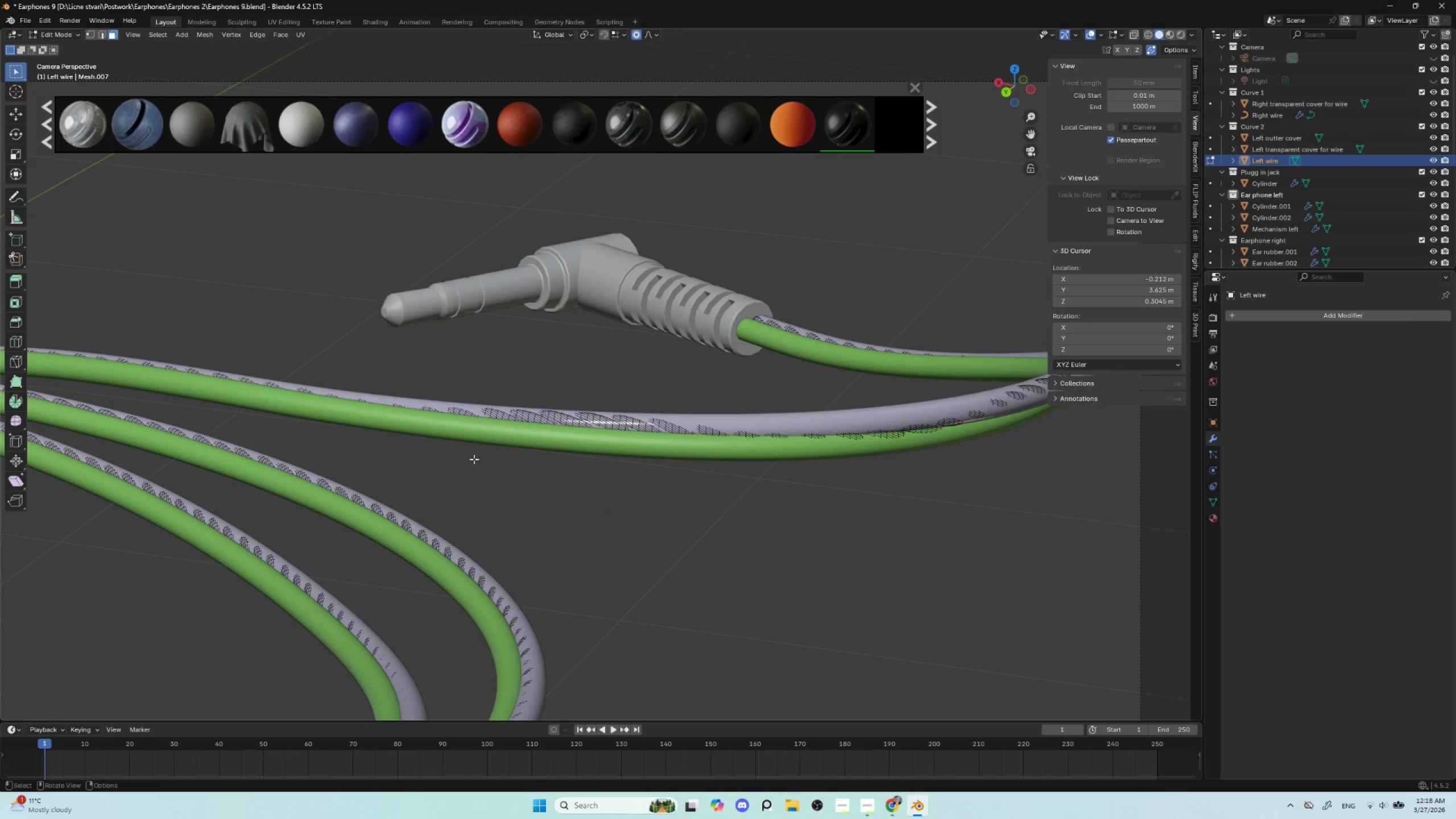 
type(gz)
 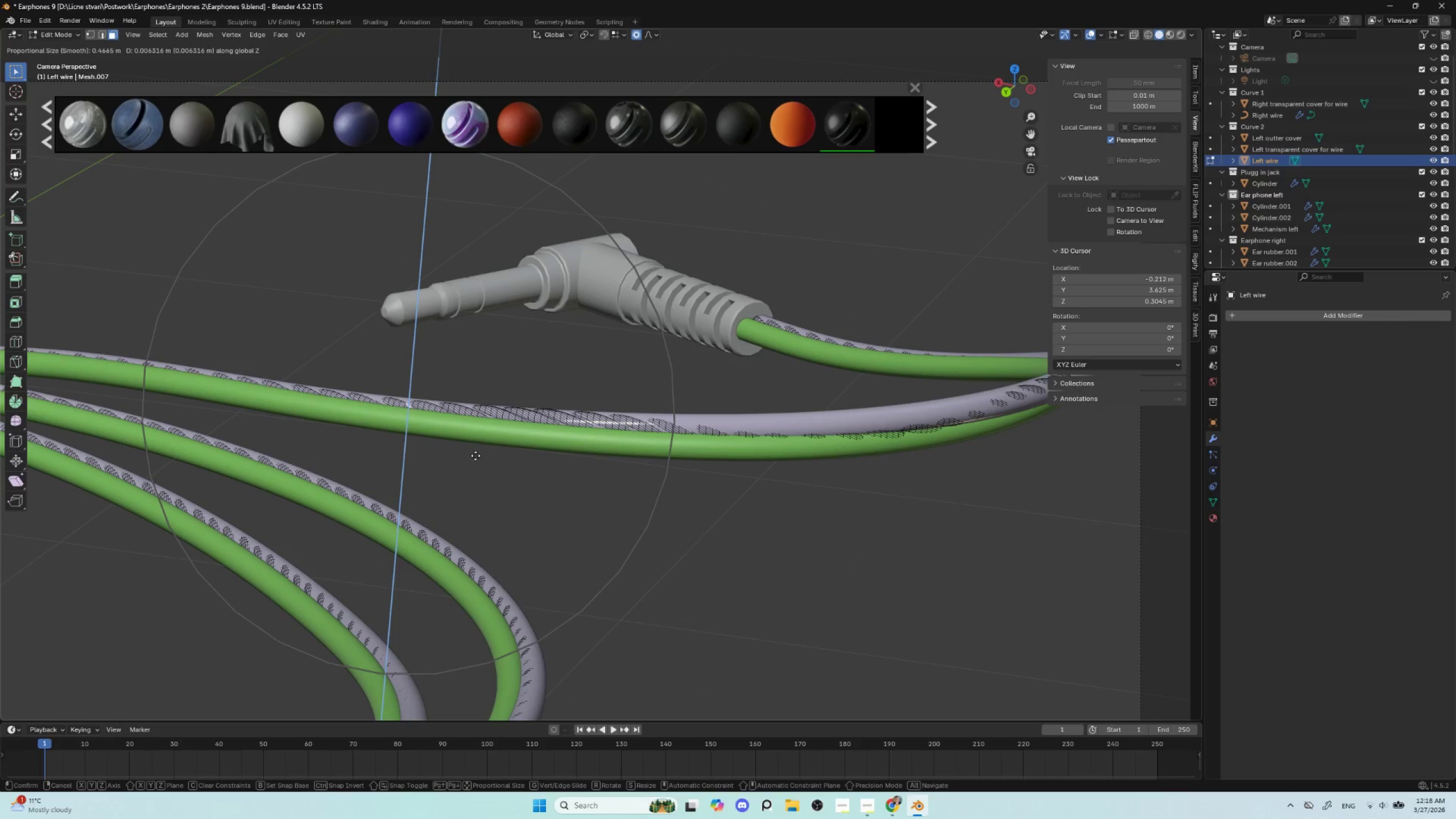 
left_click([475, 456])
 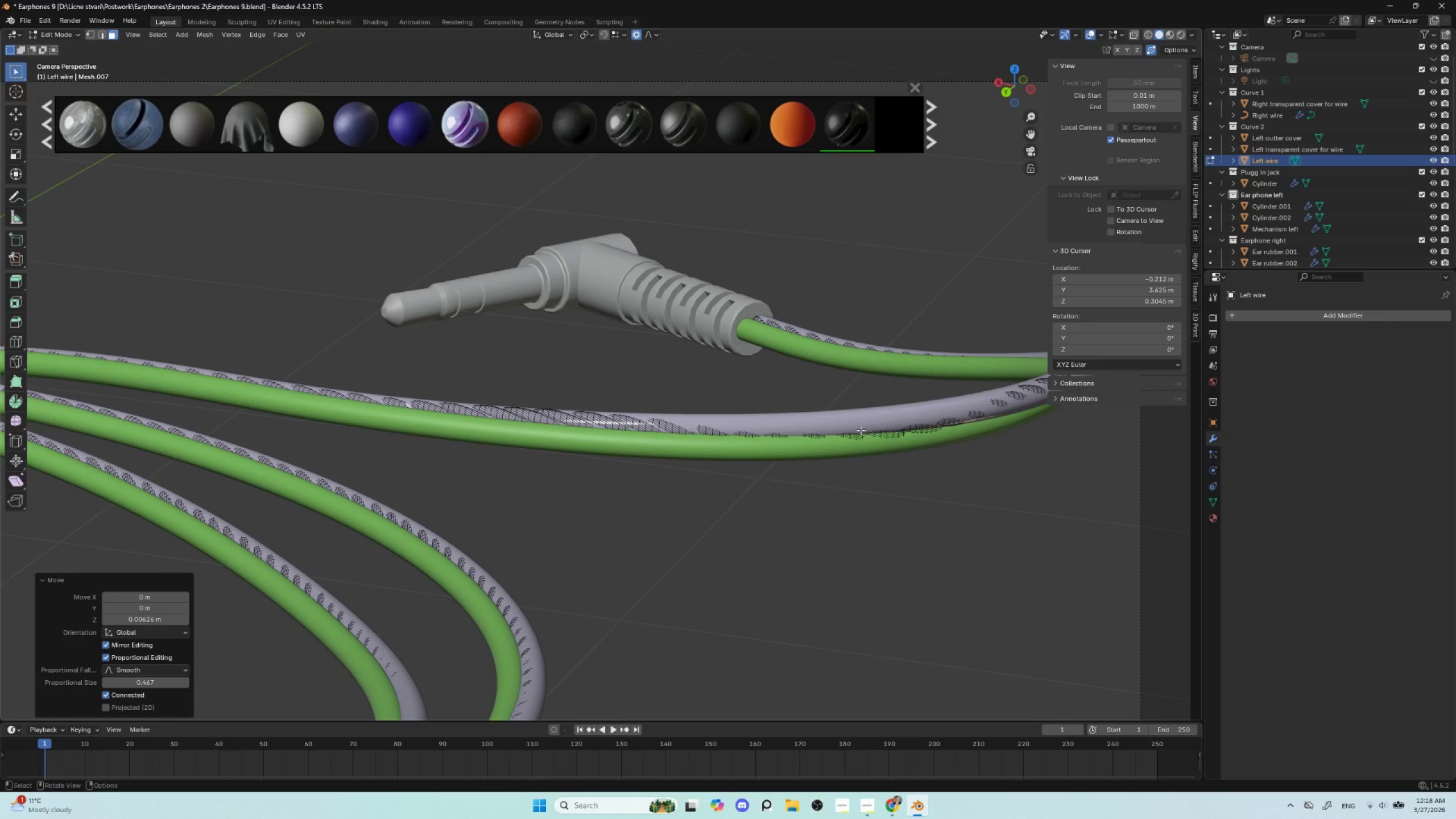 
left_click([868, 436])
 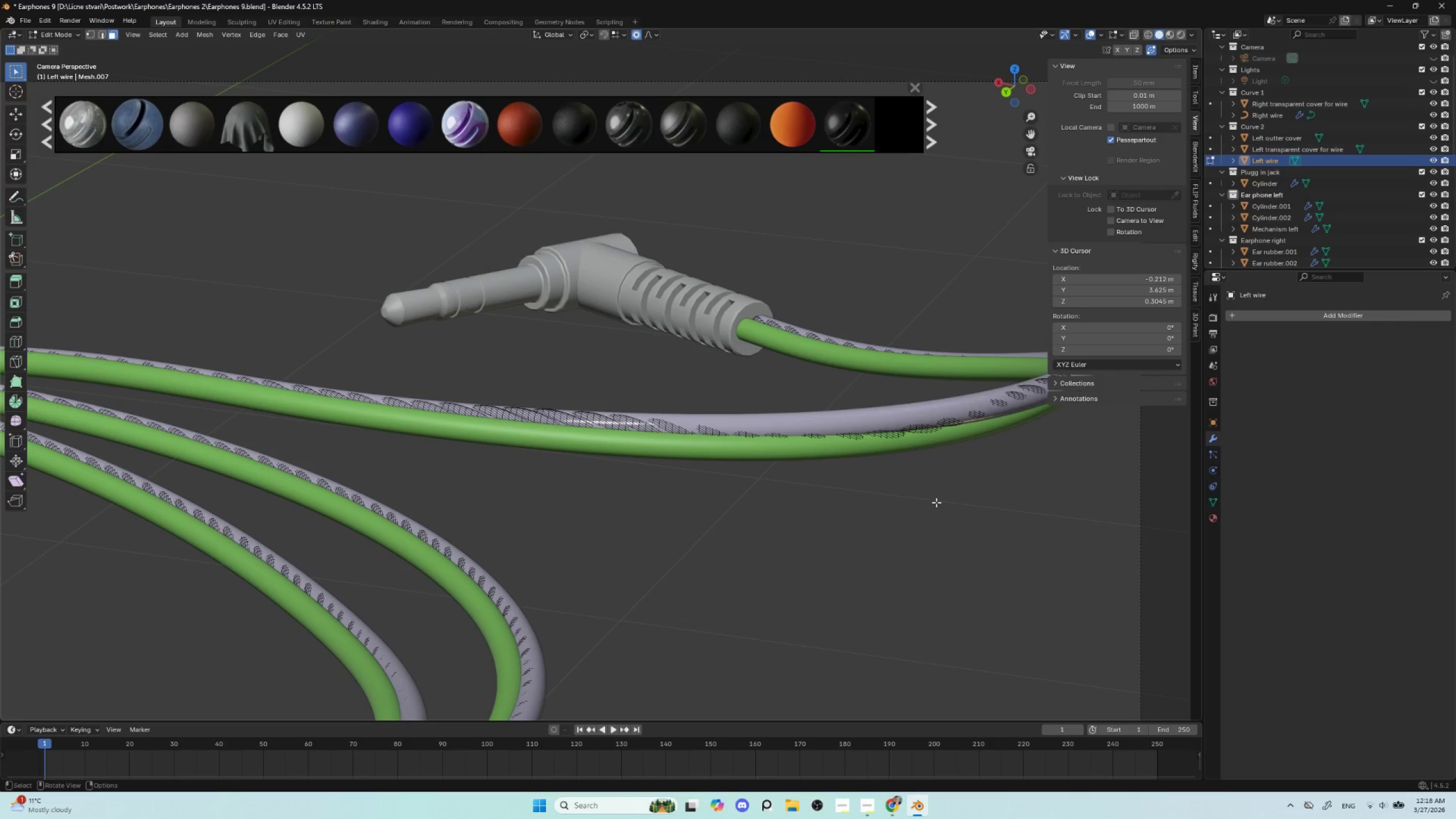 
type(gz)
 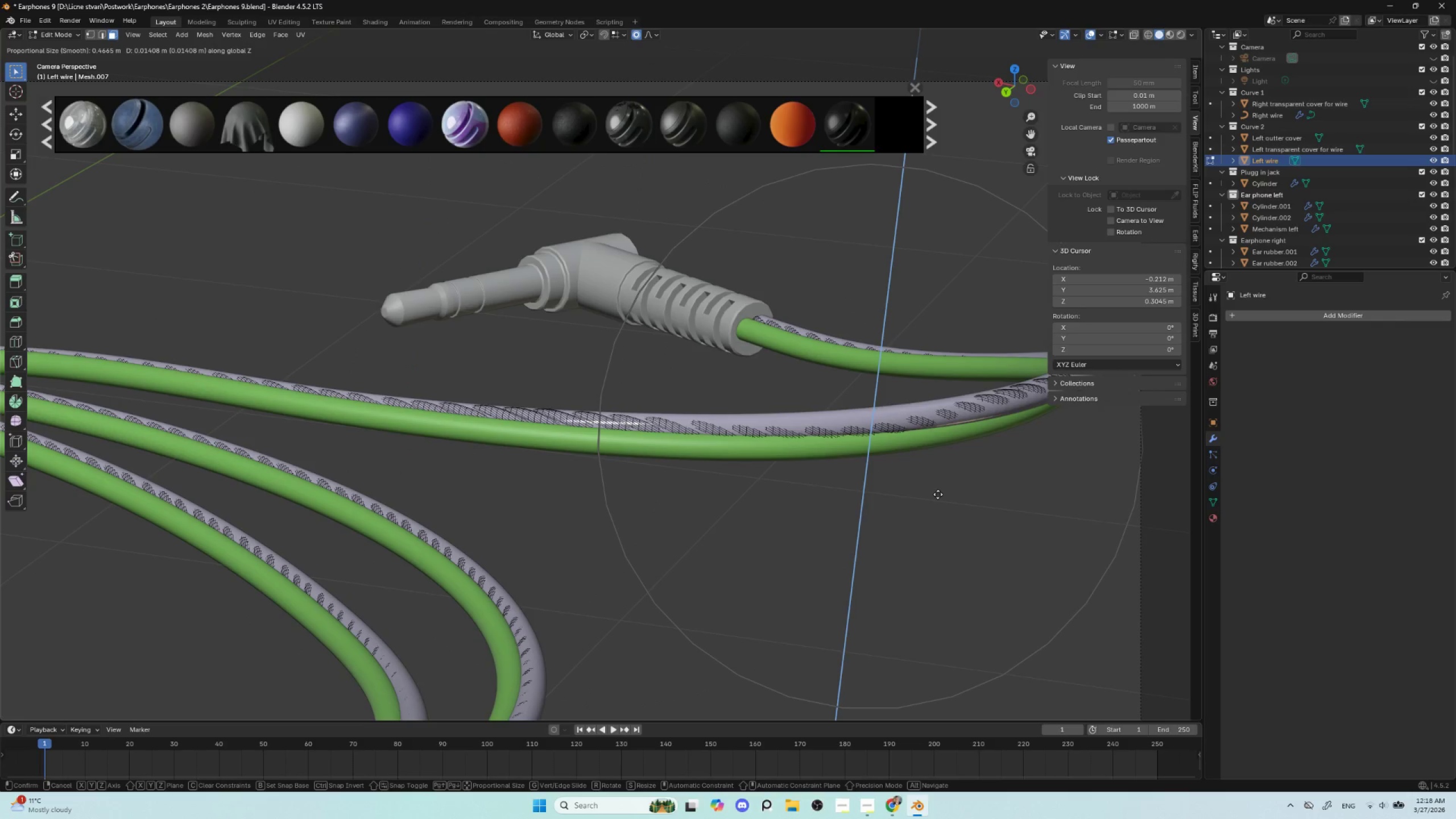 
scroll: coordinate [938, 494], scroll_direction: up, amount: 5.0
 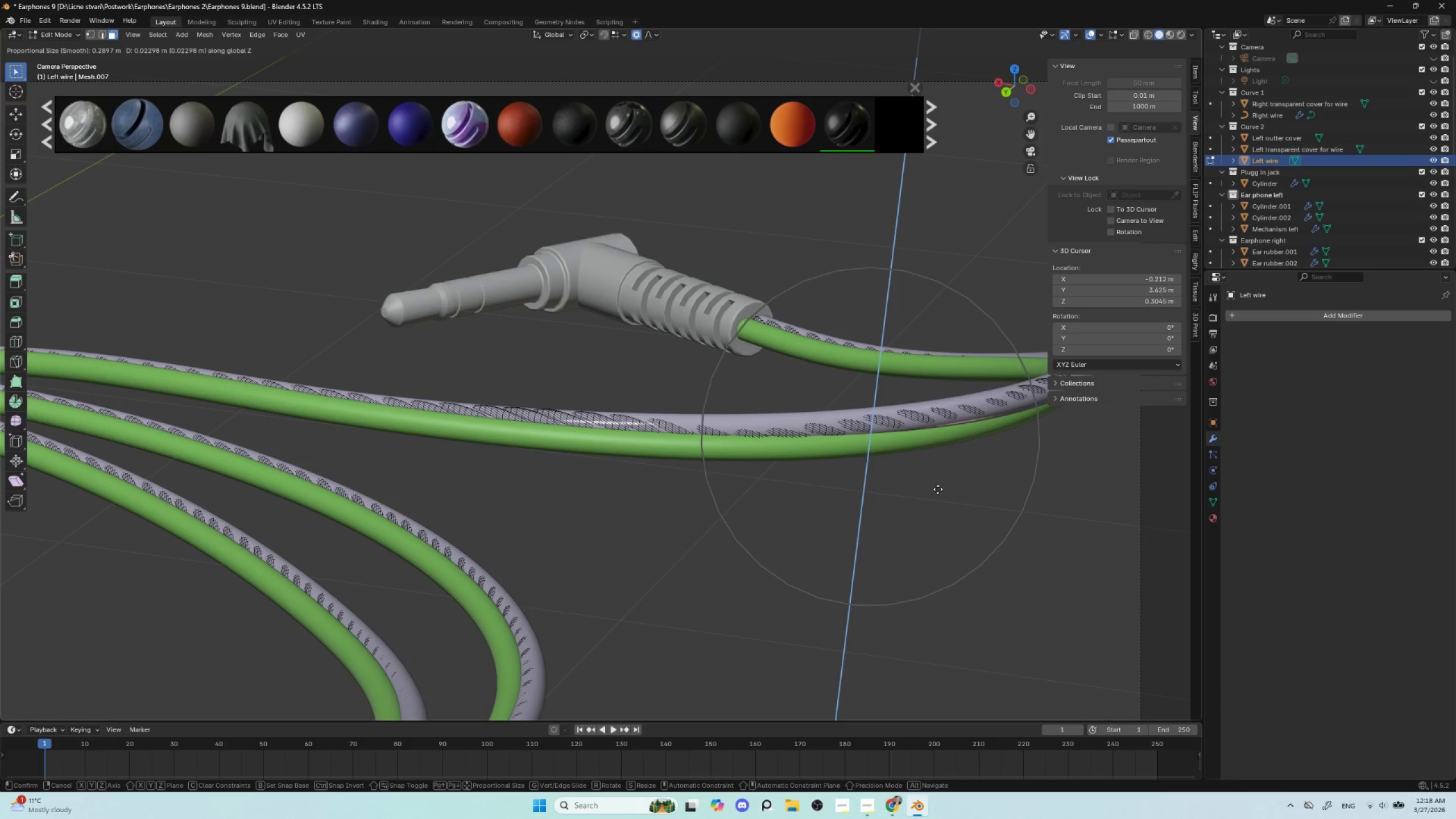 
left_click([938, 489])
 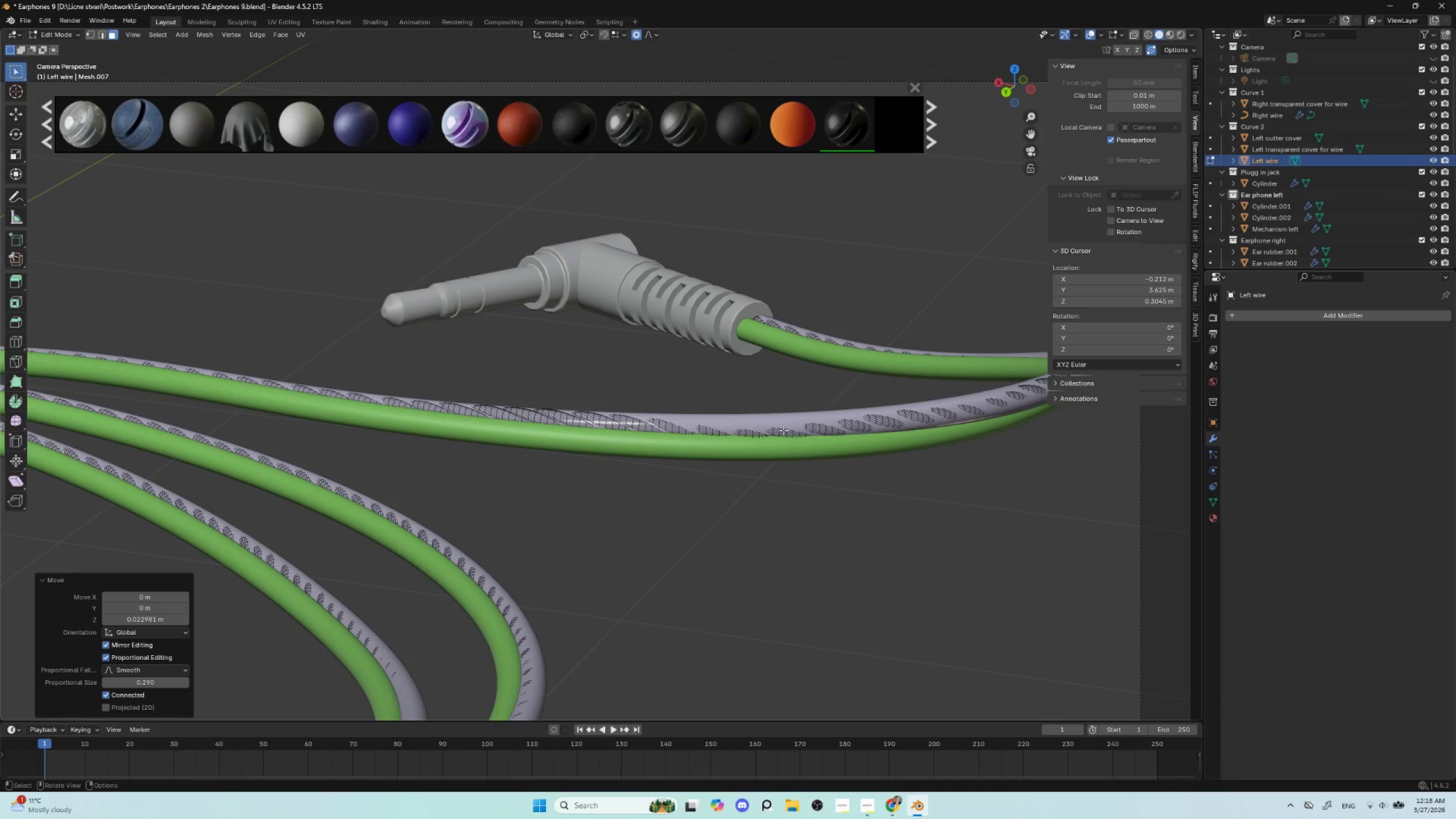 
left_click([781, 428])
 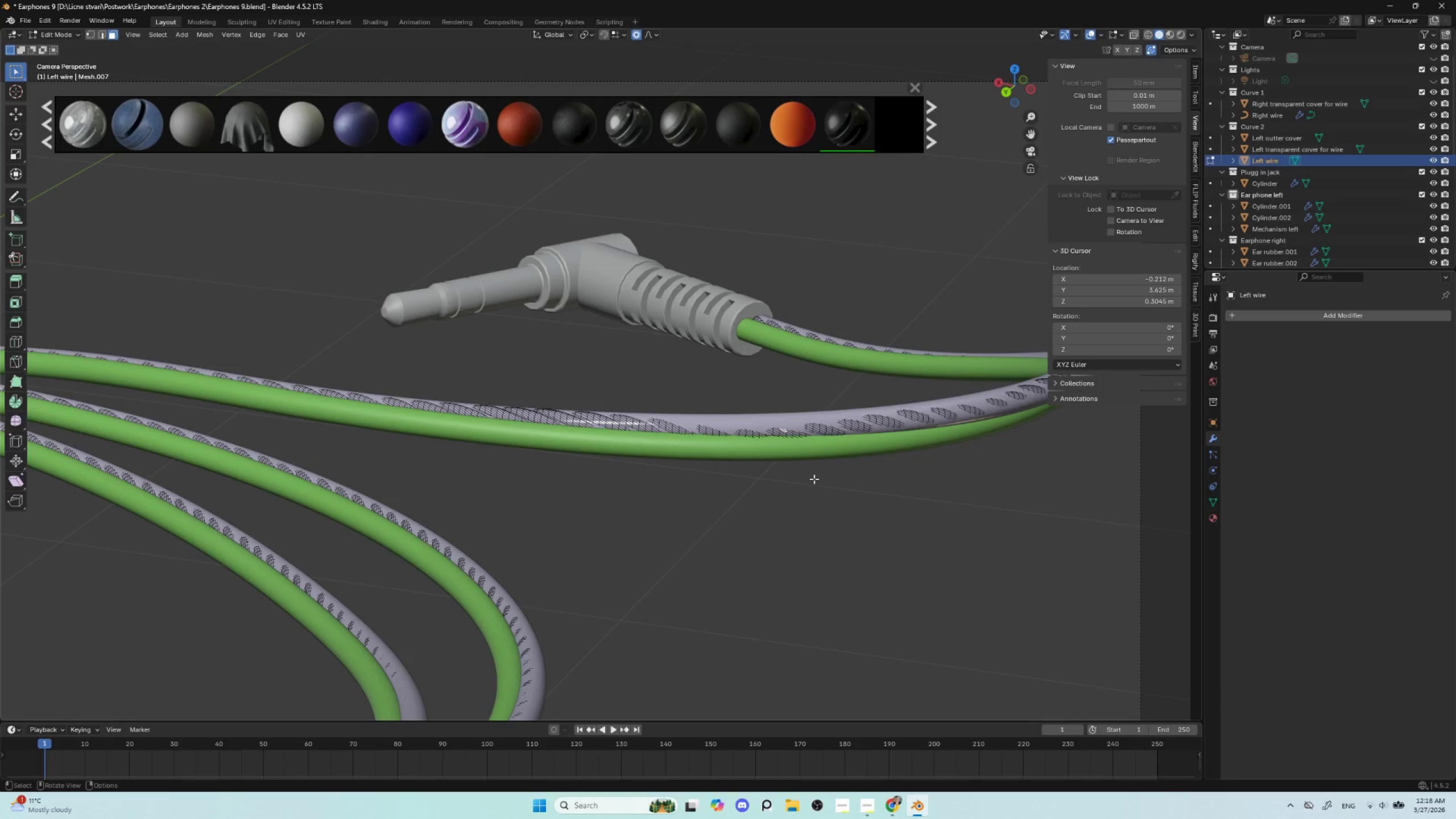 
type(gz)
 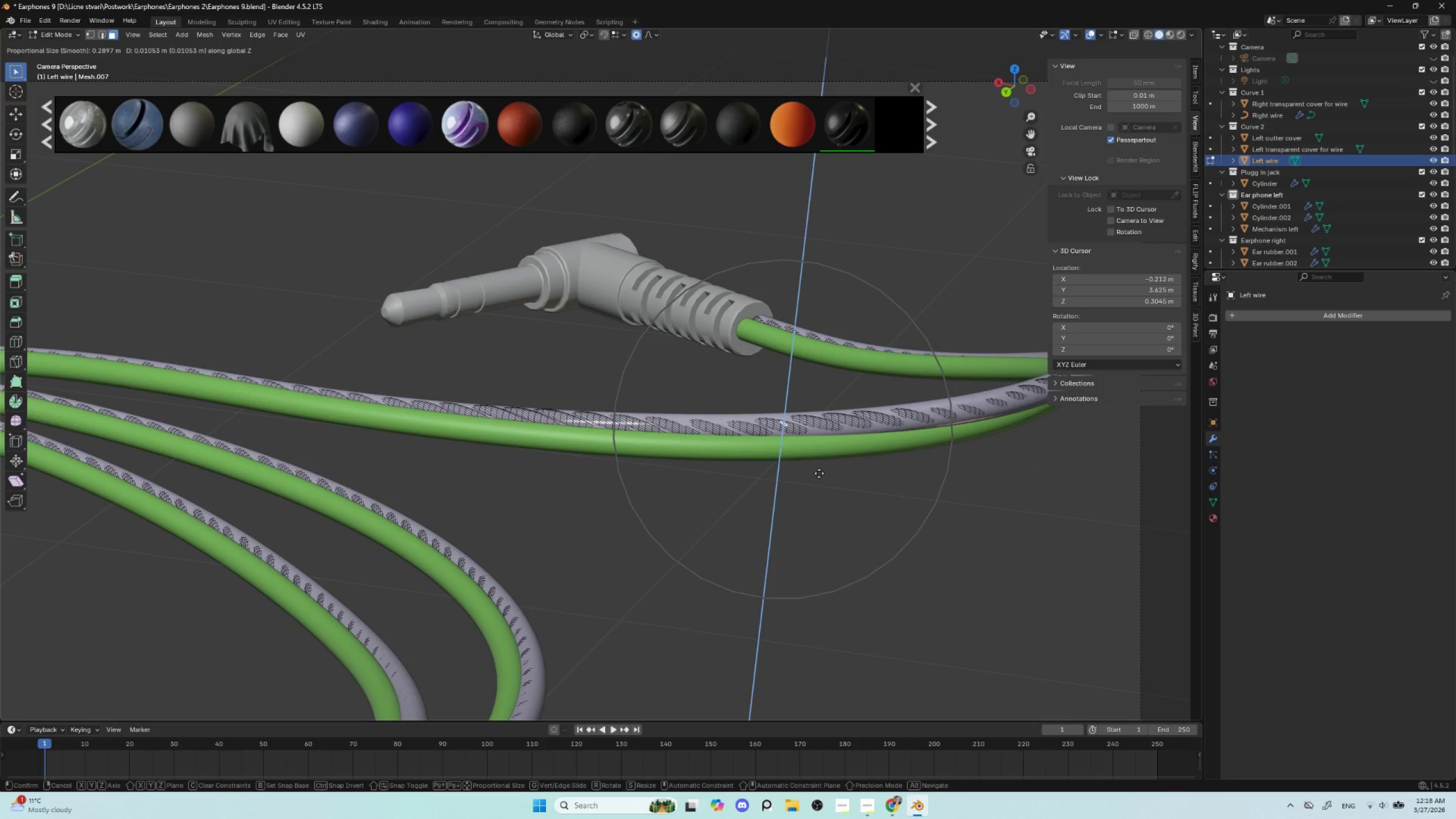 
left_click([819, 473])
 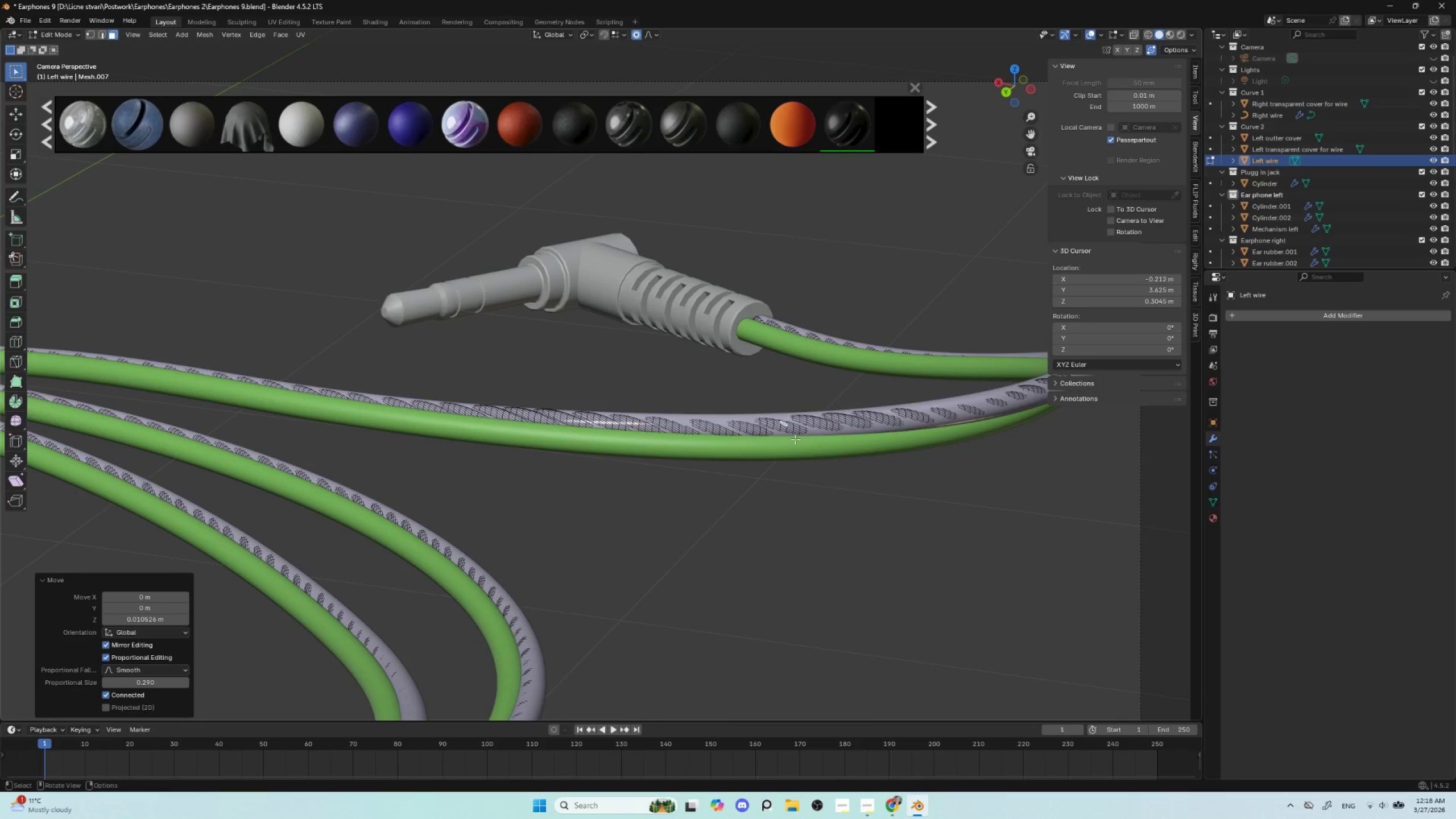 
key(Tab)
 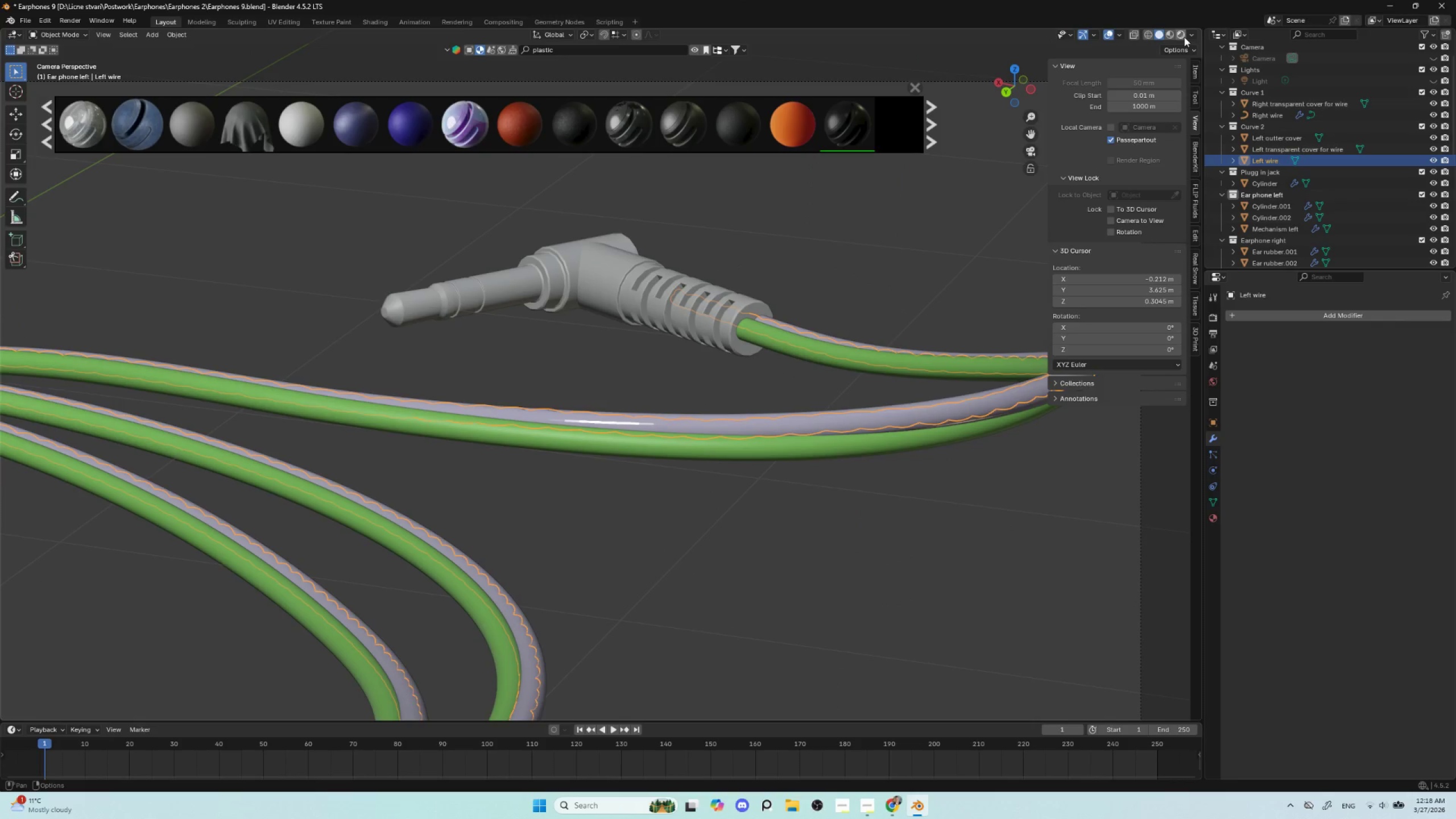 
left_click([1183, 35])
 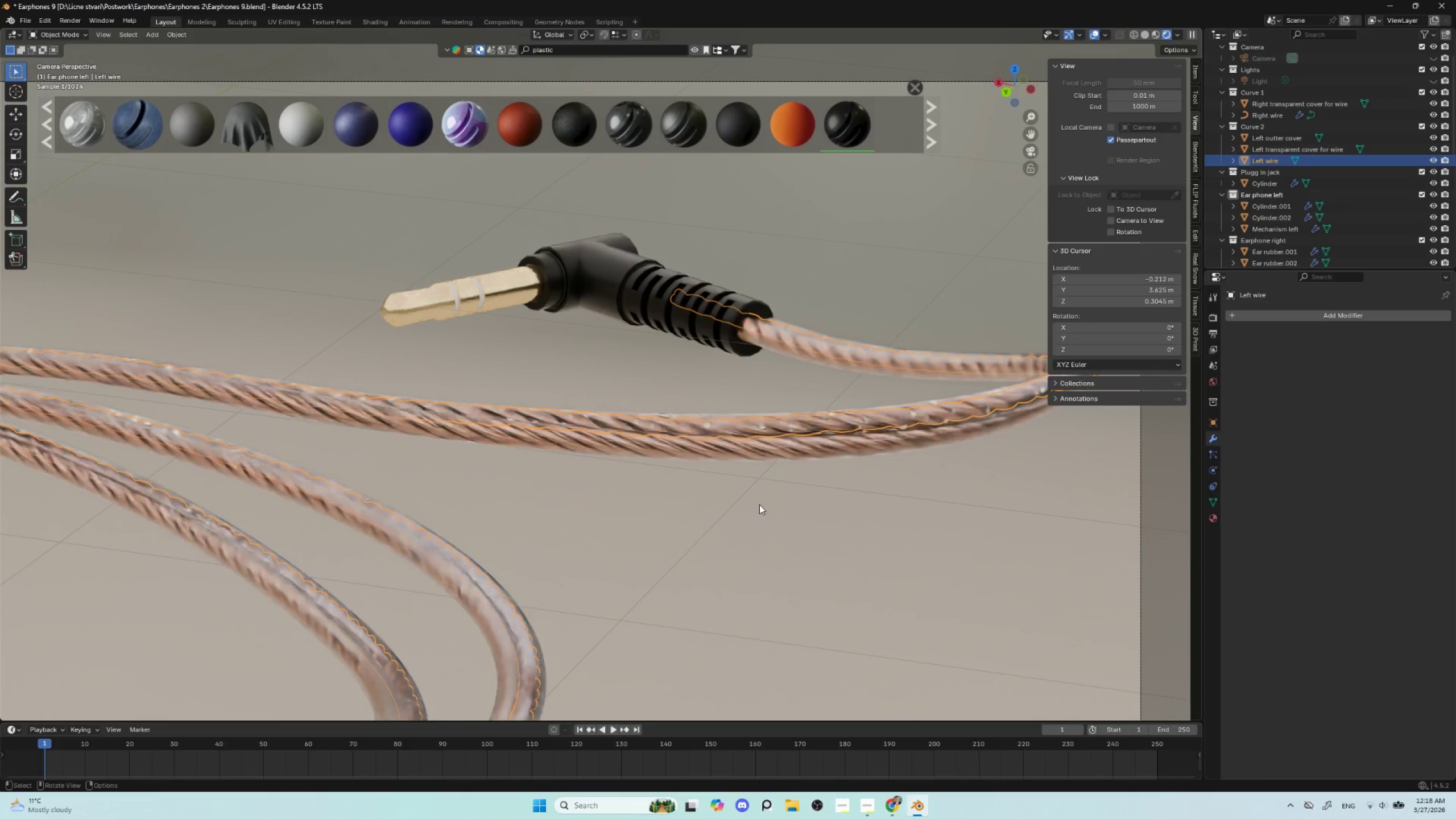 
scroll: coordinate [874, 537], scroll_direction: down, amount: 3.0
 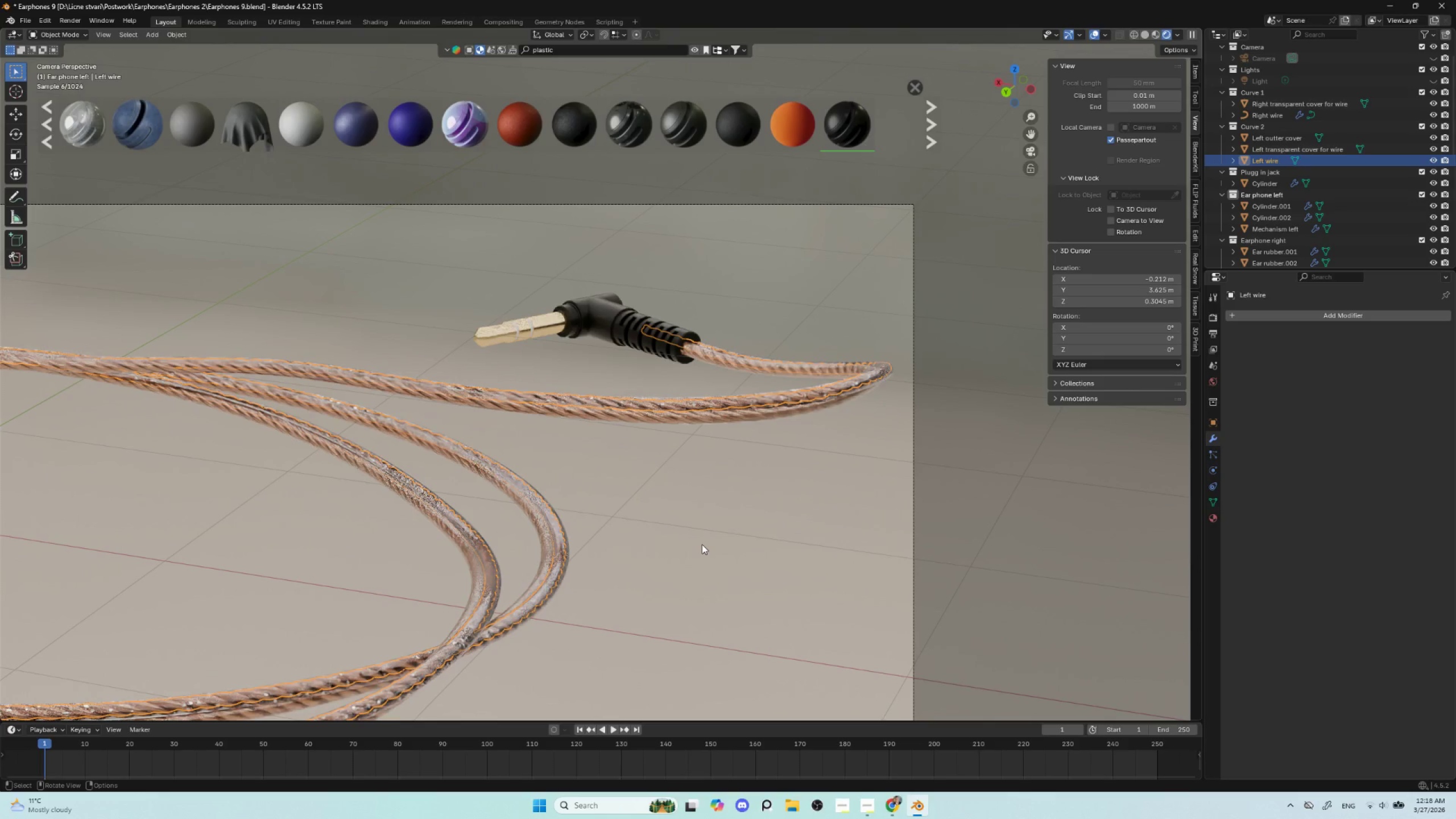 
wait(7.57)
 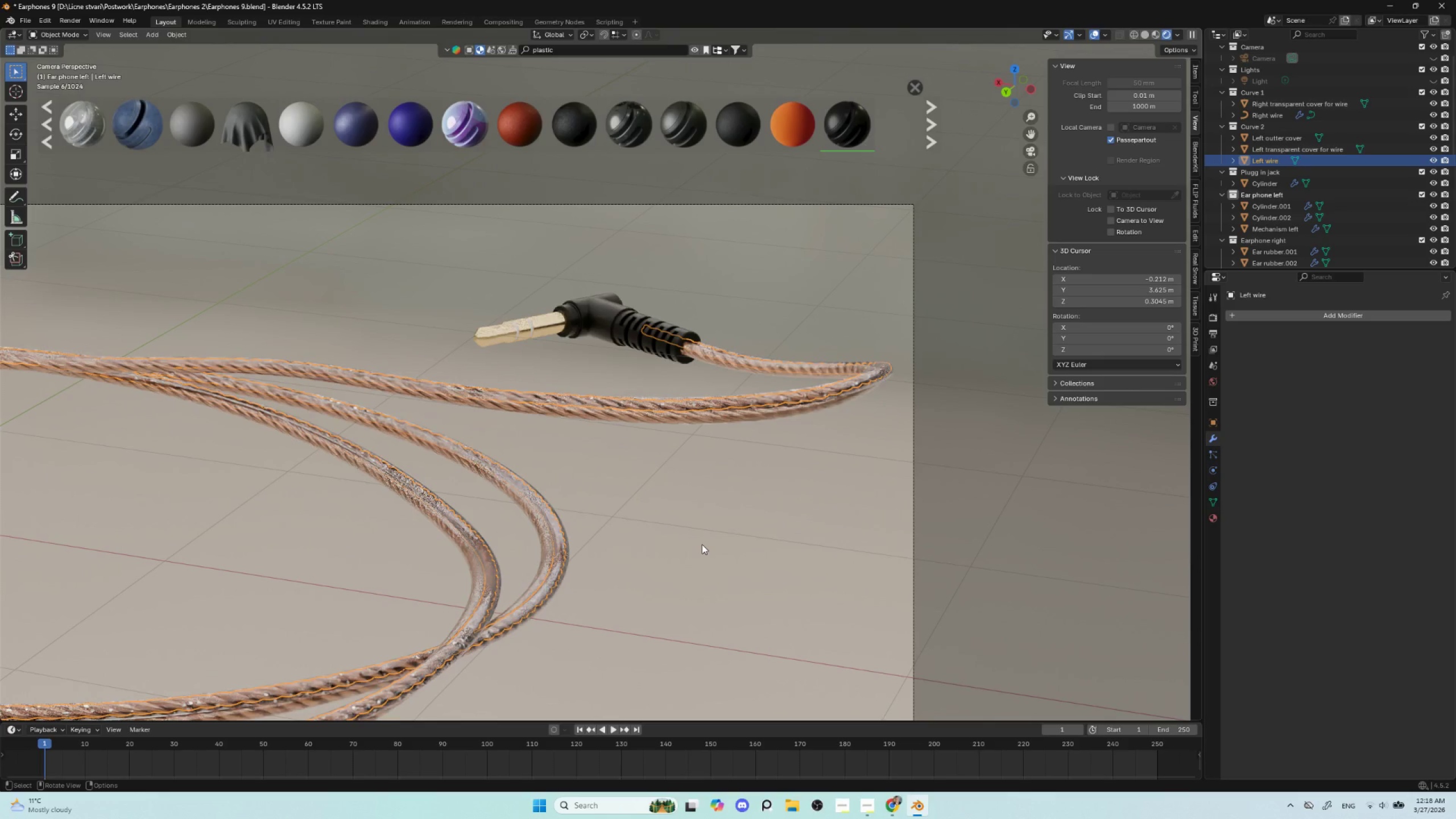 
scroll: coordinate [544, 475], scroll_direction: down, amount: 4.0
 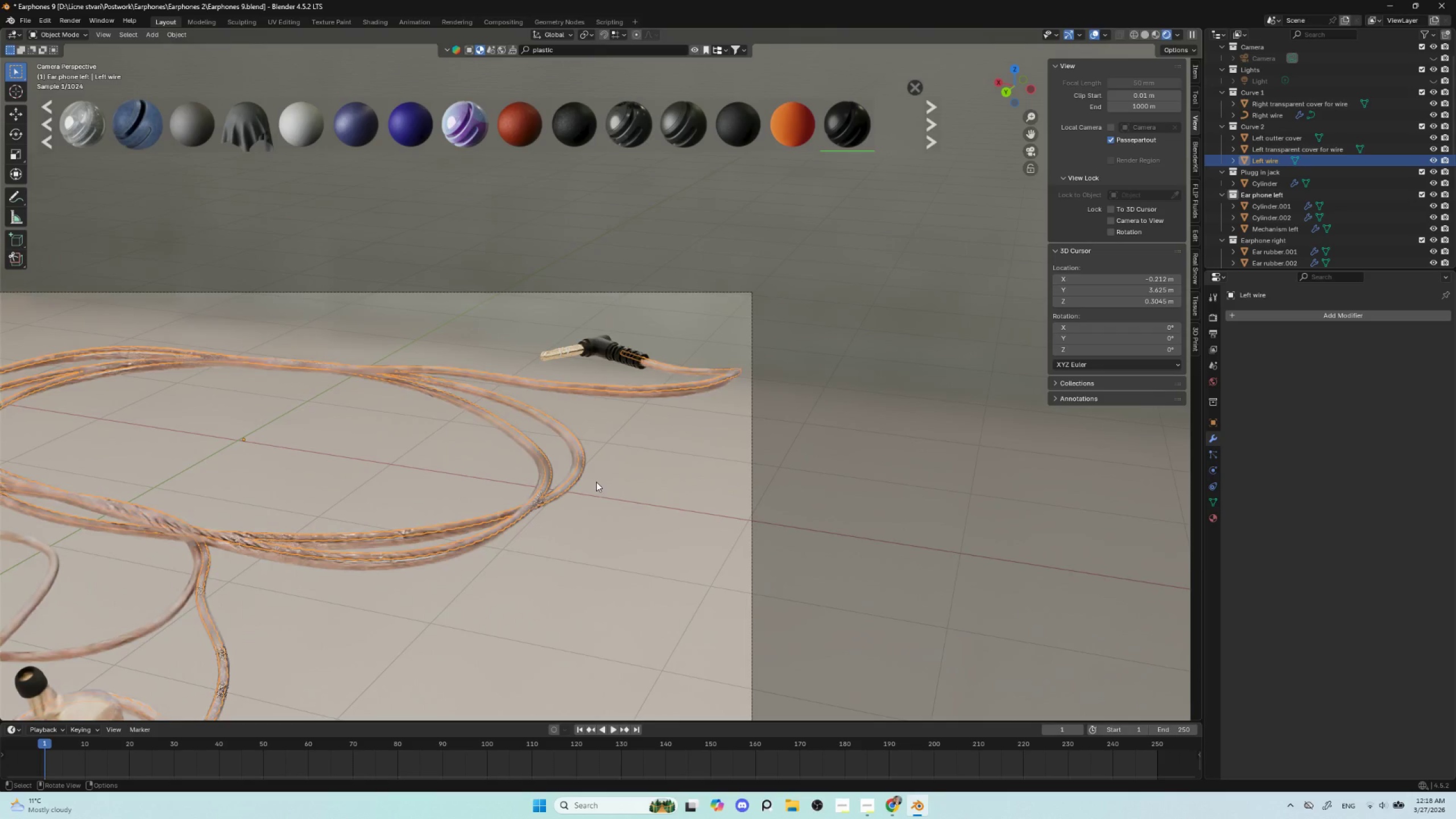 
hold_key(key=ShiftLeft, duration=1.3)
 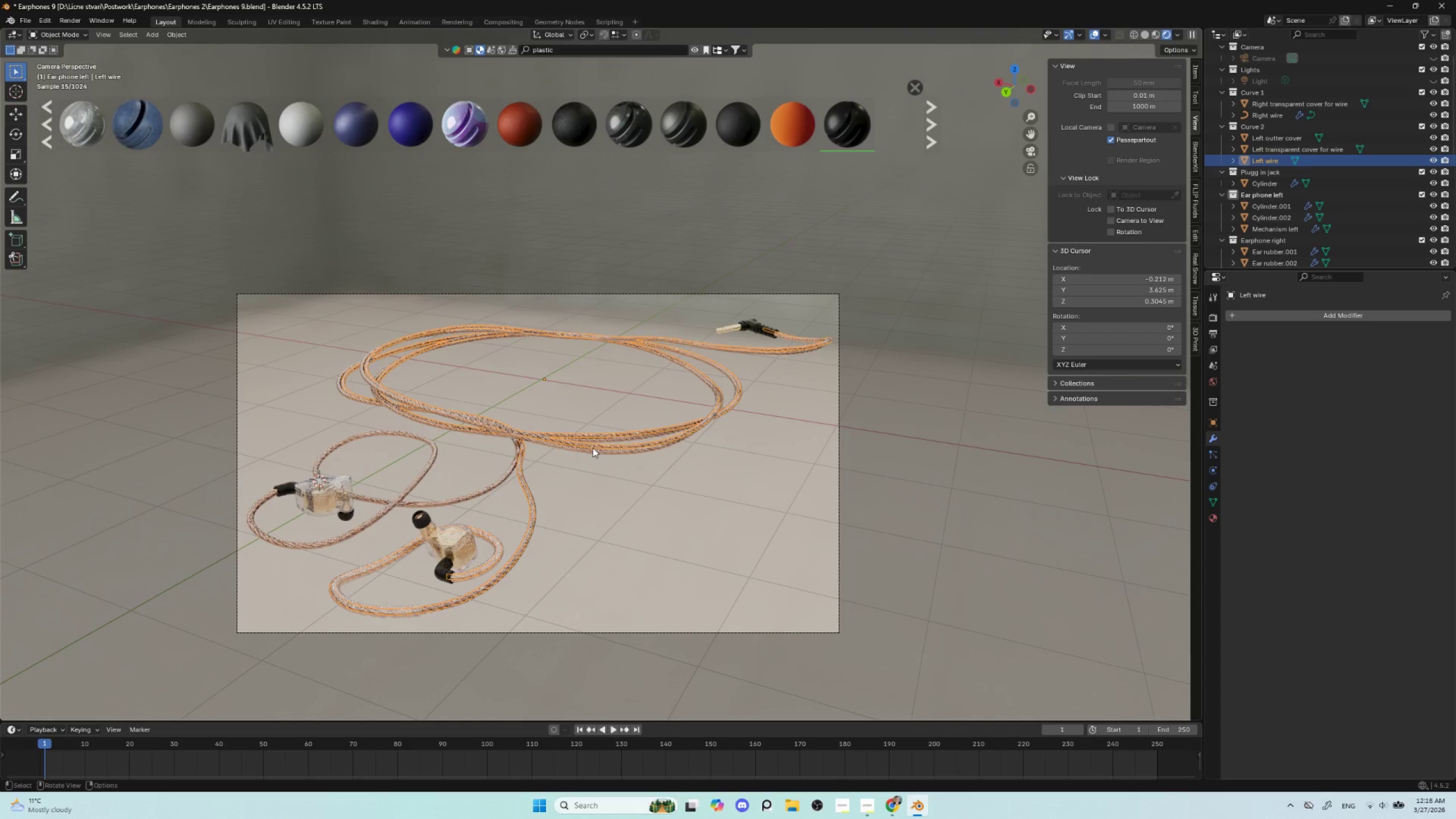 
scroll: coordinate [596, 482], scroll_direction: down, amount: 3.0
 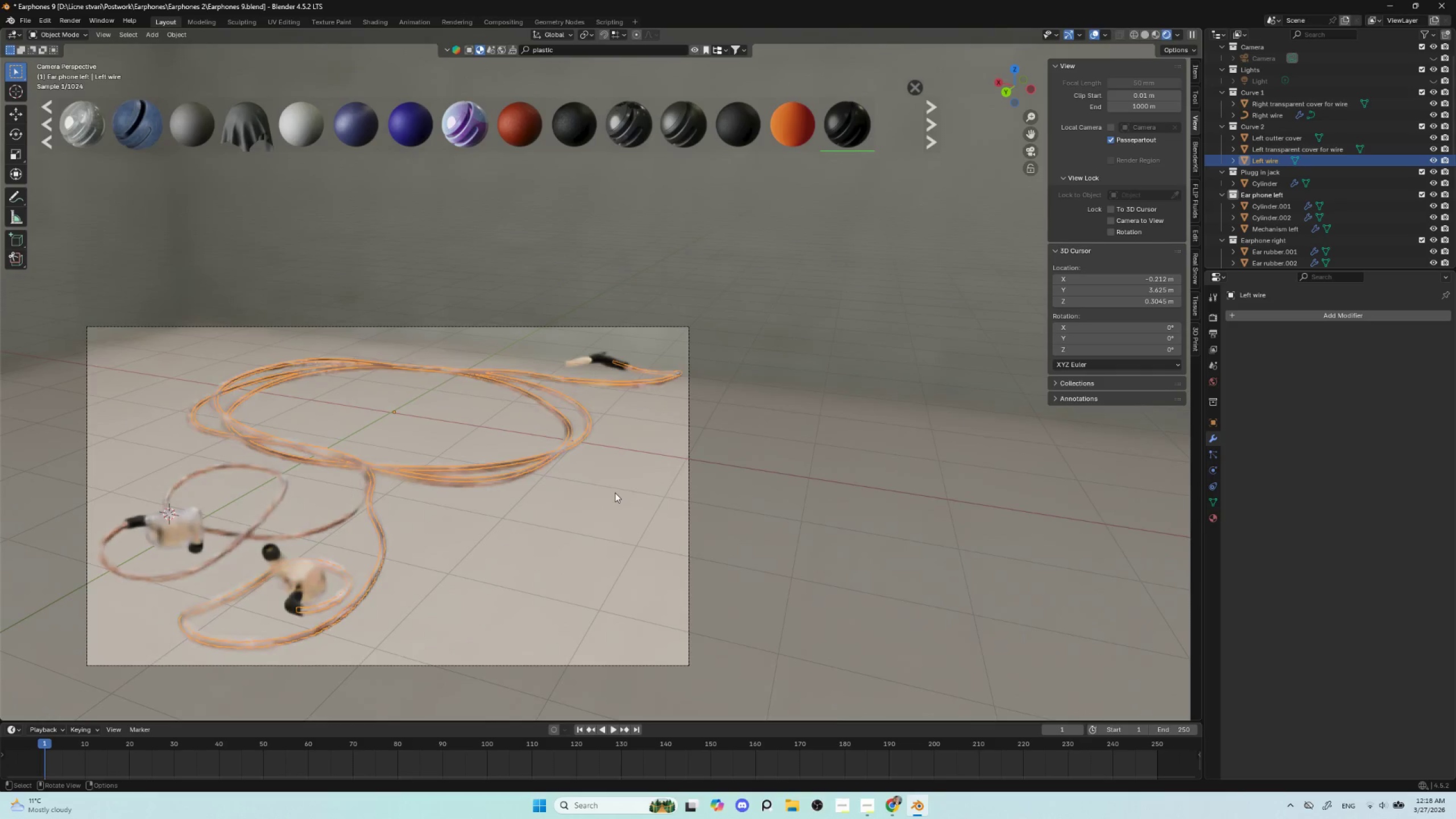 
wait(5.86)
 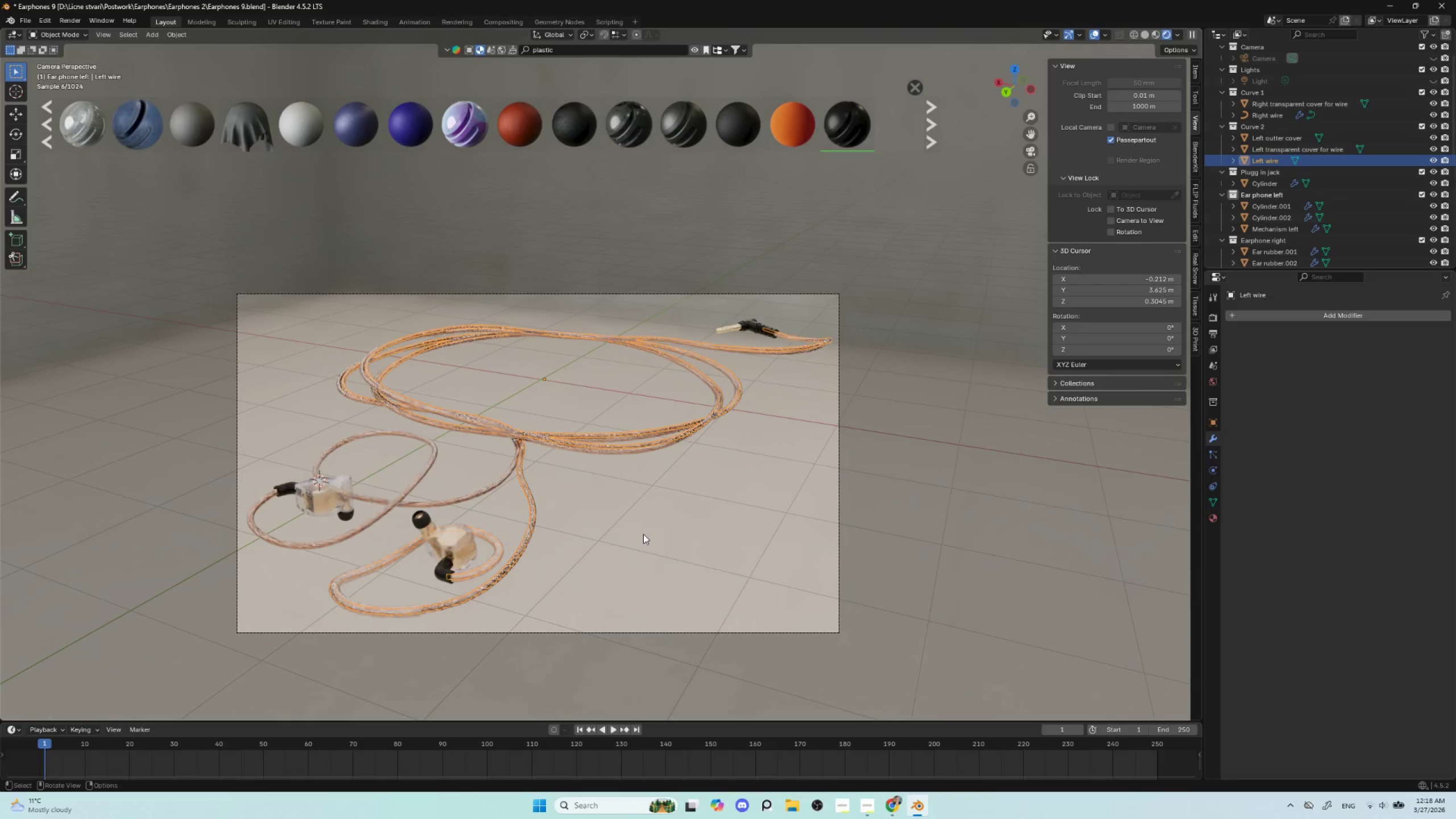 
left_click([1091, 32])
 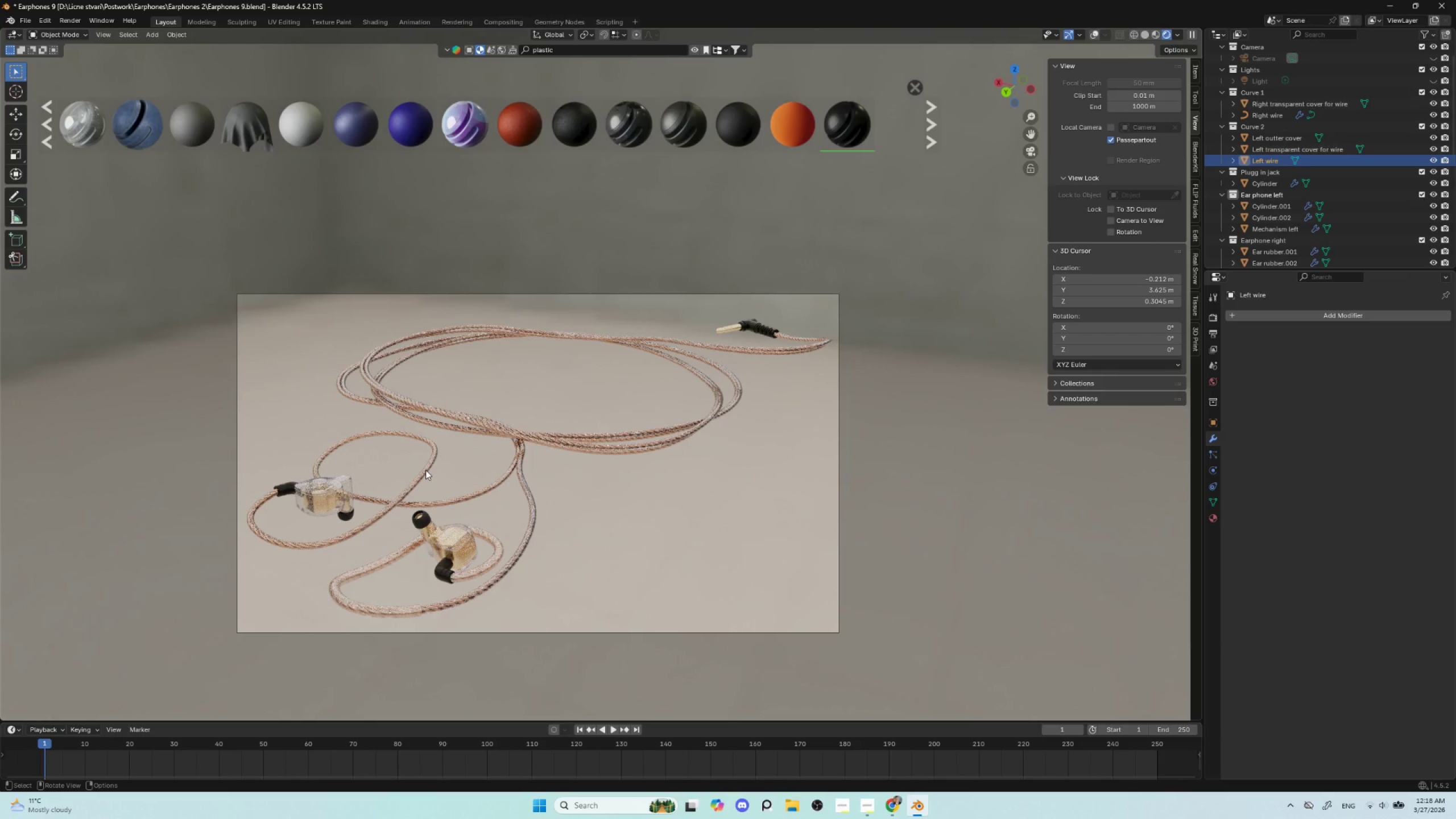 
left_click([1214, 318])
 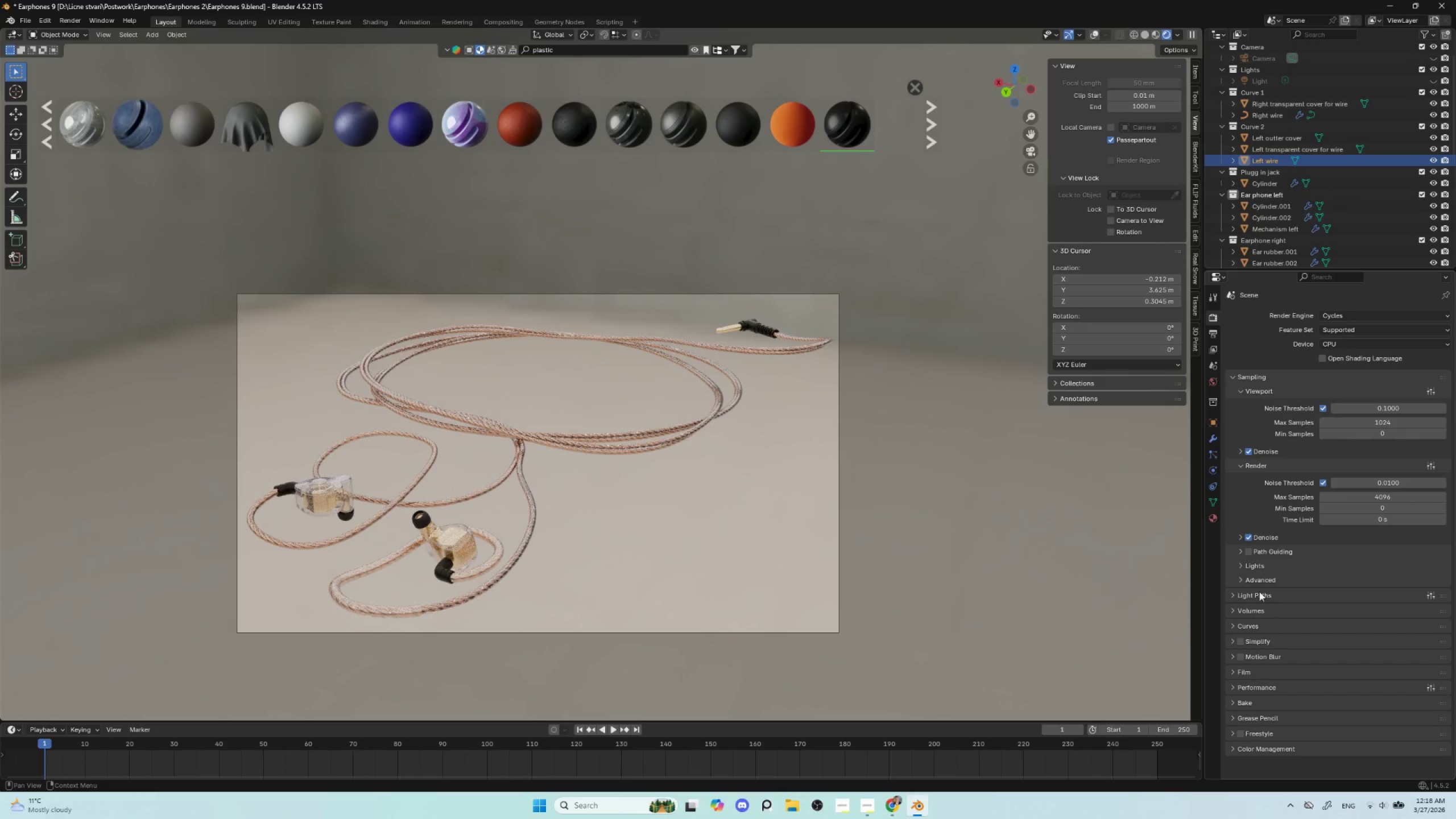 
wait(5.58)
 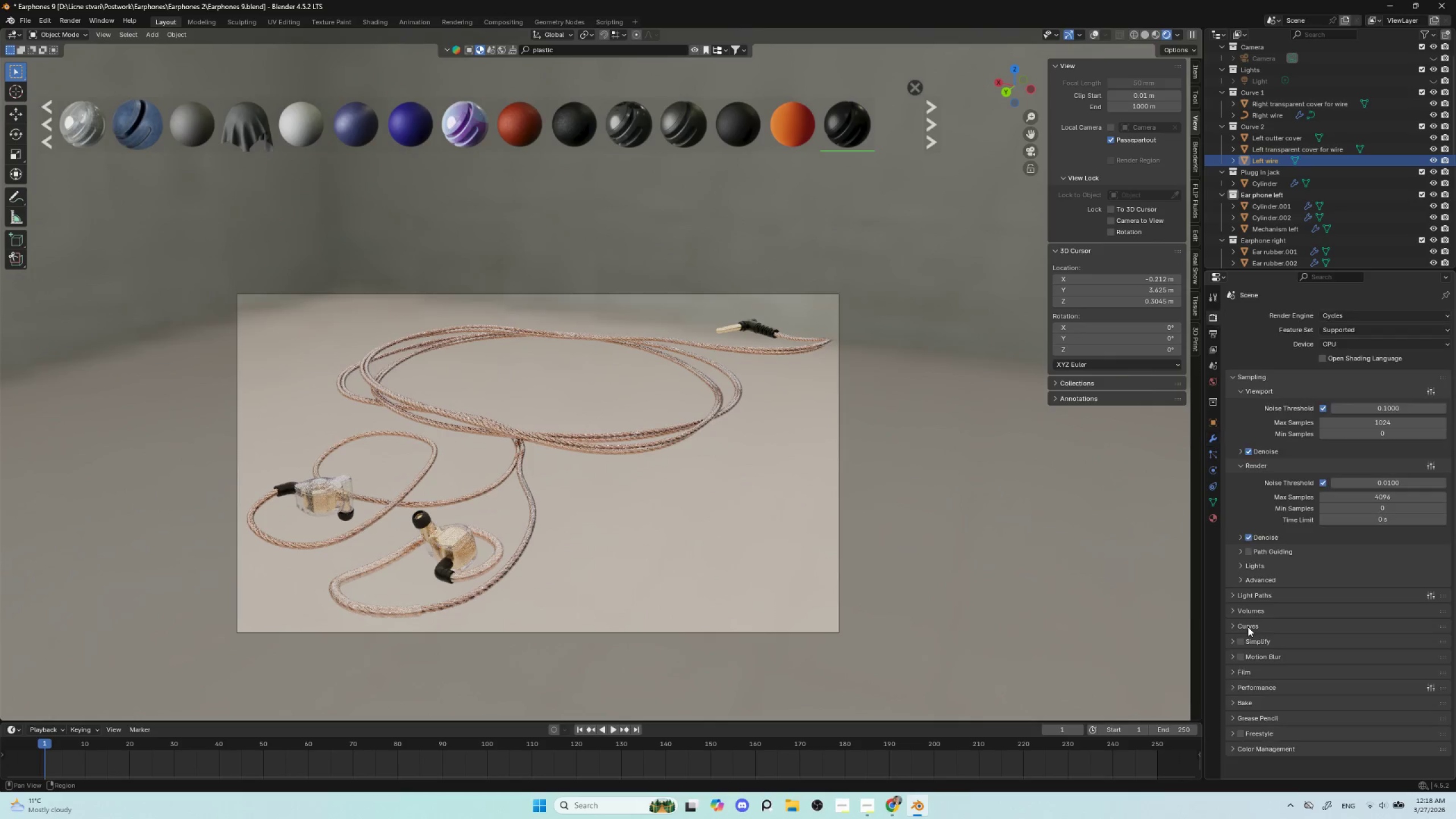 
scroll: coordinate [1281, 600], scroll_direction: up, amount: 3.0
 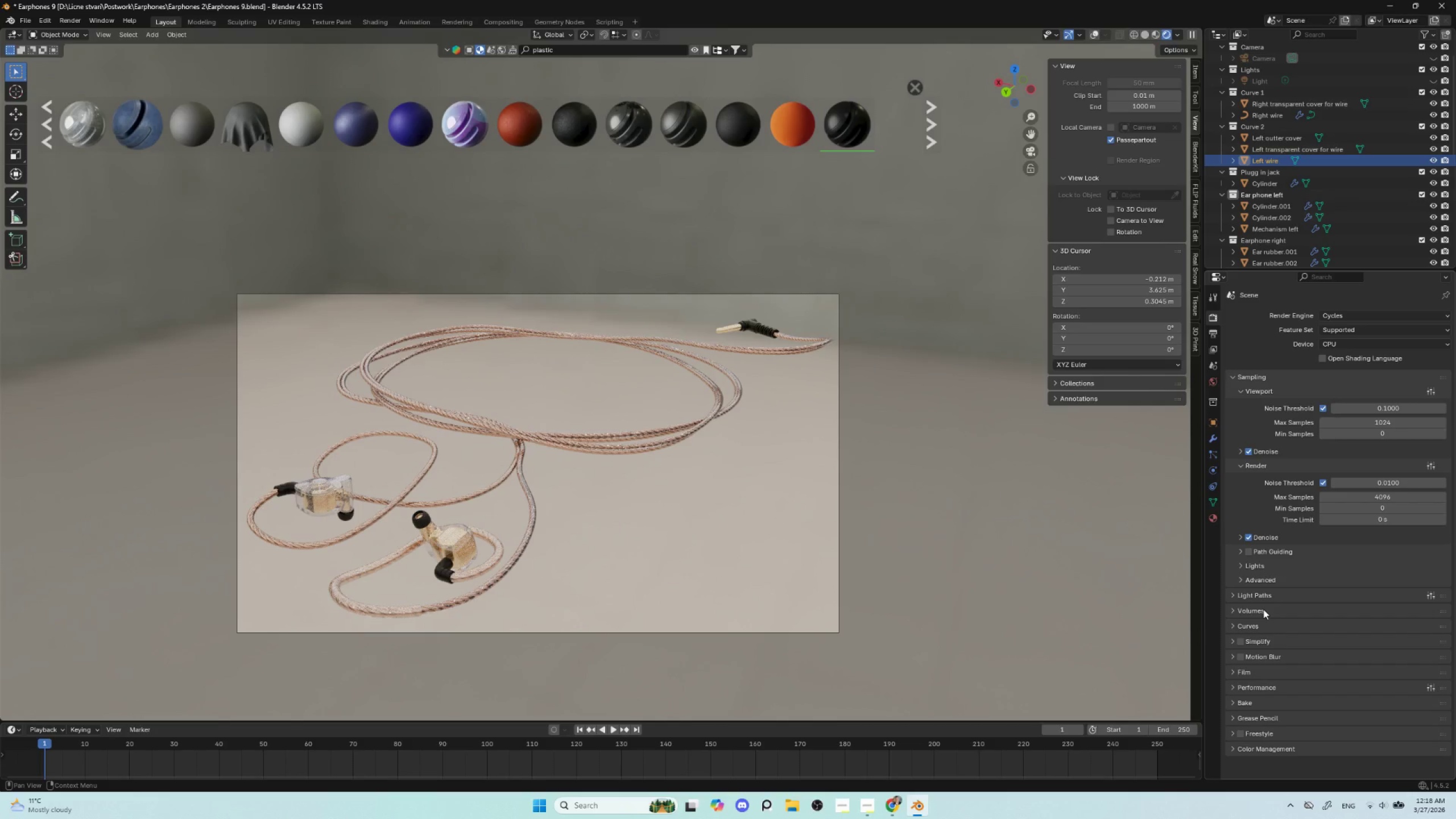 
wait(8.26)
 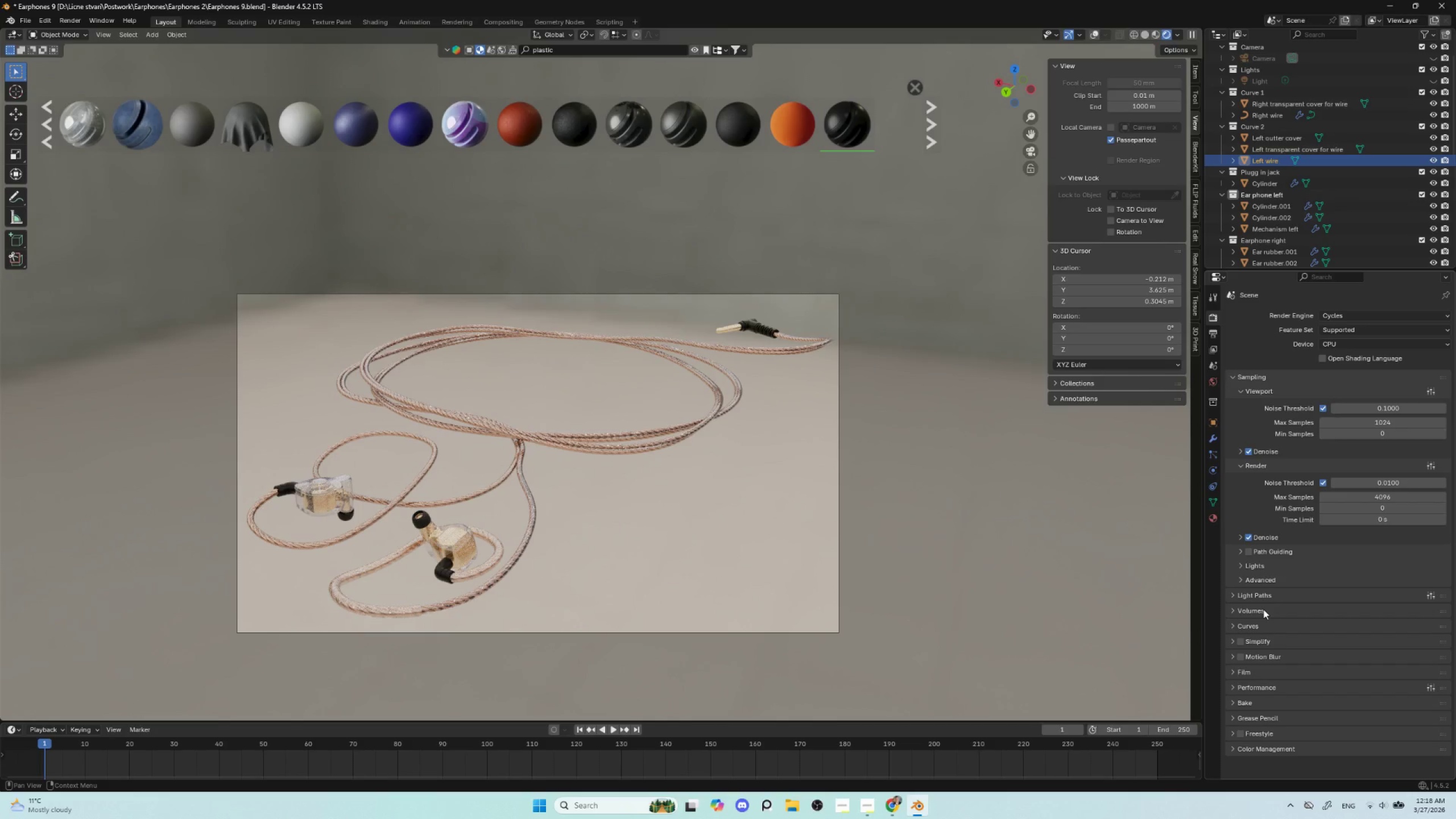 
left_click([1235, 671])
 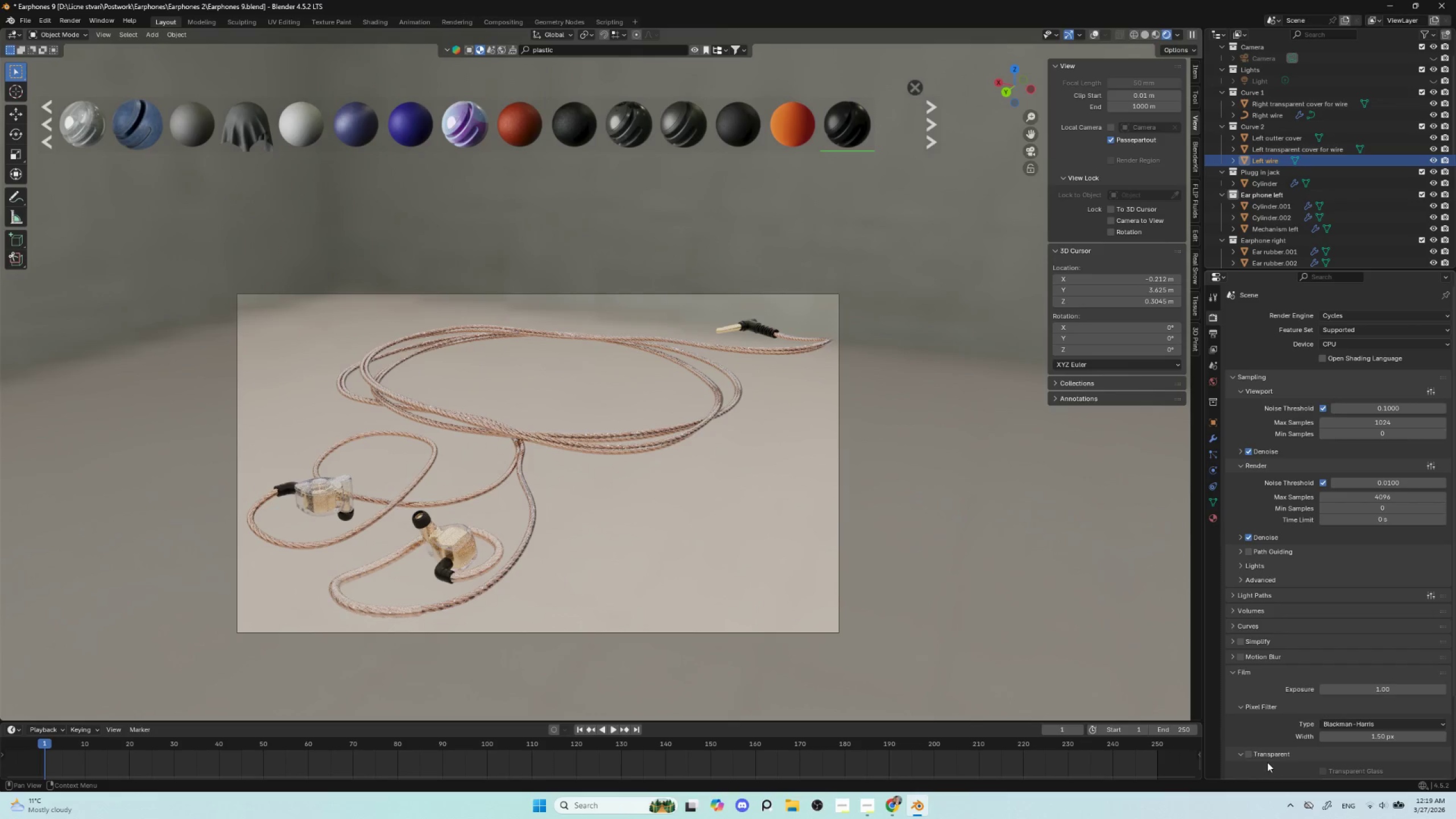 
left_click([1249, 752])
 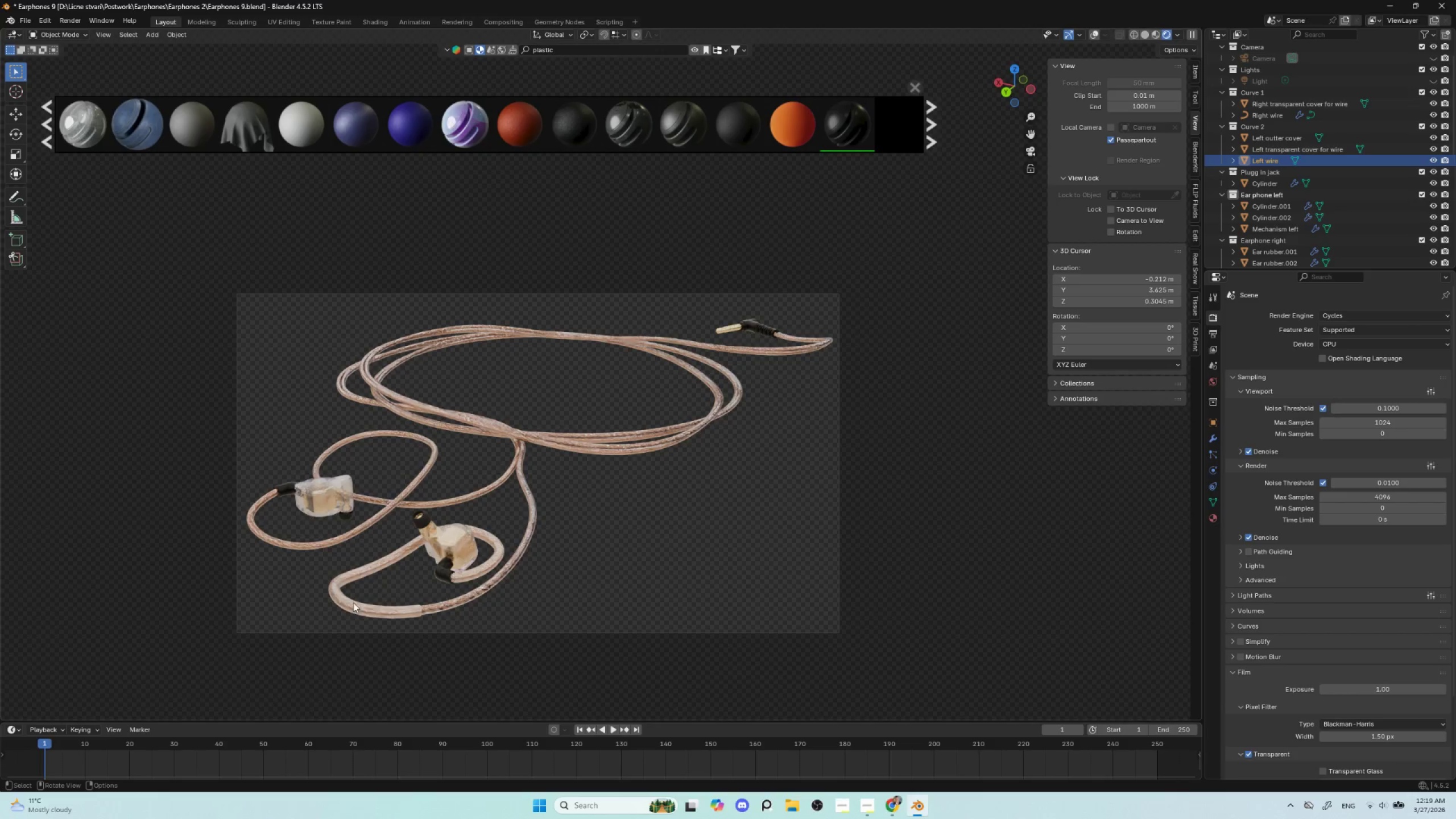 
key(Shift+A)
 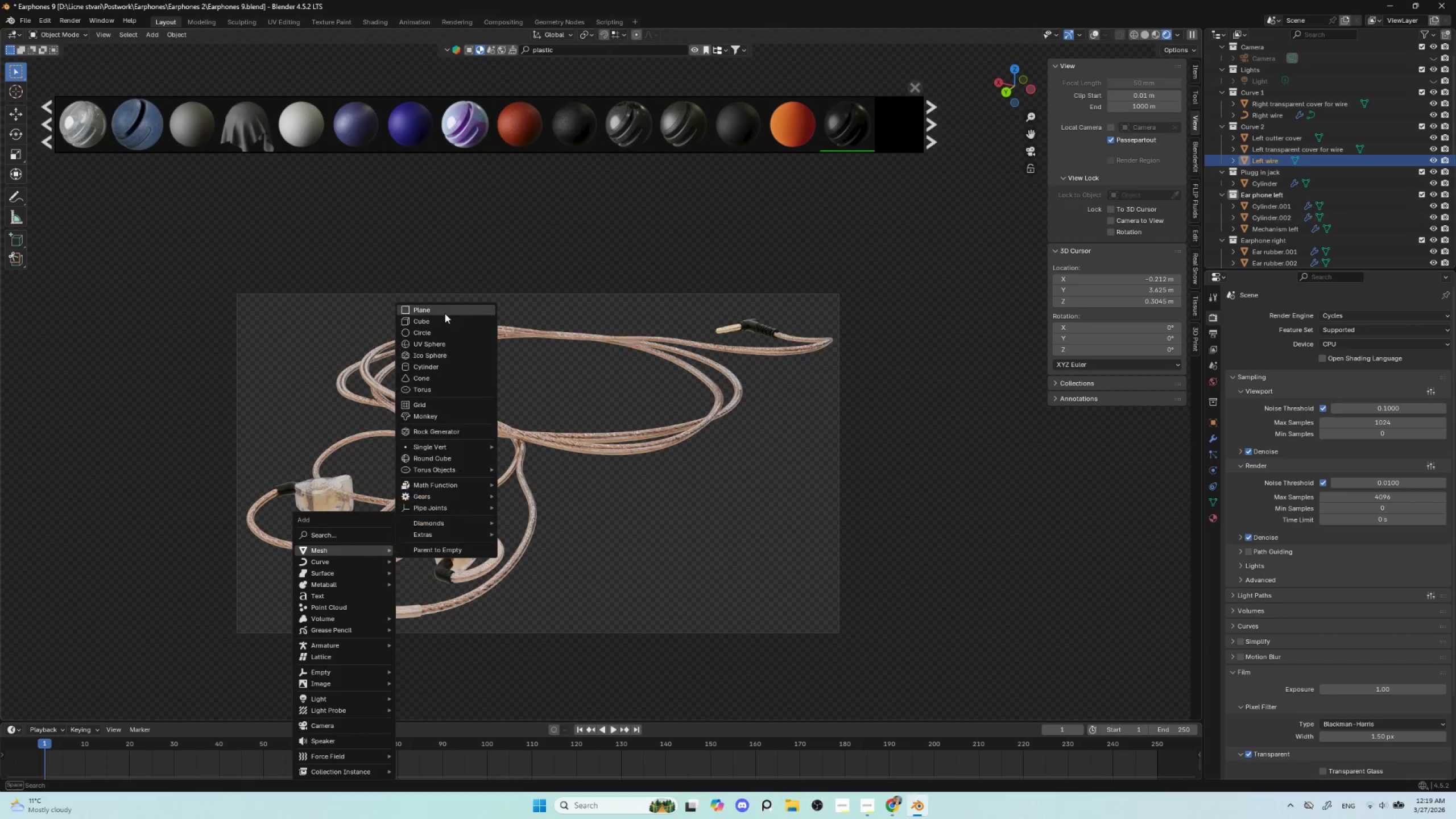 
left_click([445, 313])
 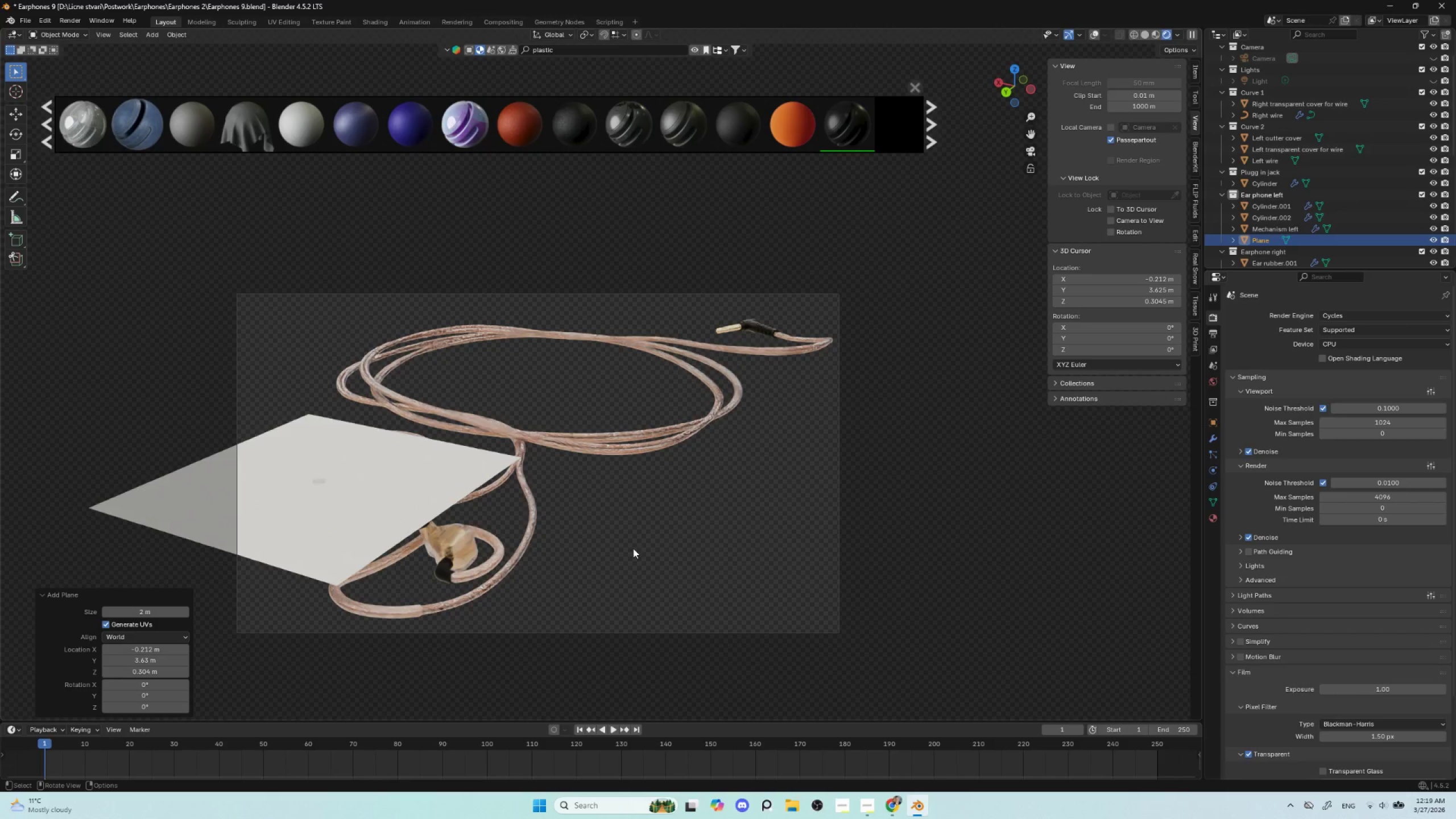 
key(S)
 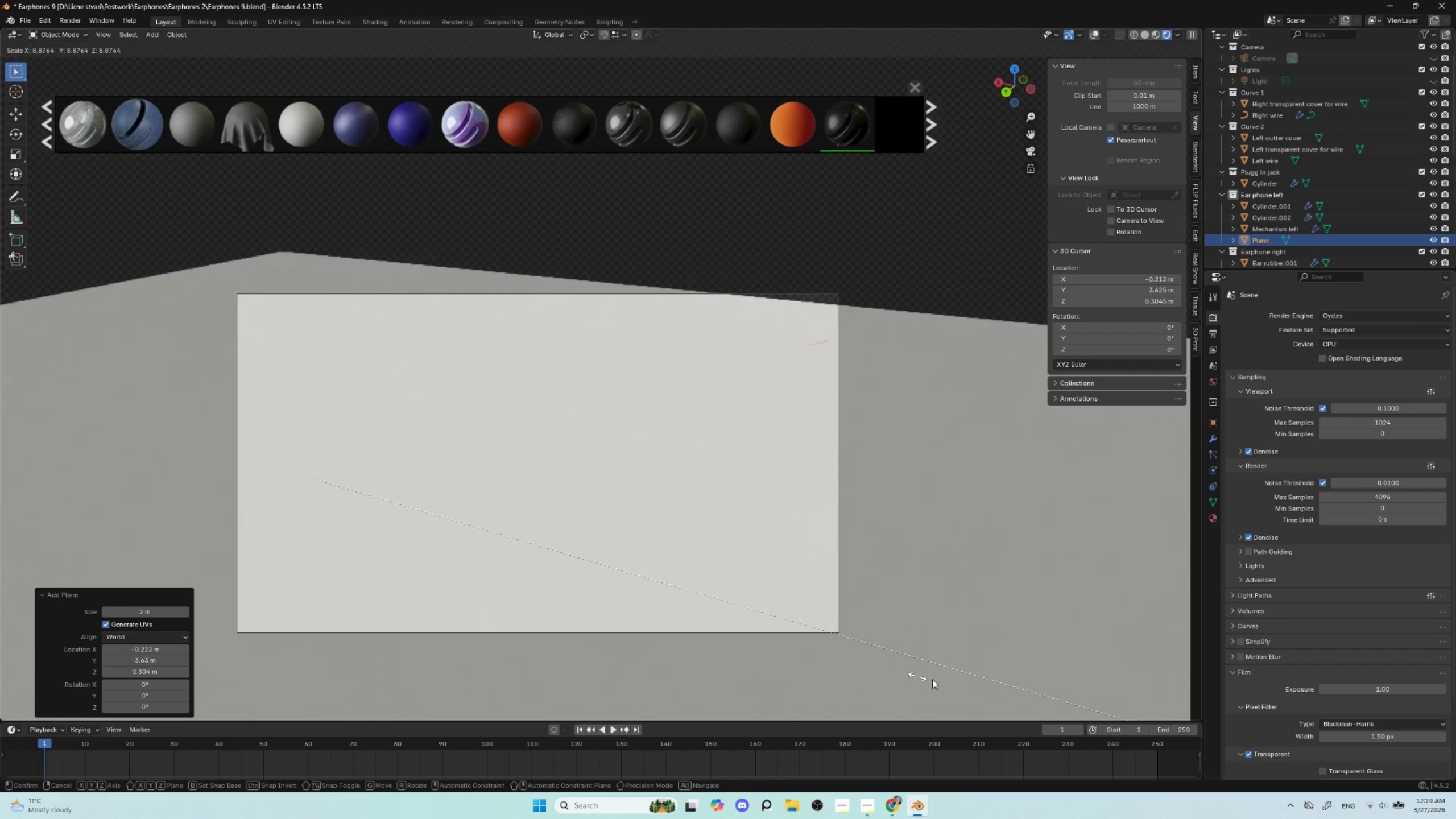 
left_click([1177, 64])
 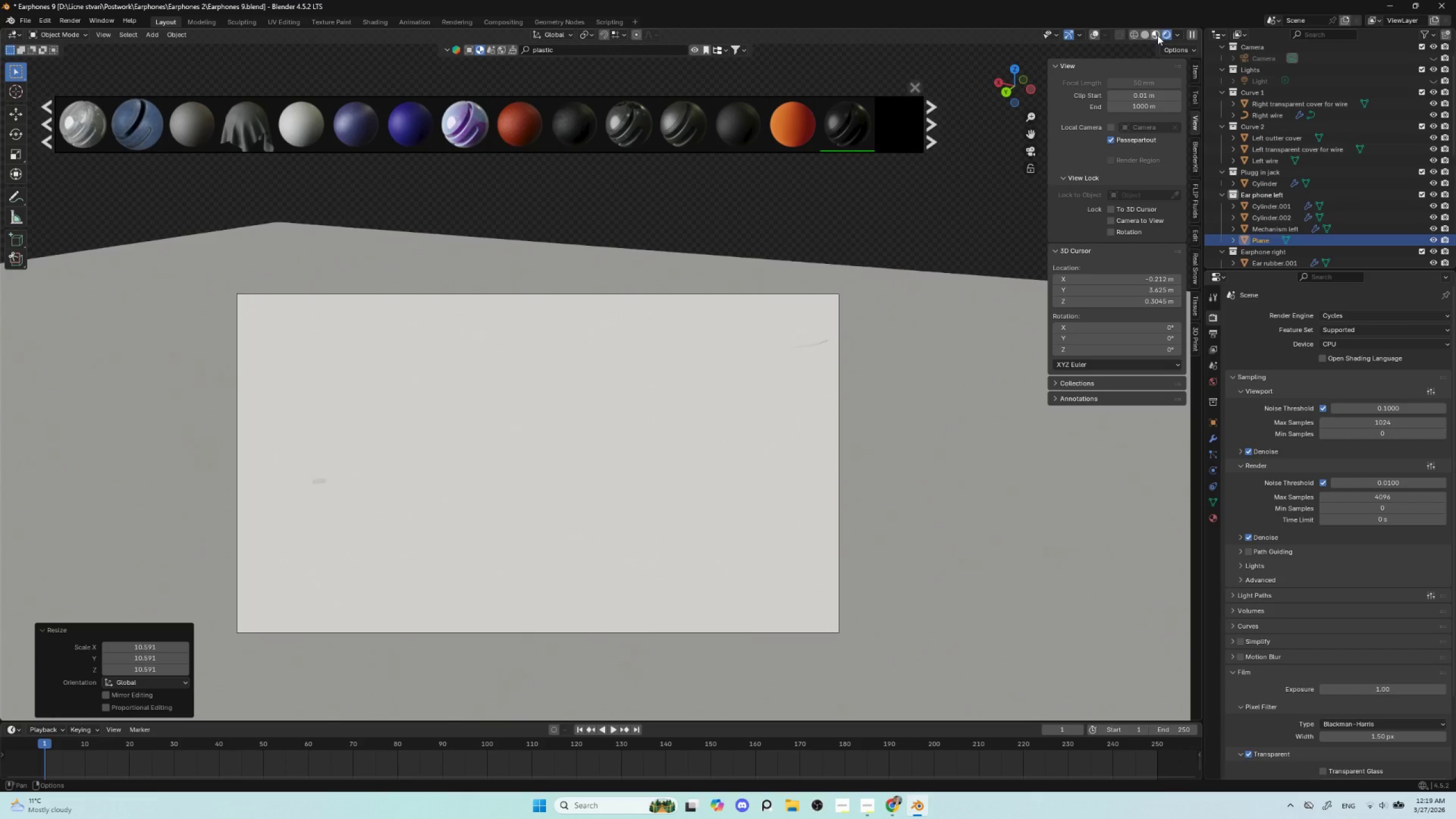 
left_click([1148, 35])
 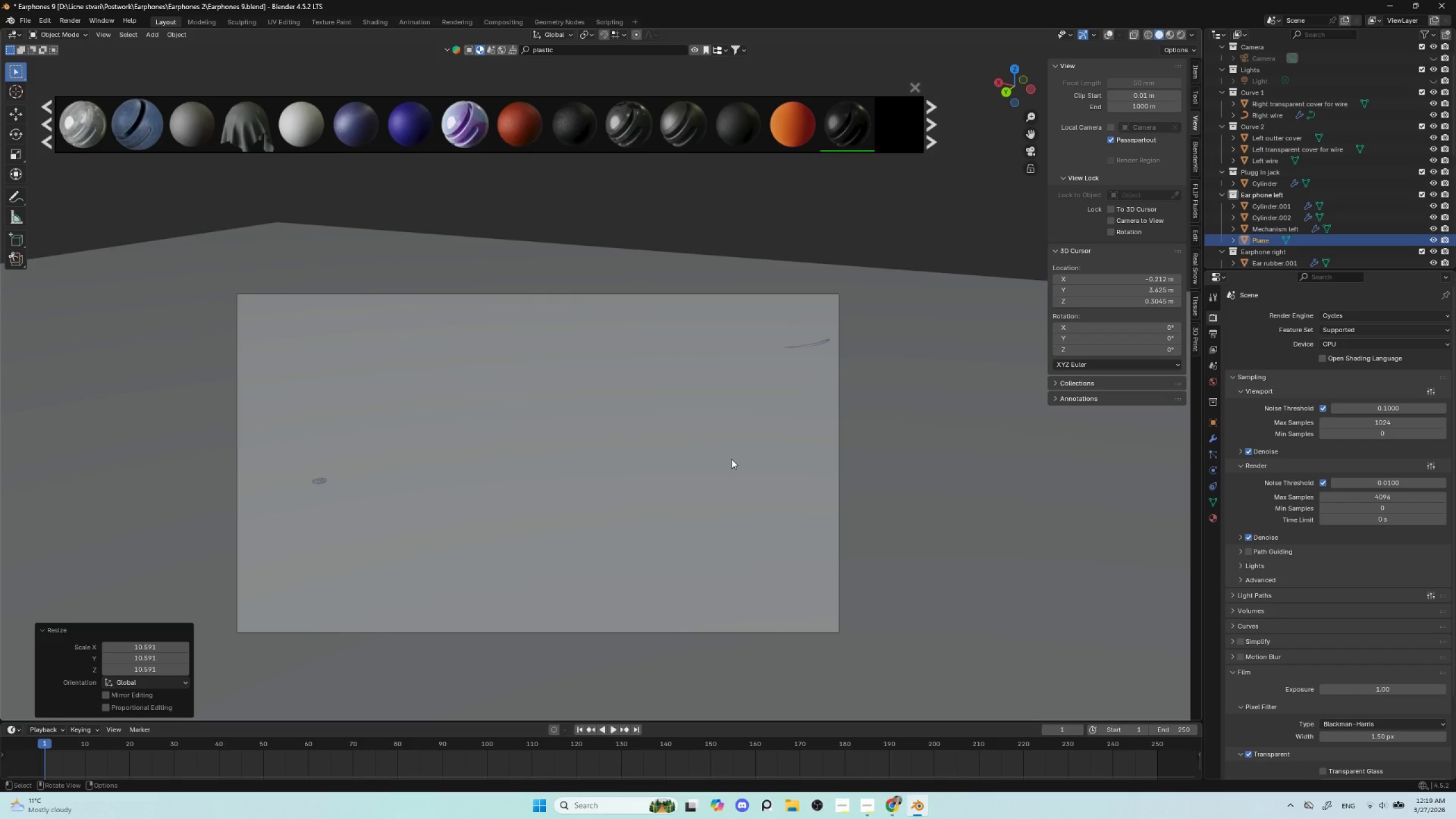 
type(gz)
 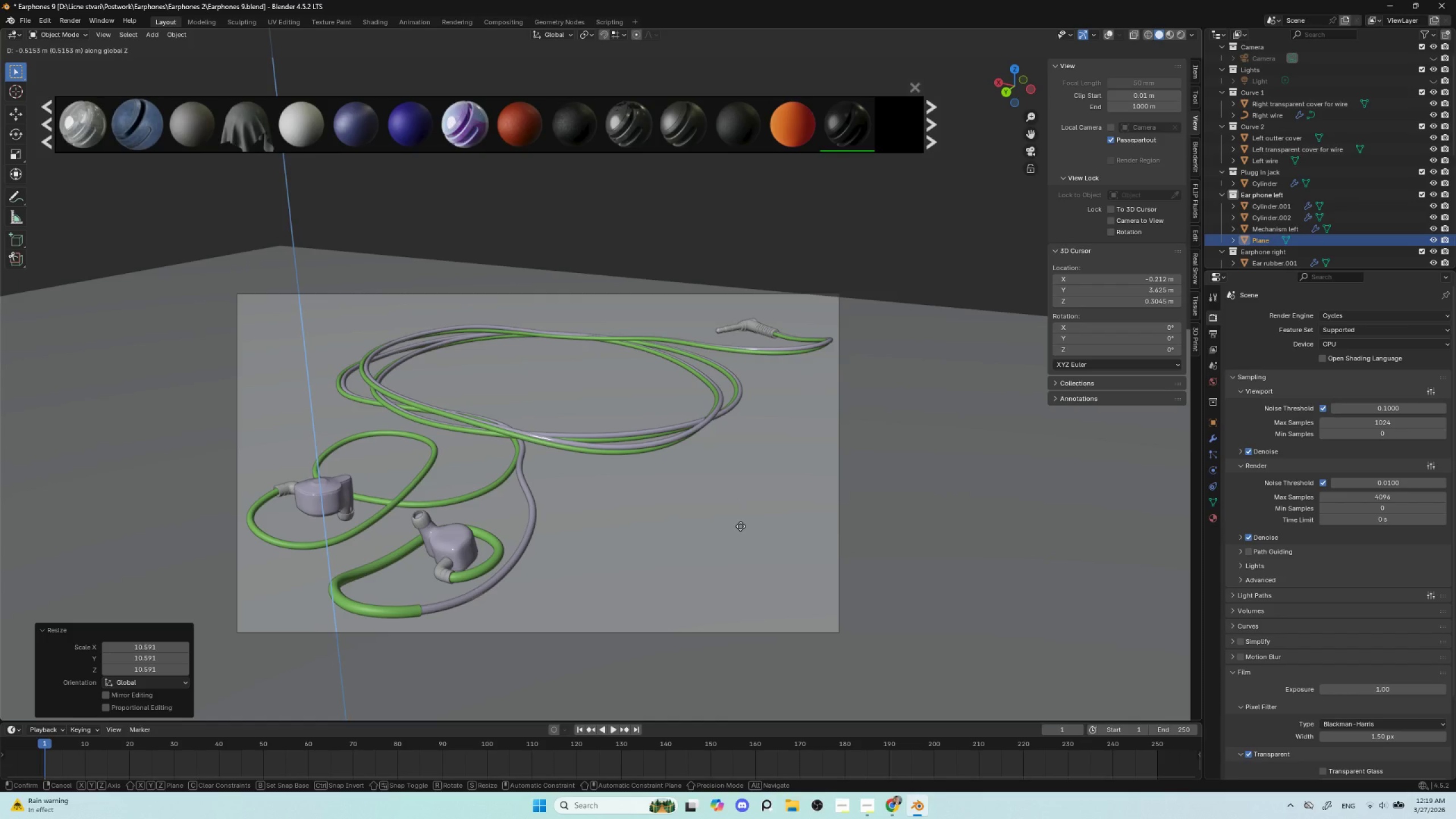 
wait(5.36)
 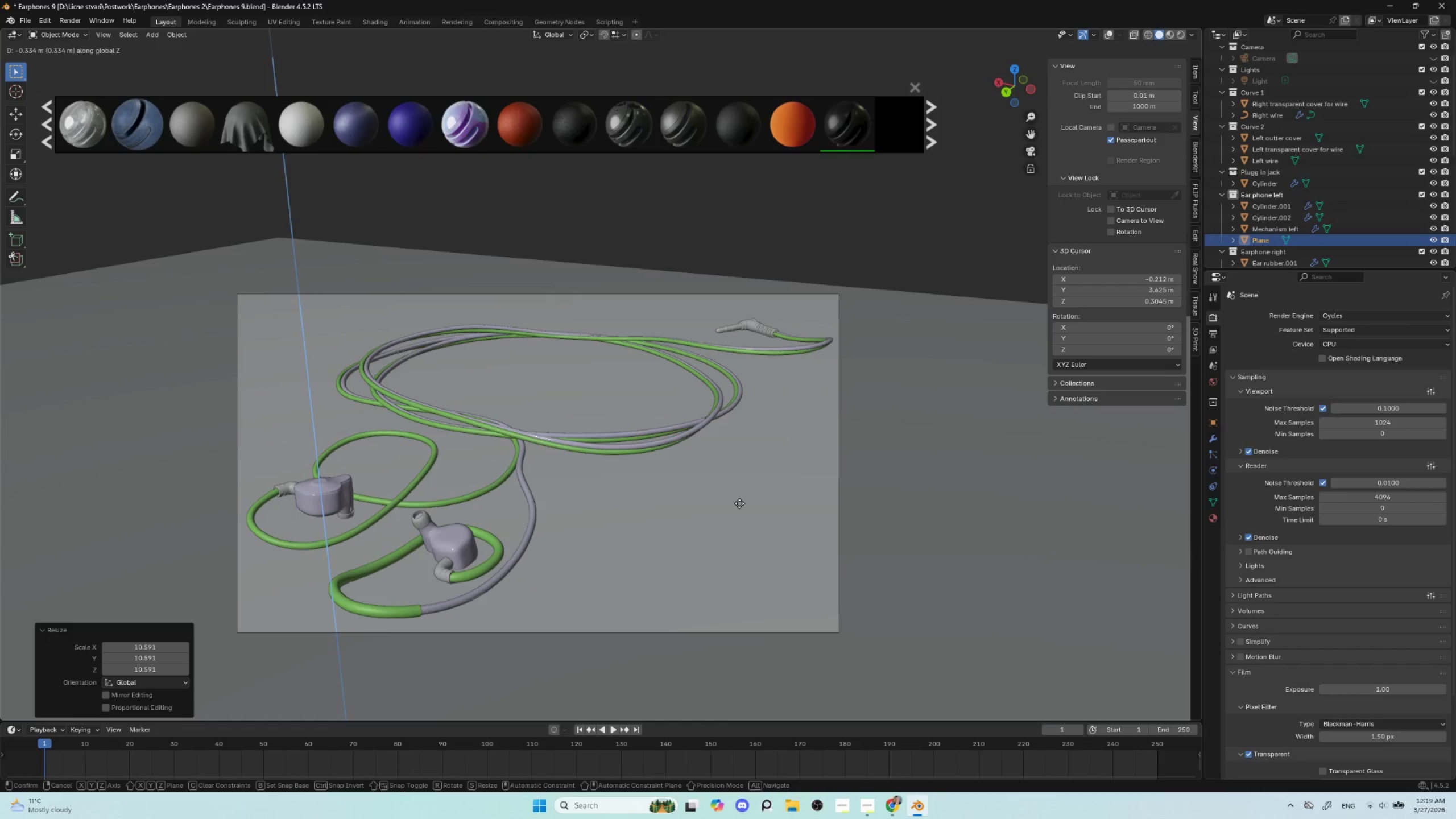 
left_click([737, 545])
 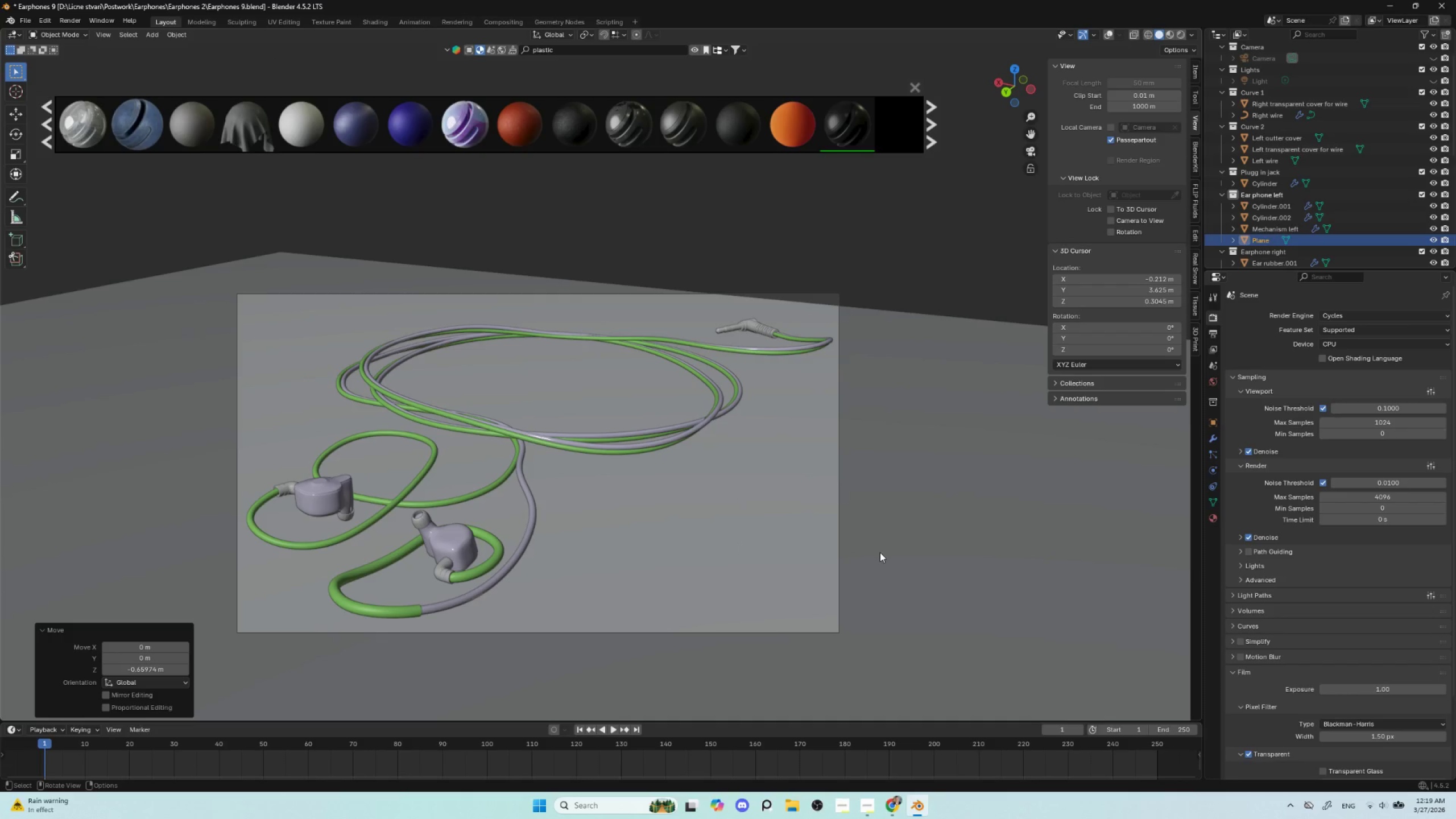 
key(S)
 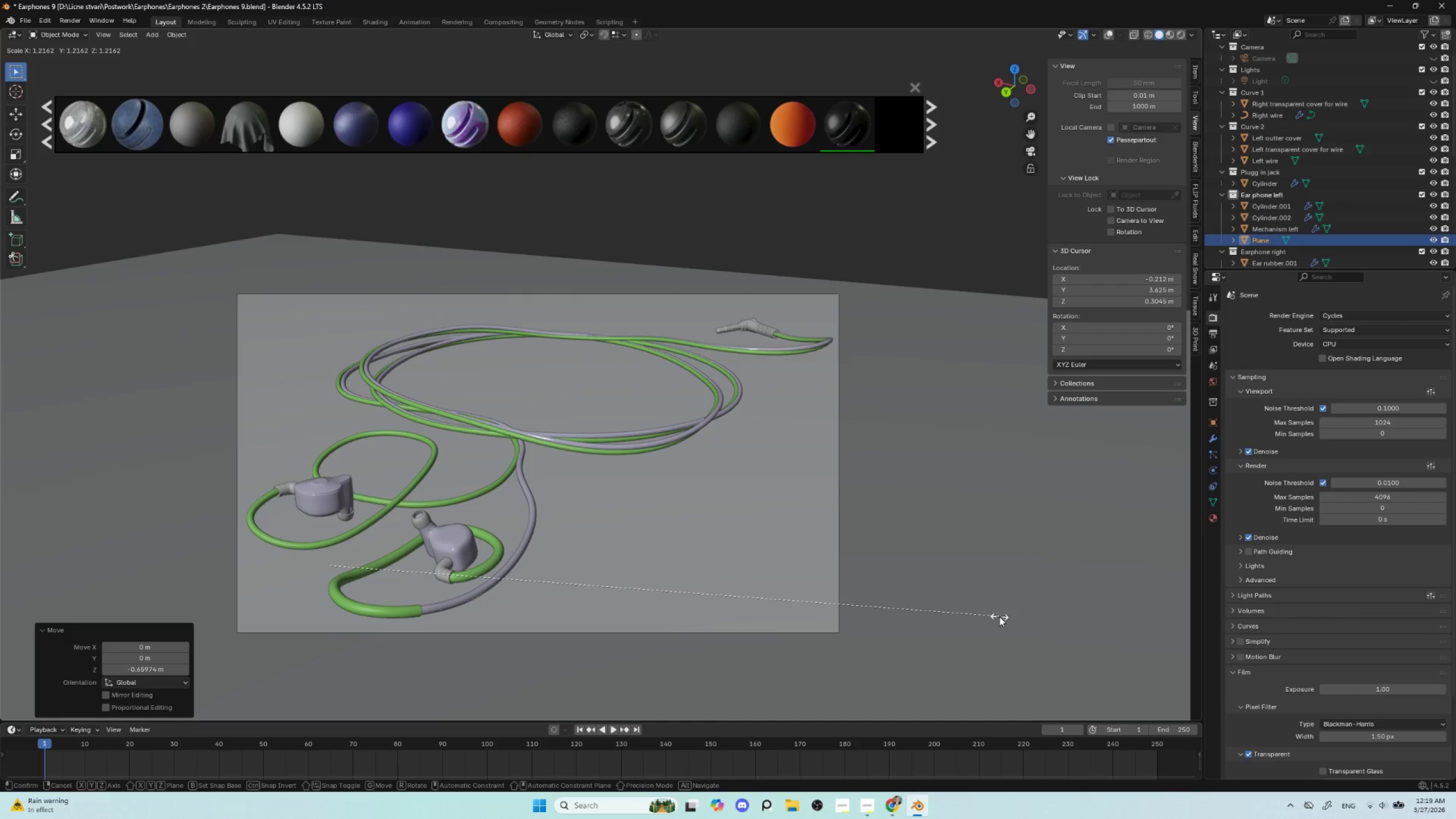 
left_click([999, 617])
 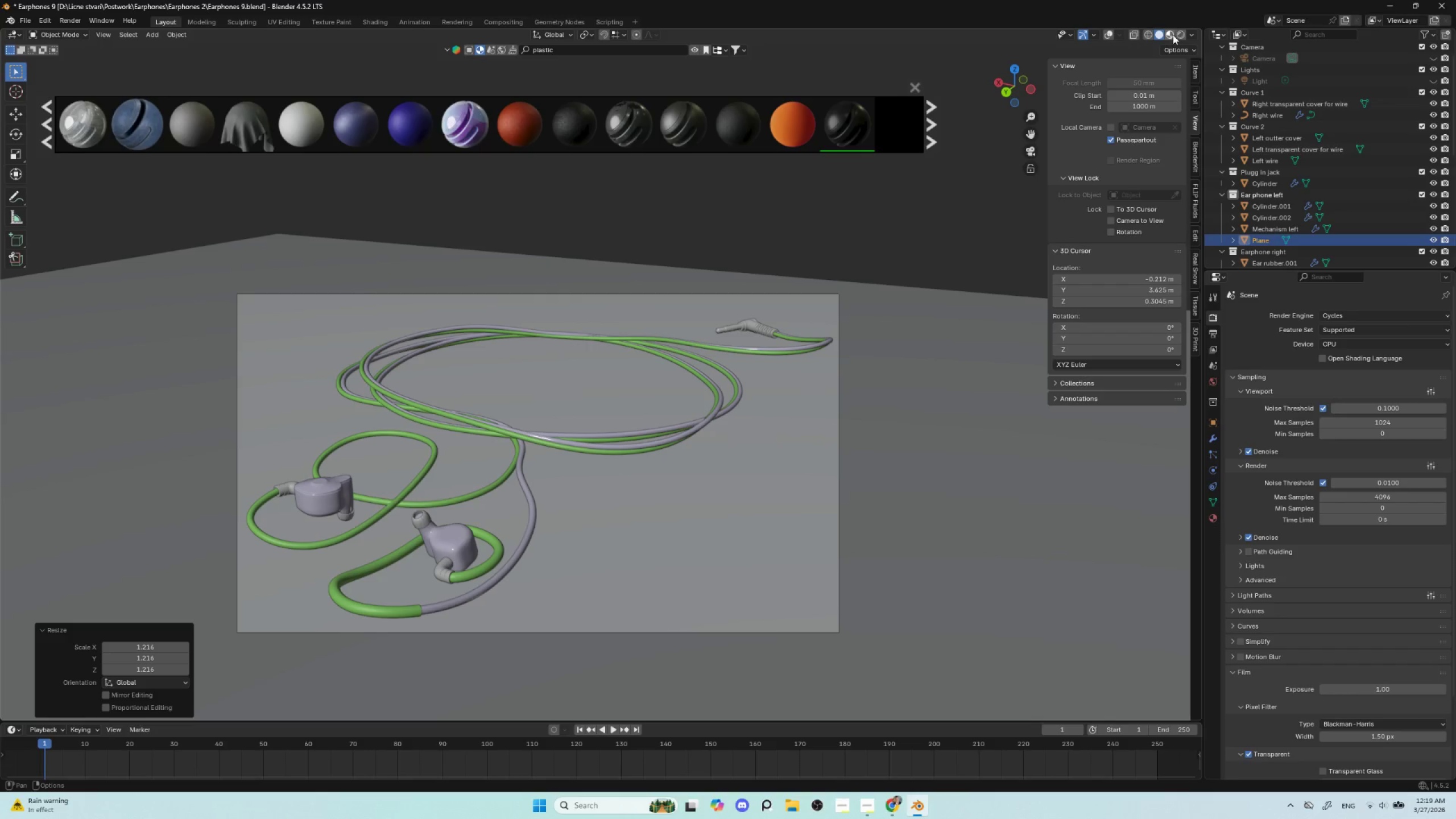 
left_click([1184, 33])
 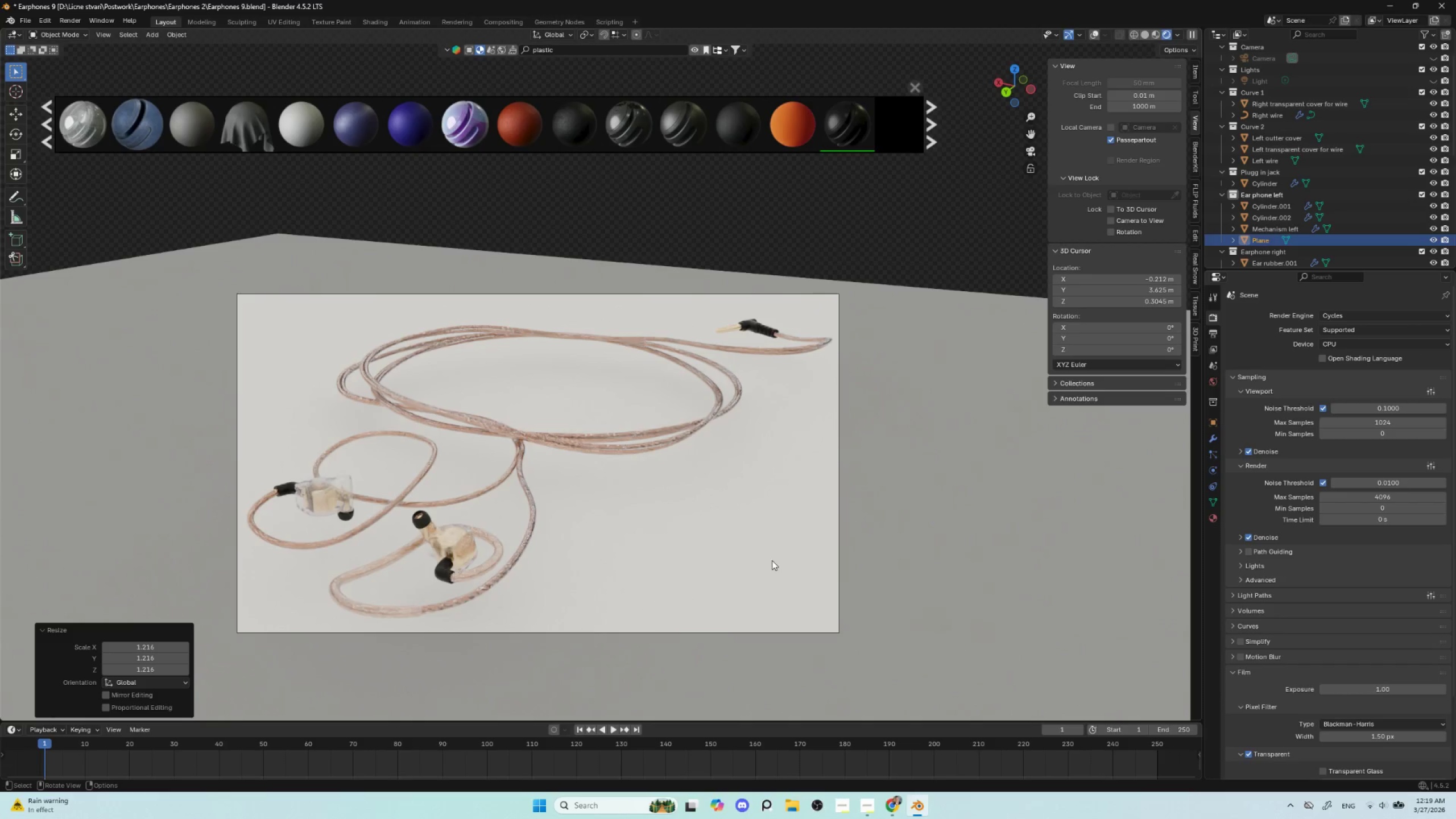 
wait(7.58)
 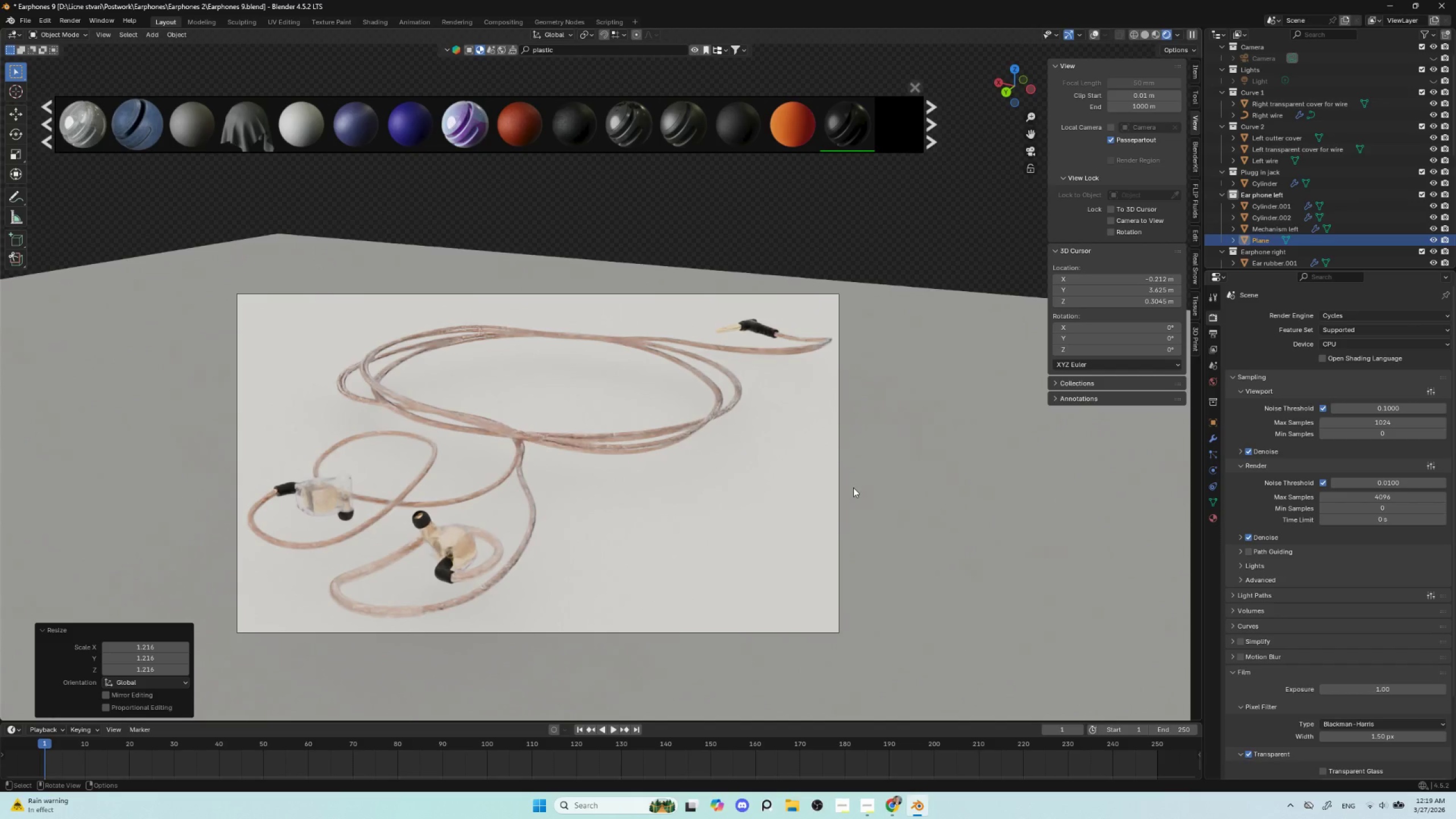 
left_click([373, 21])
 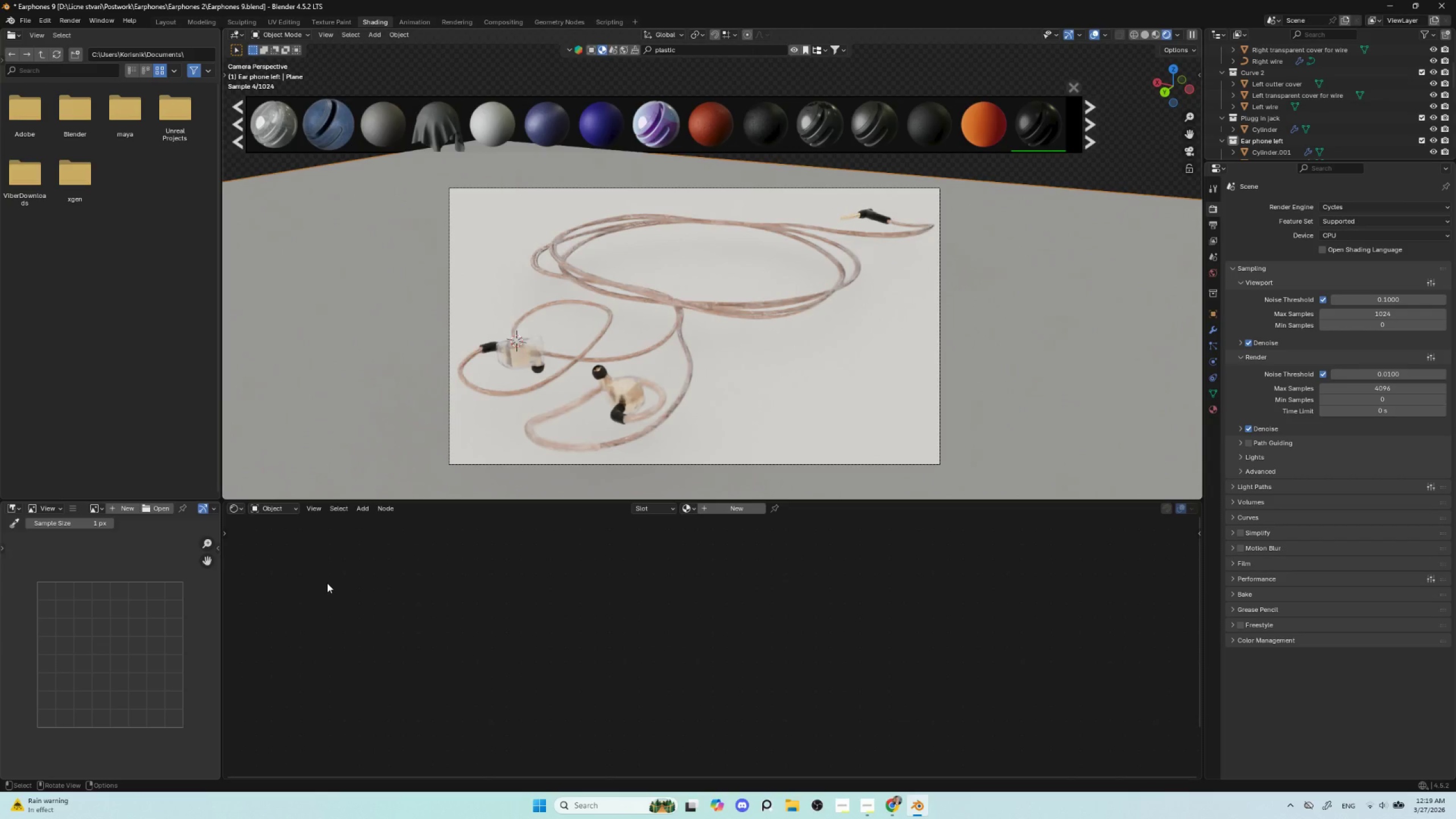 
left_click([270, 510])
 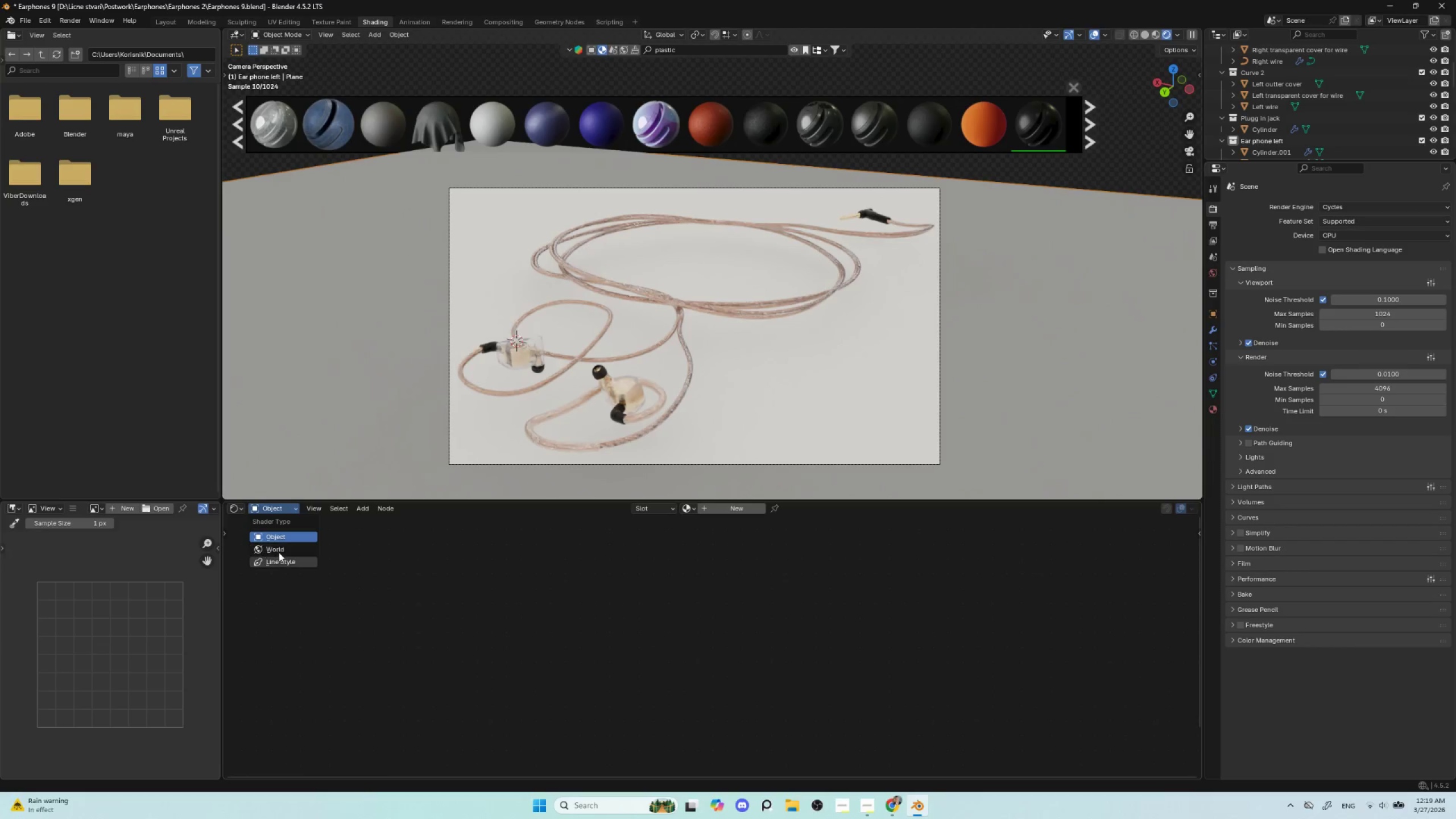 
left_click([279, 549])
 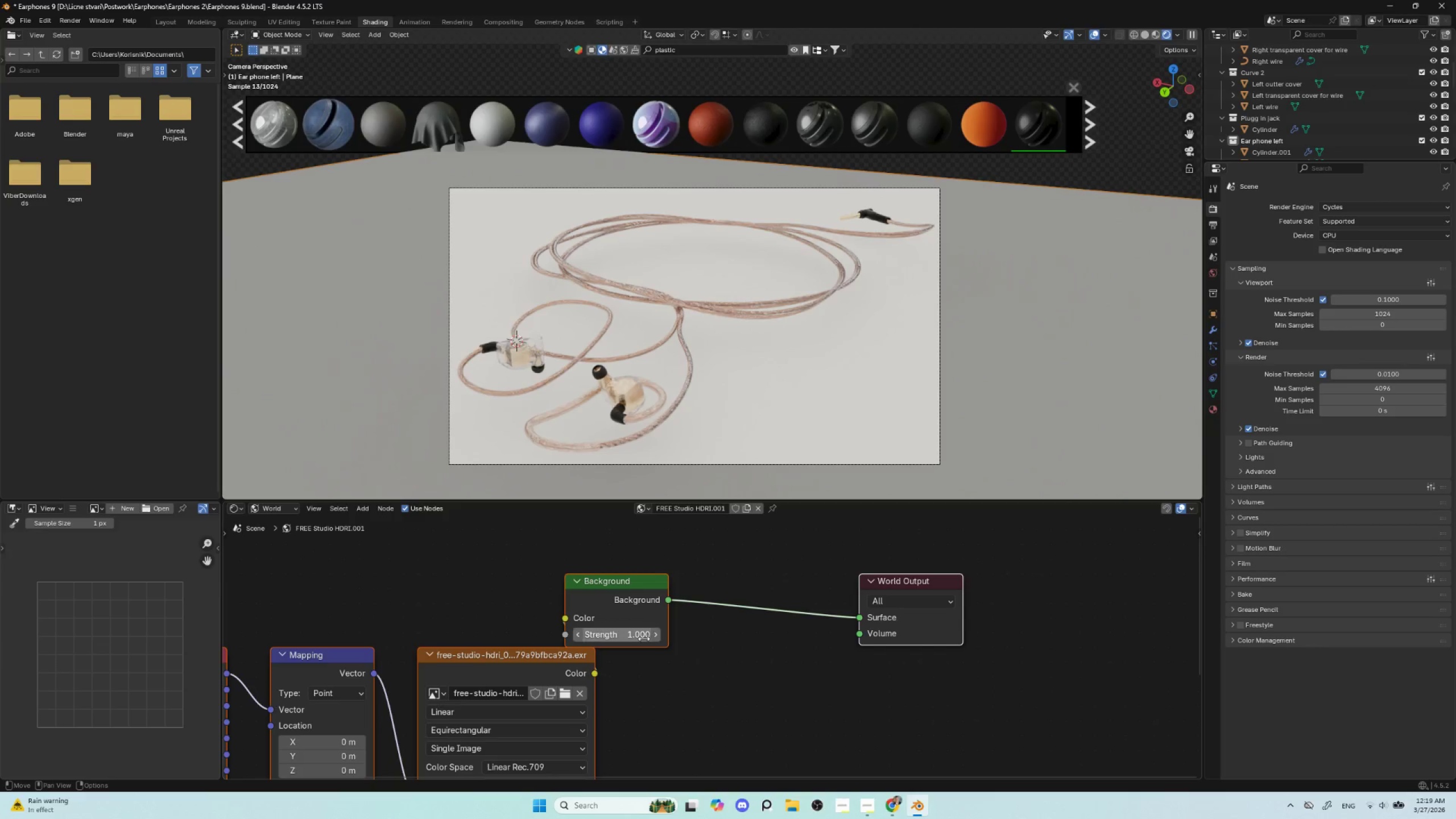 
hold_key(key=ShiftLeft, duration=1.5)
left_click_drag(start_coordinate=[624, 635], to_coordinate=[565, 639])
 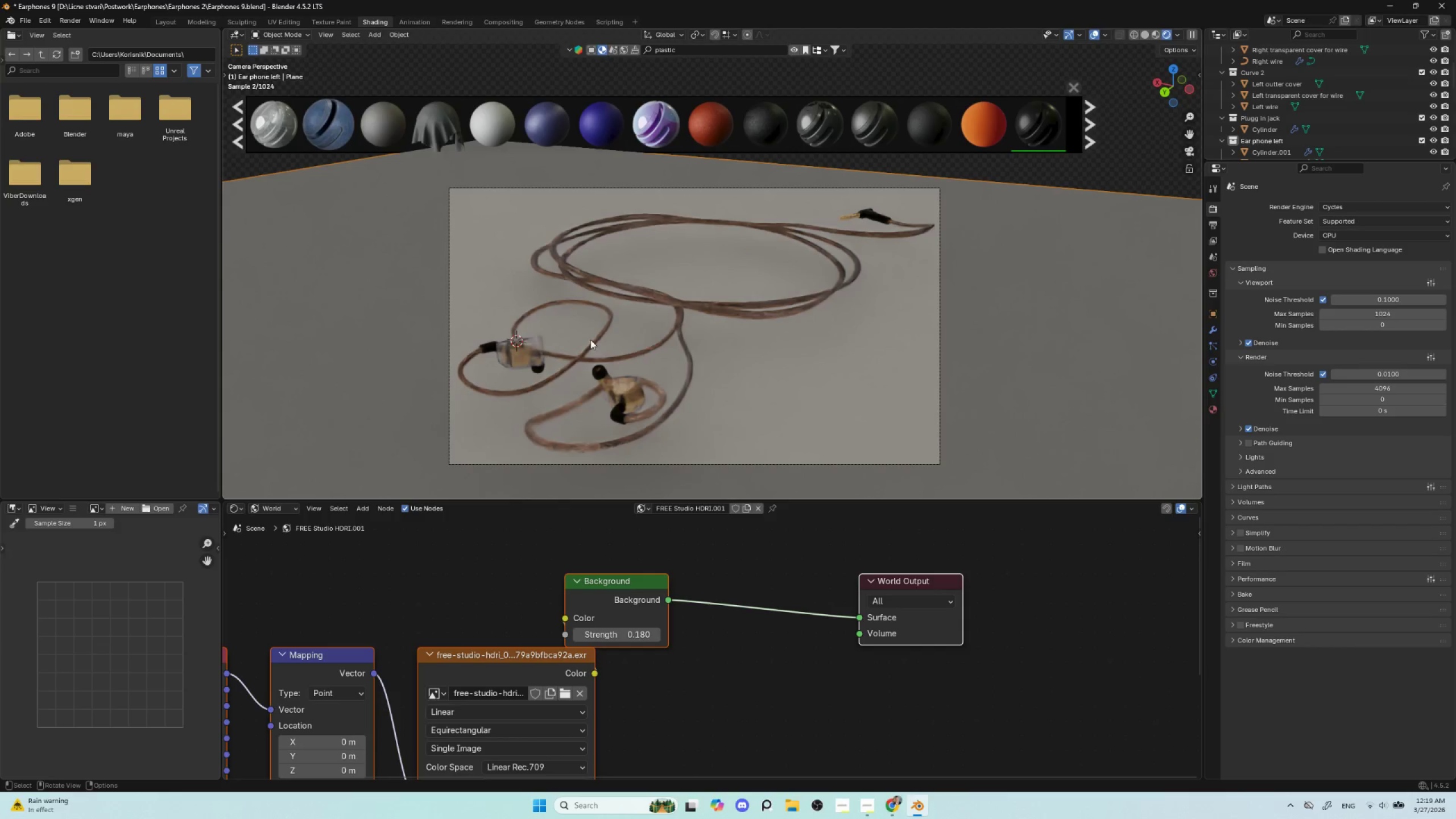 
hold_key(key=ShiftLeft, duration=1.51)
 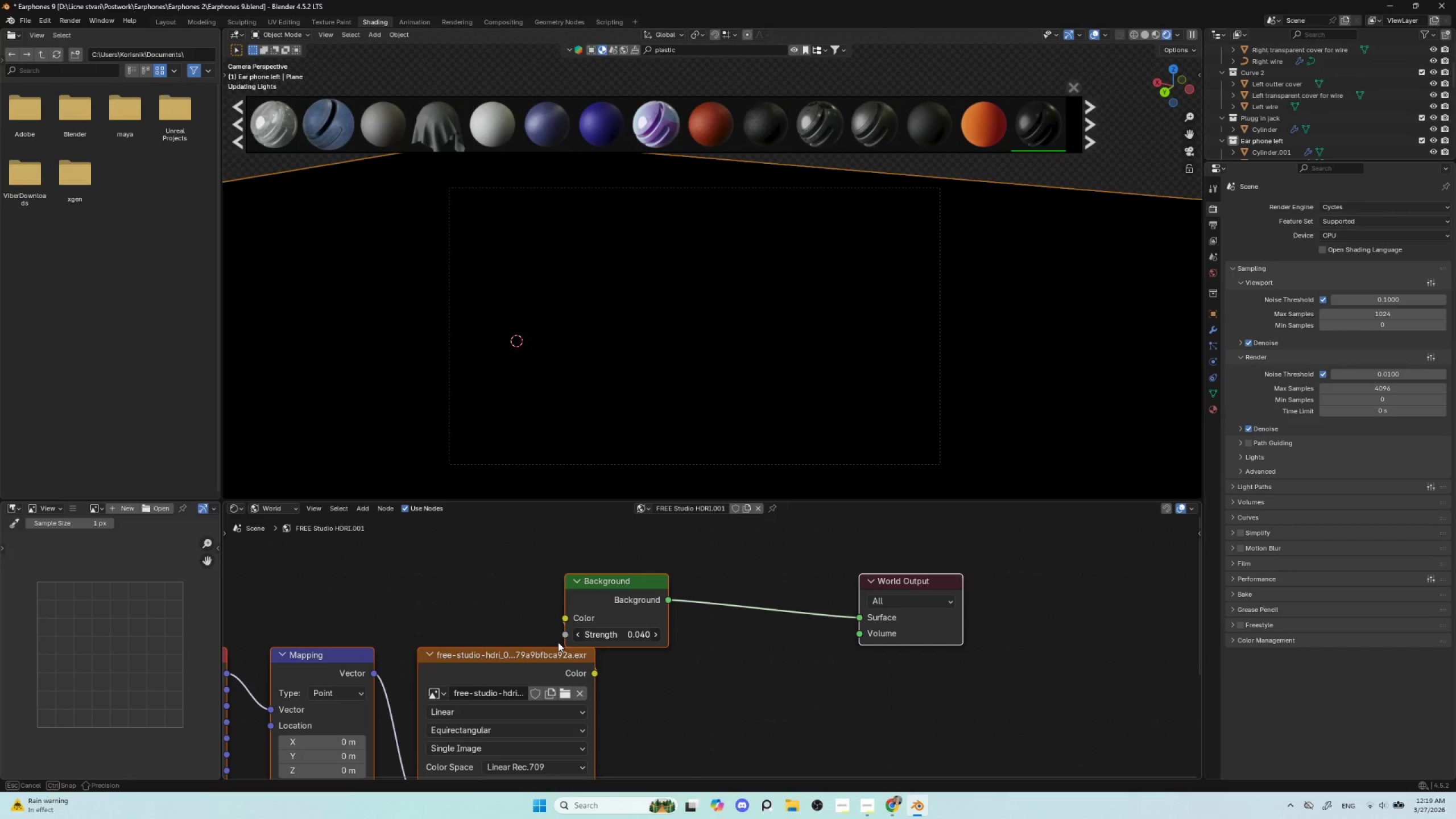 
hold_key(key=ShiftLeft, duration=1.52)
 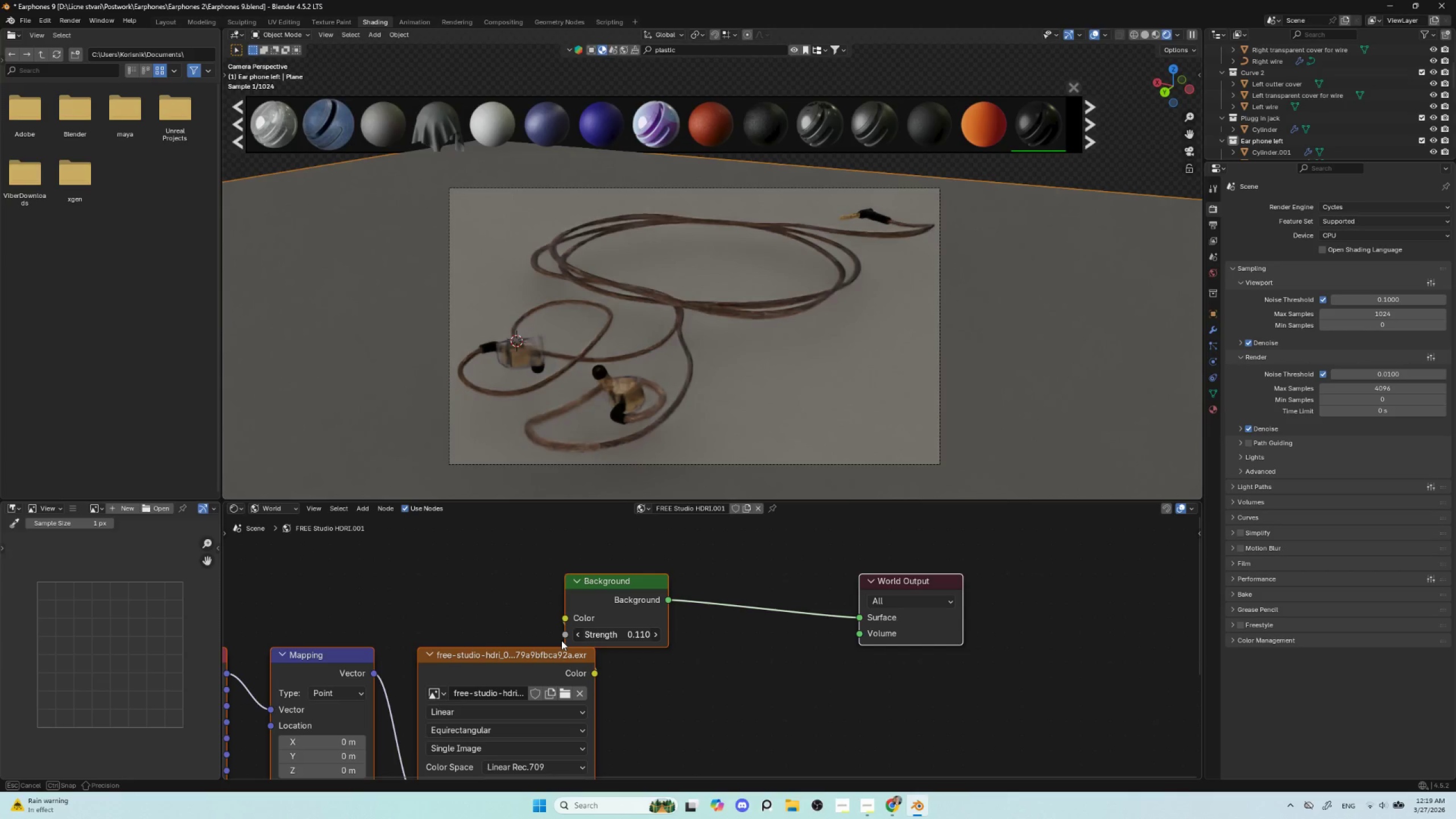 
hold_key(key=ShiftLeft, duration=1.51)
 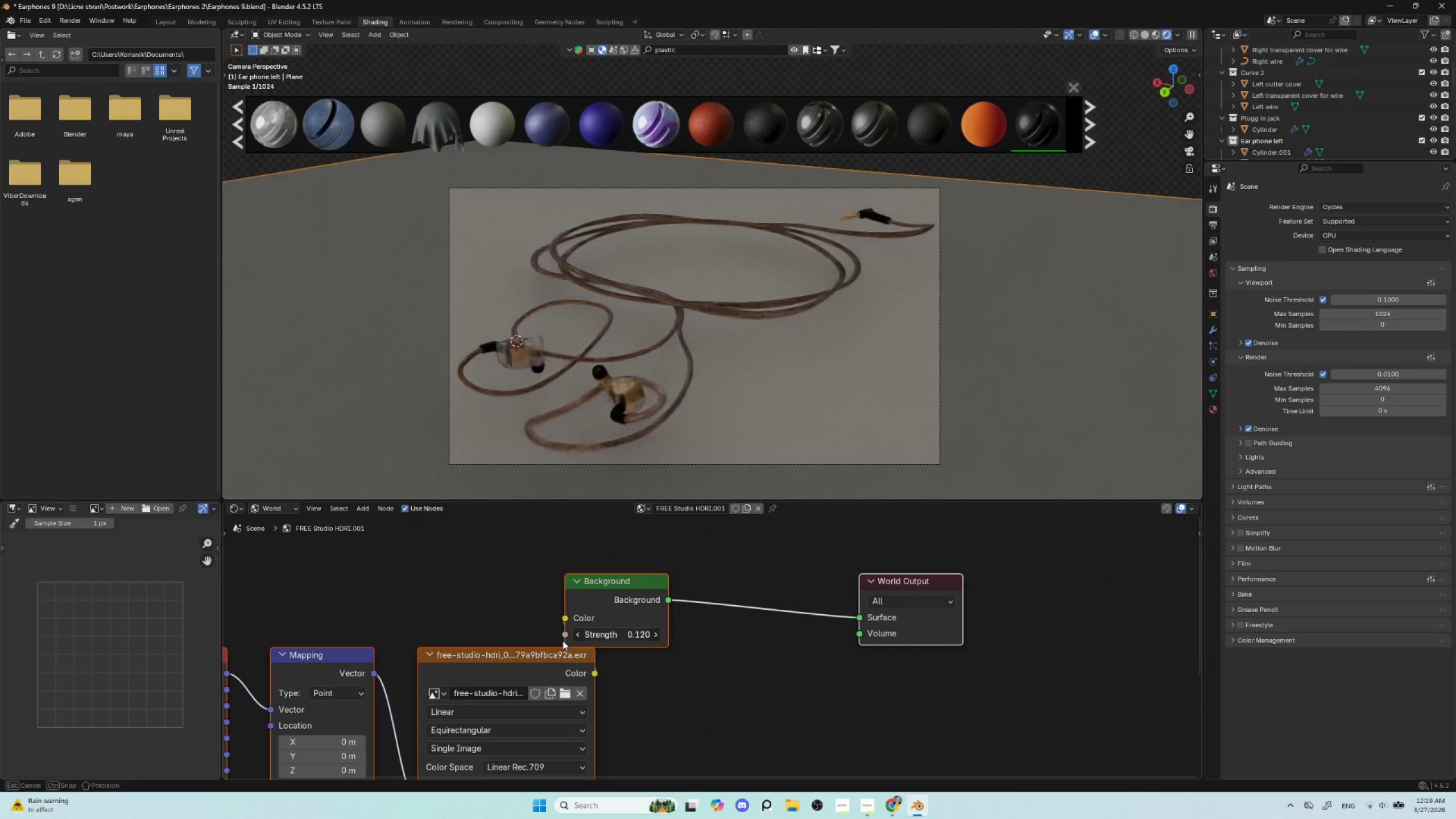 
hold_key(key=ShiftLeft, duration=1.52)
 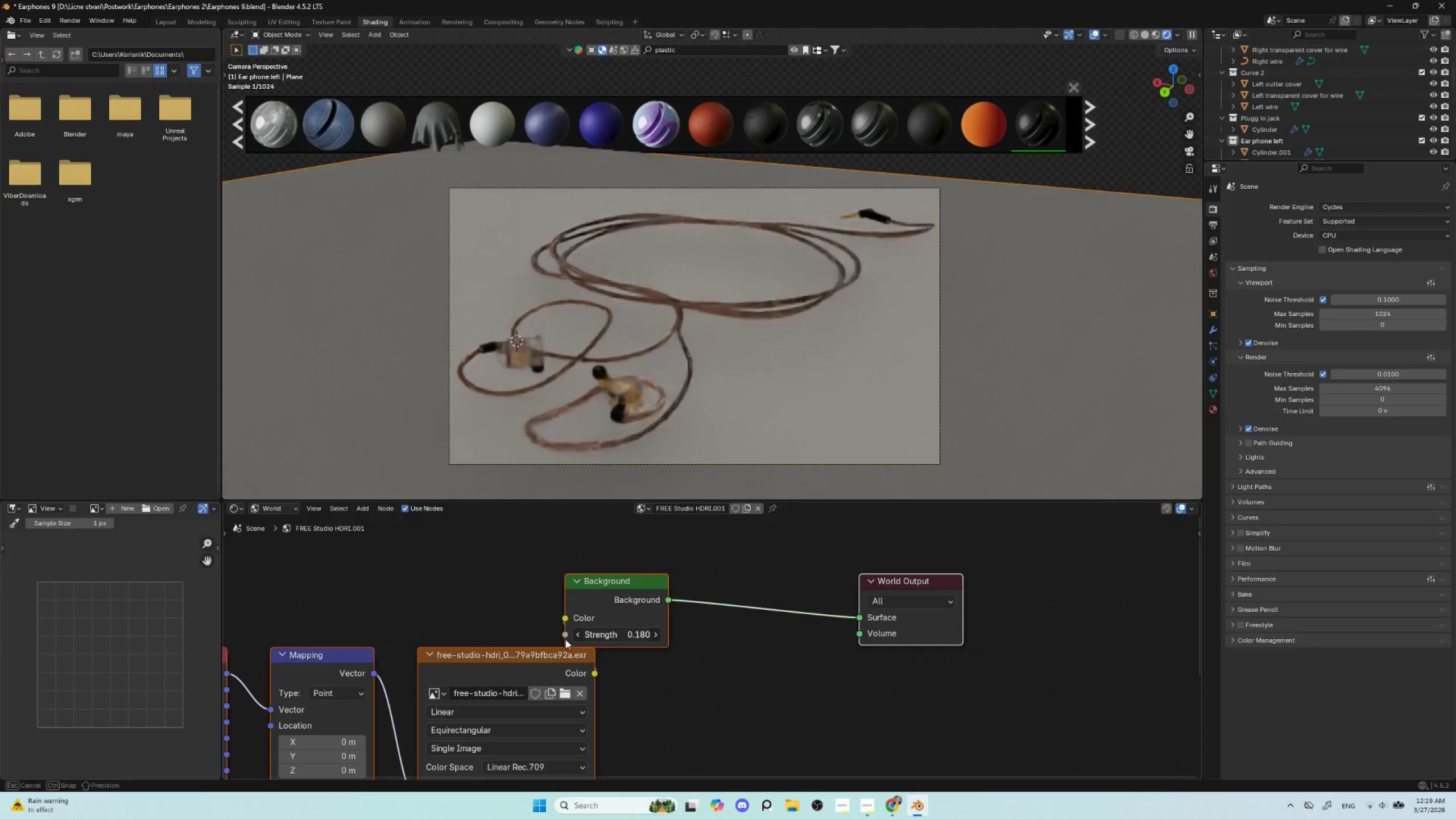 
hold_key(key=ShiftLeft, duration=0.95)
 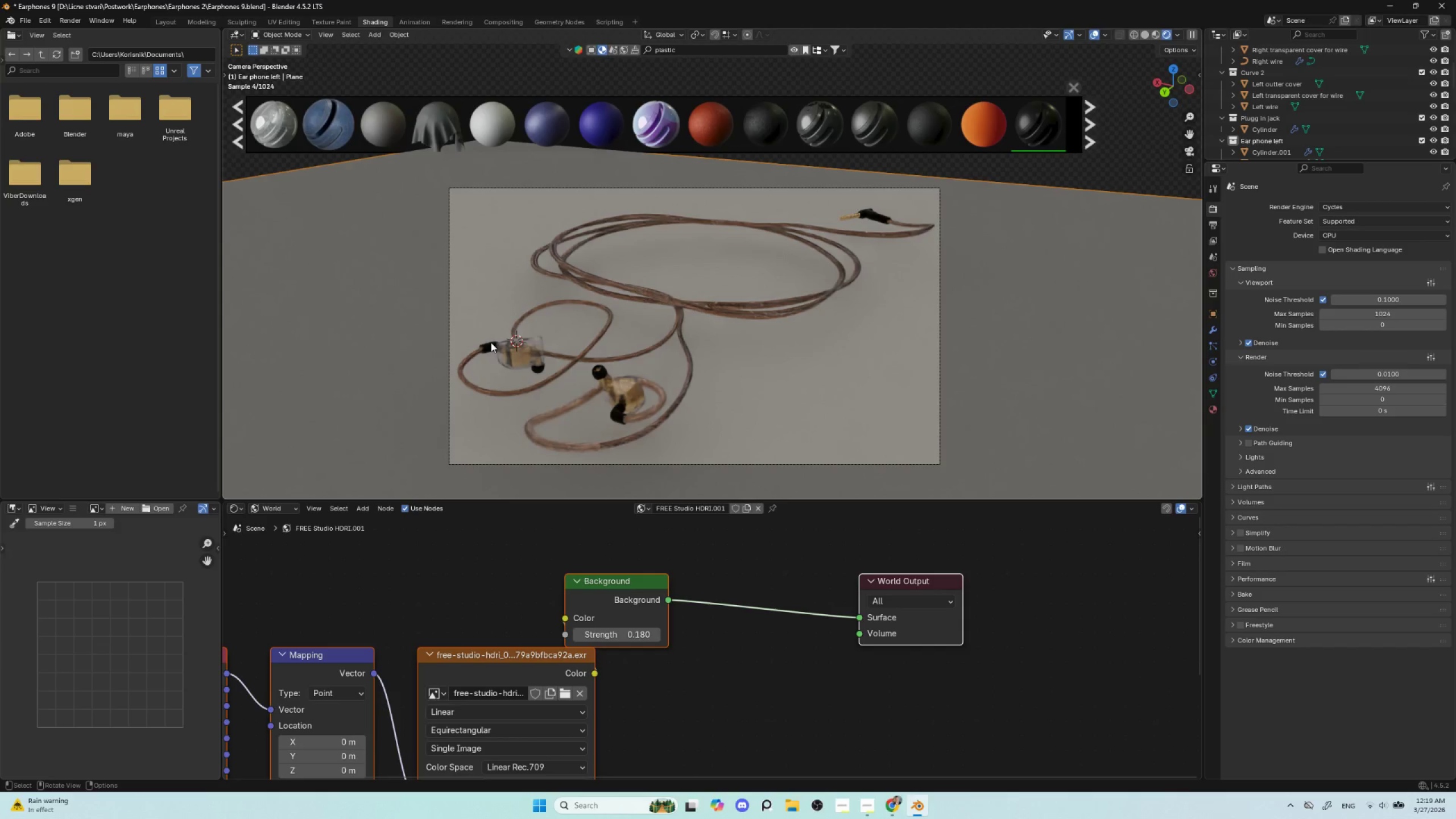 
key(Shift+A)
 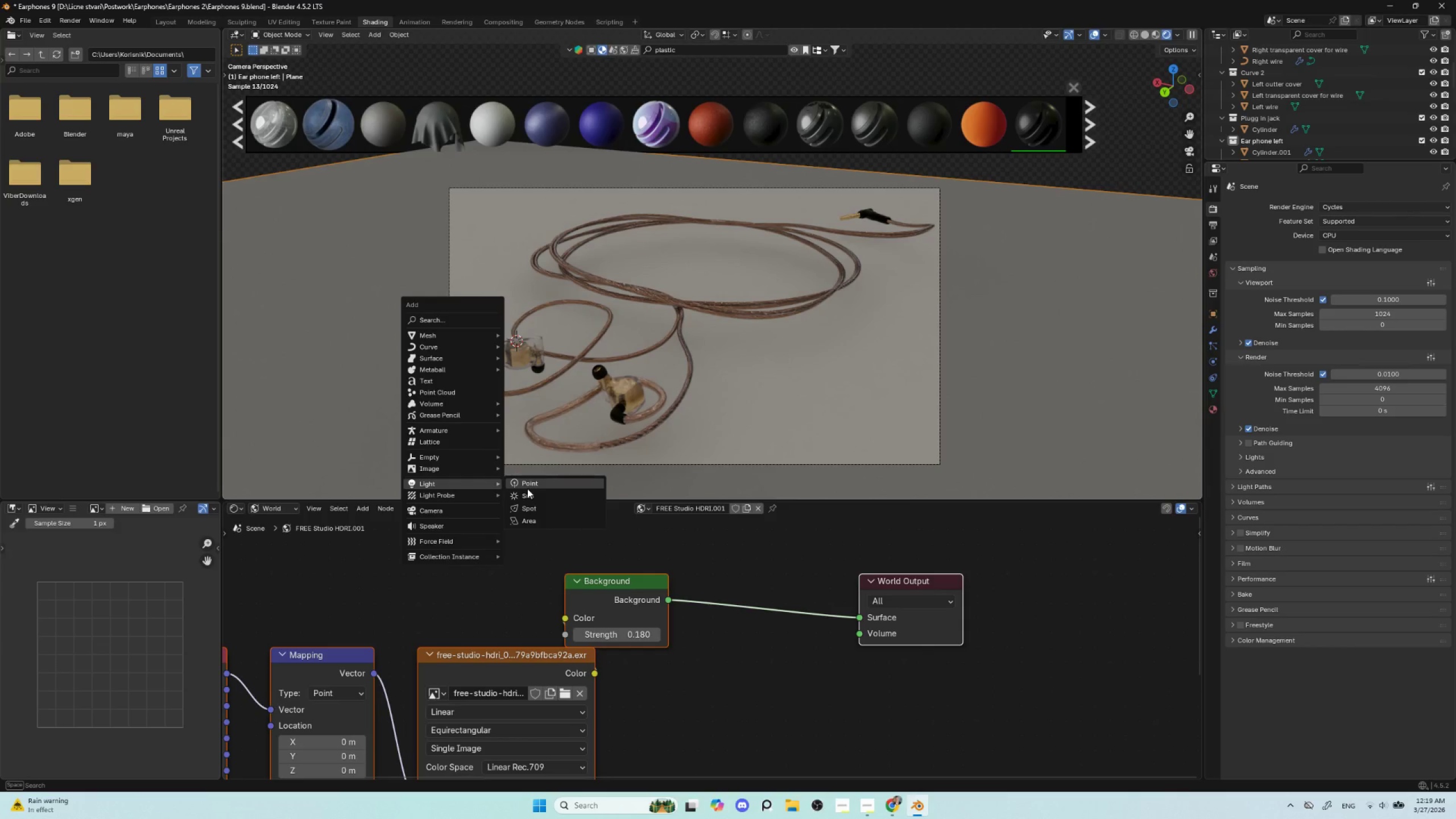 
left_click([539, 519])
 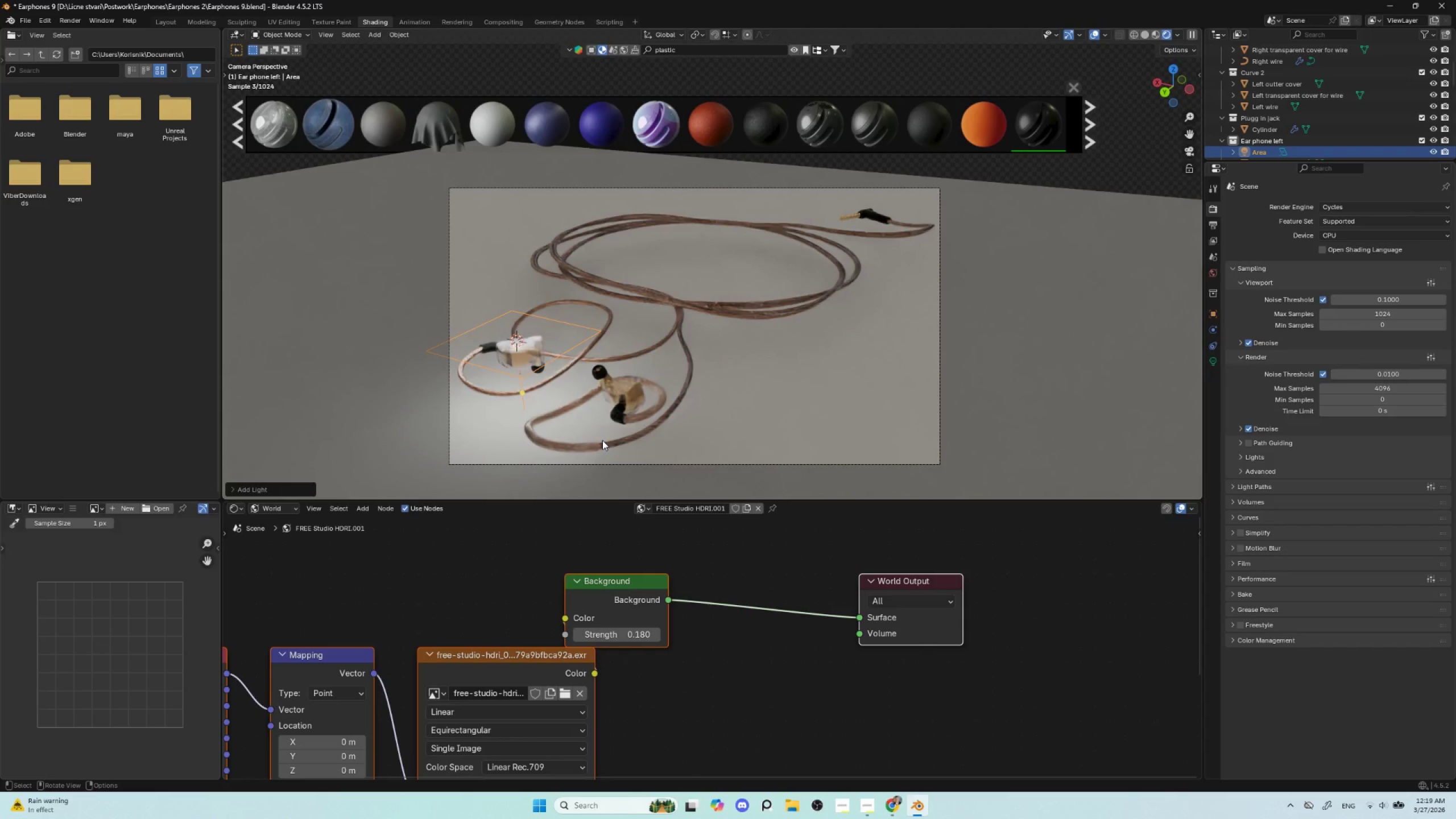 
type(gz)
 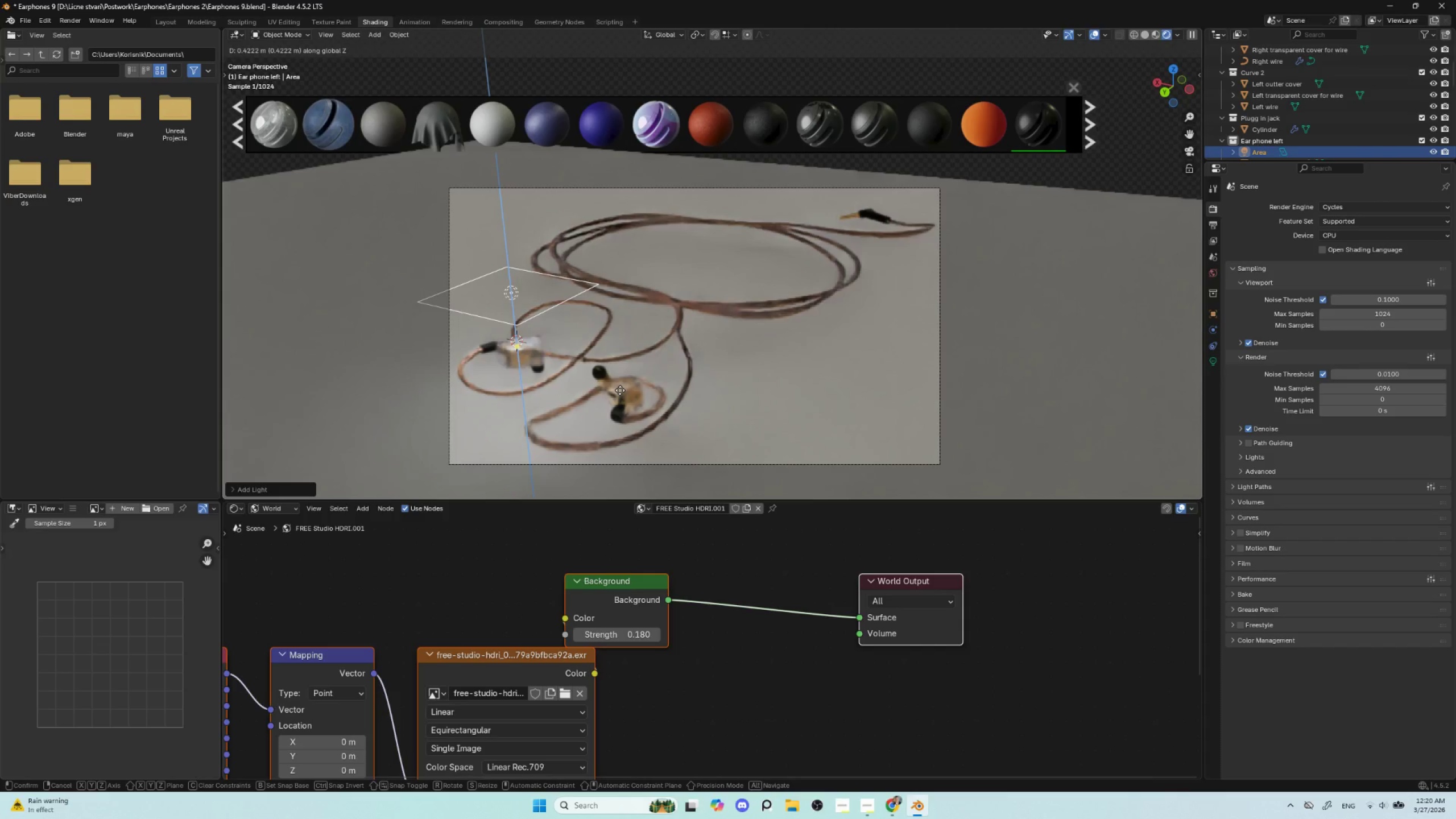 
left_click([620, 390])
 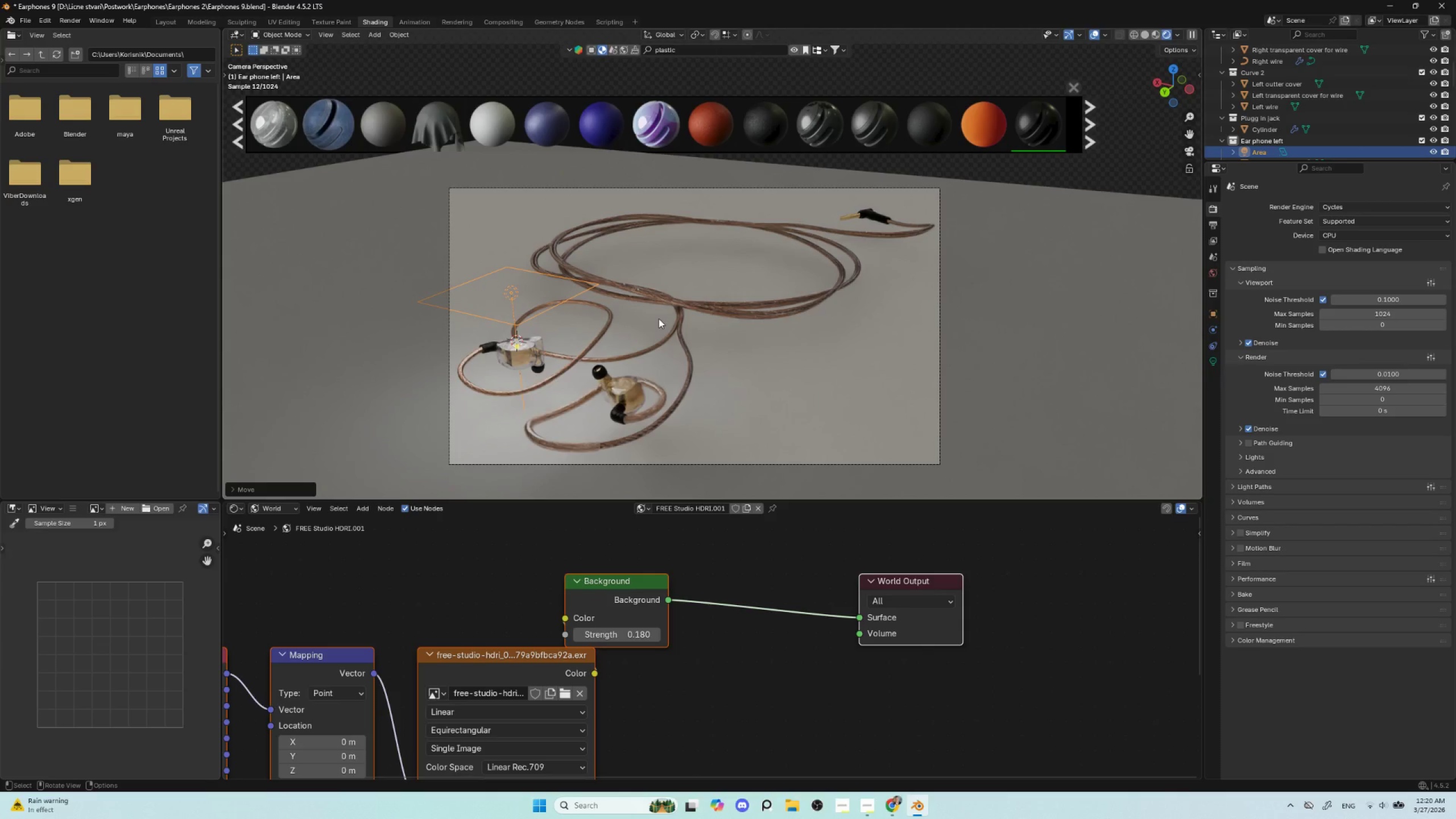 
wait(11.5)
 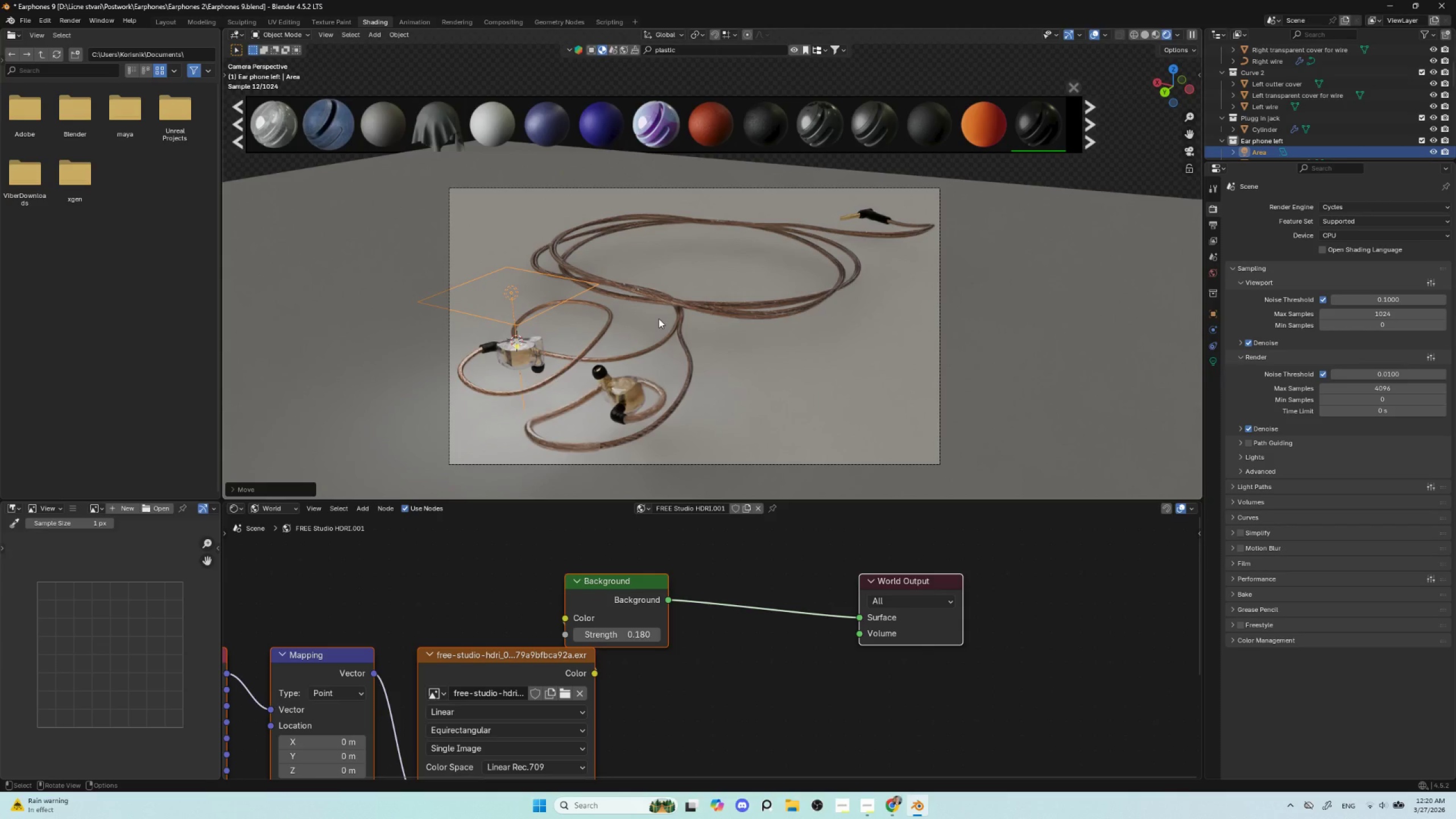 
scroll: coordinate [602, 328], scroll_direction: down, amount: 4.0
 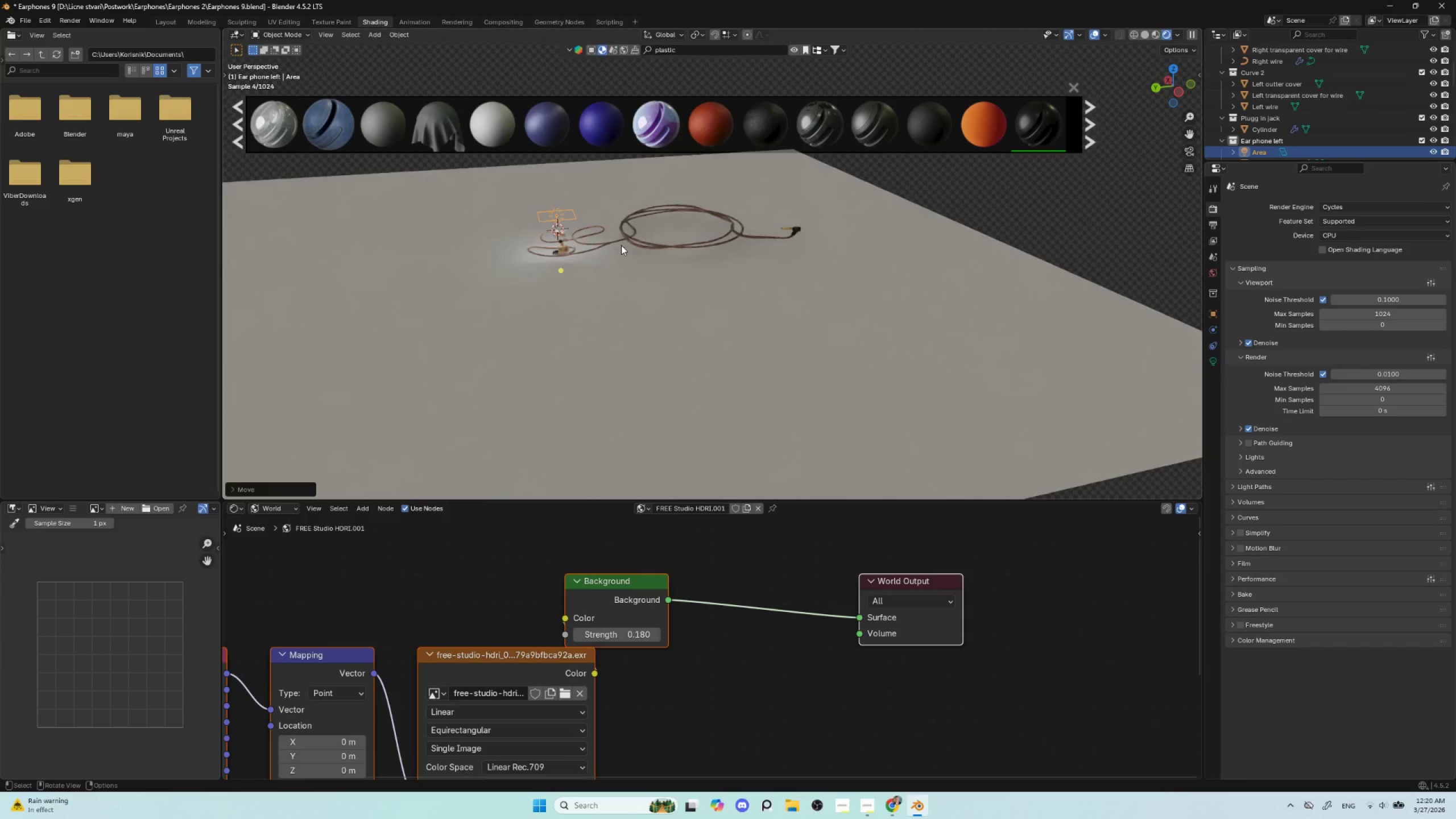 
key(G)
 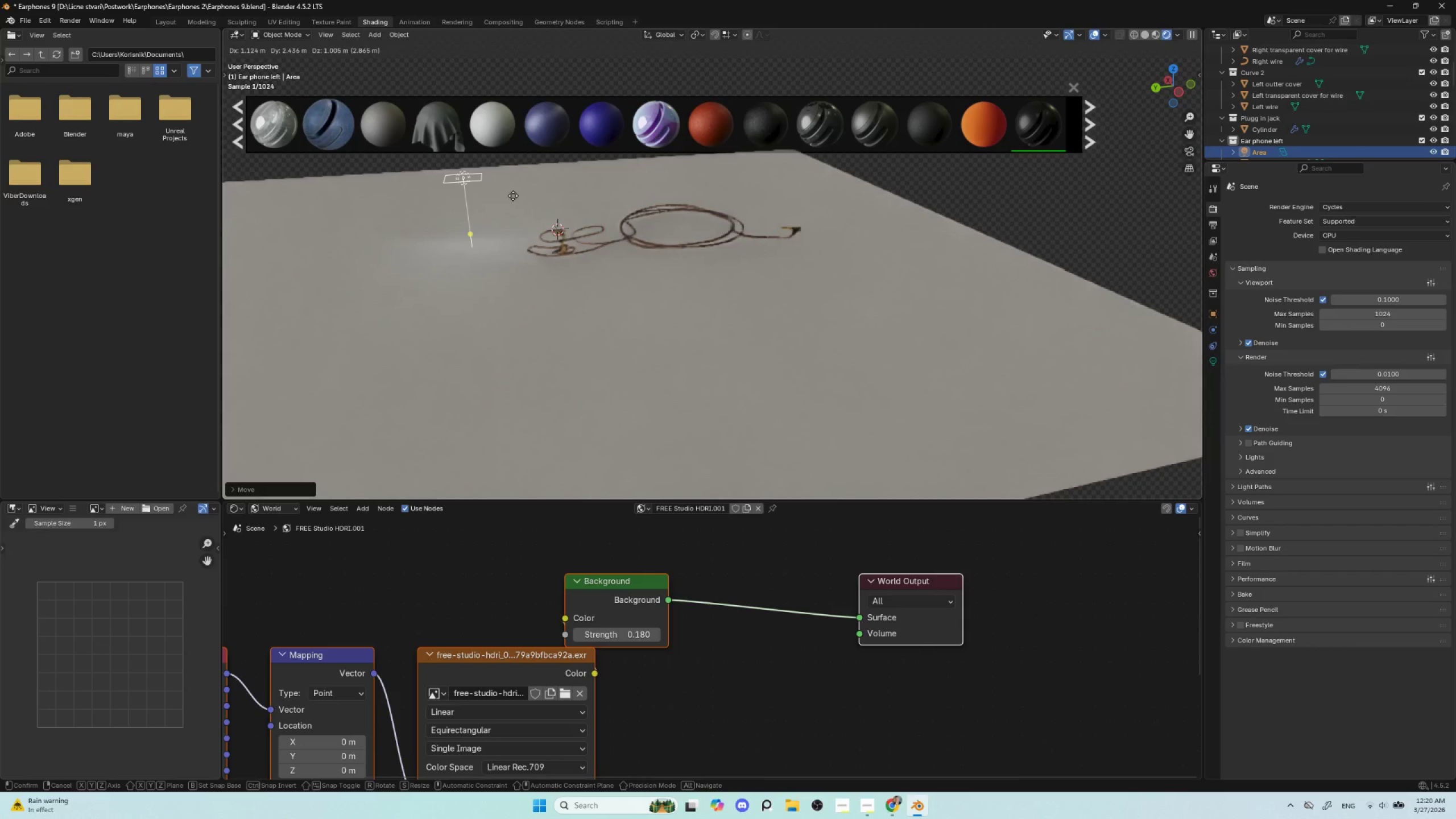 
left_click([513, 196])
 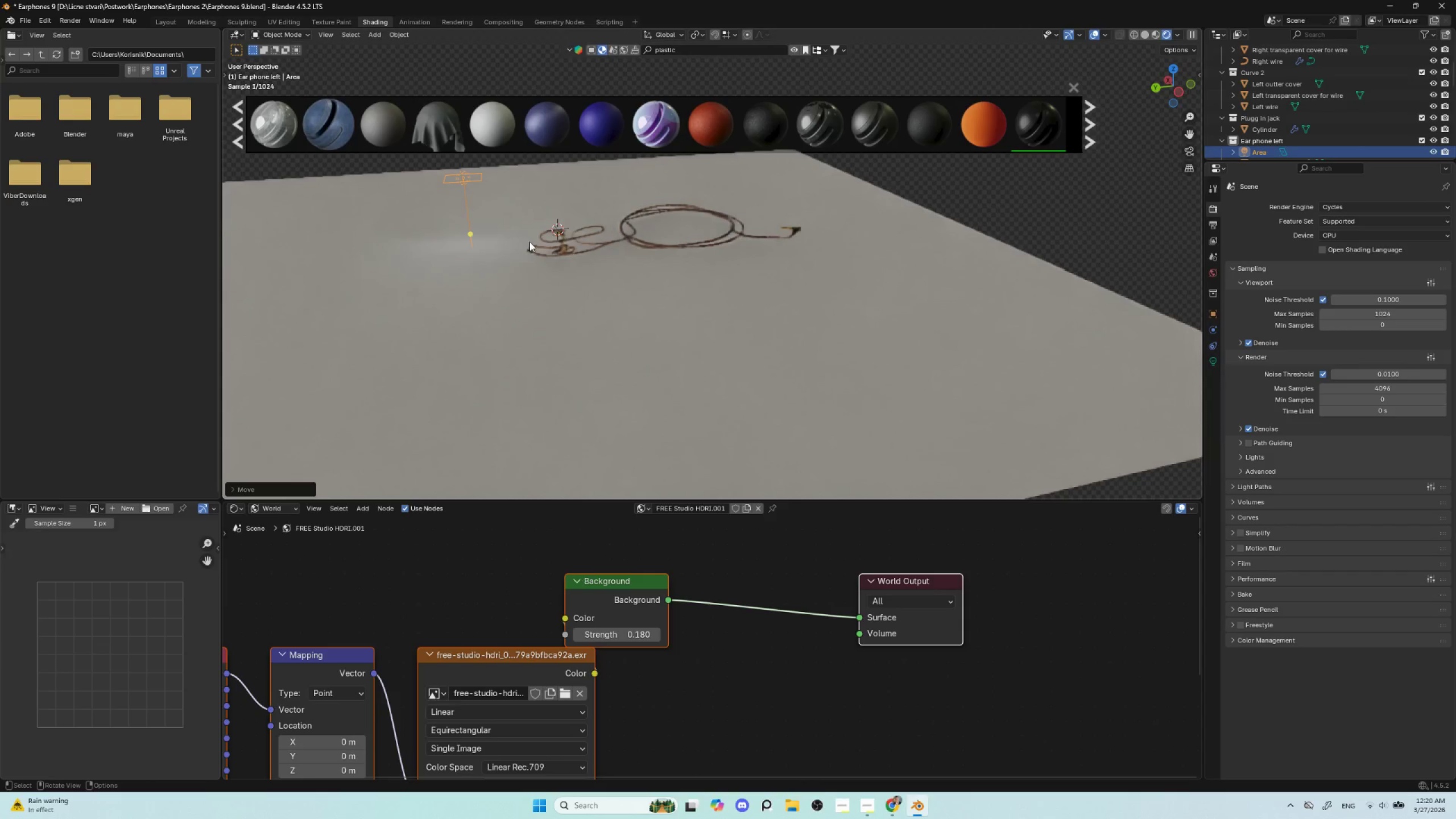 
key(Shift+T)
 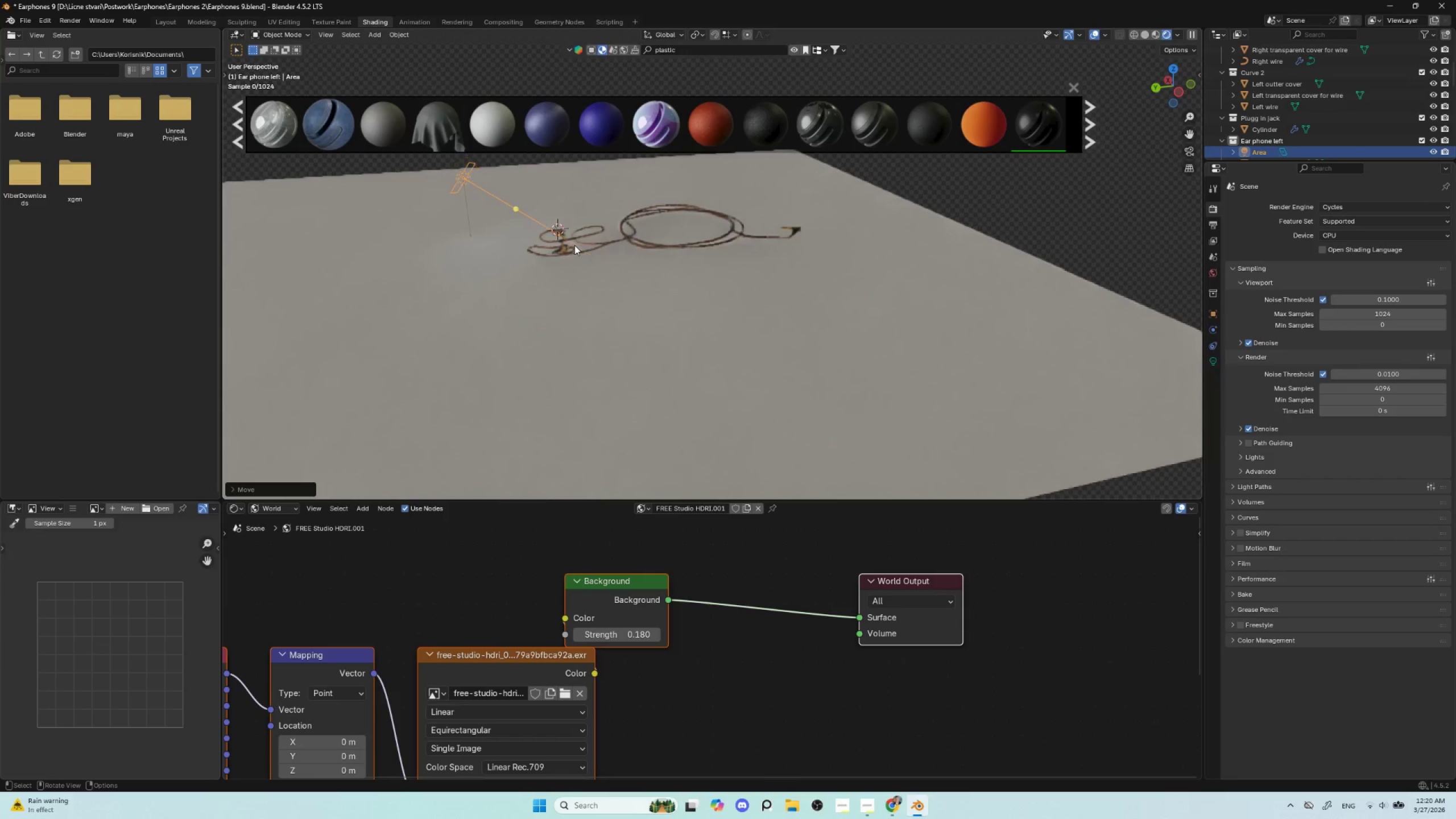 
left_click([574, 245])
 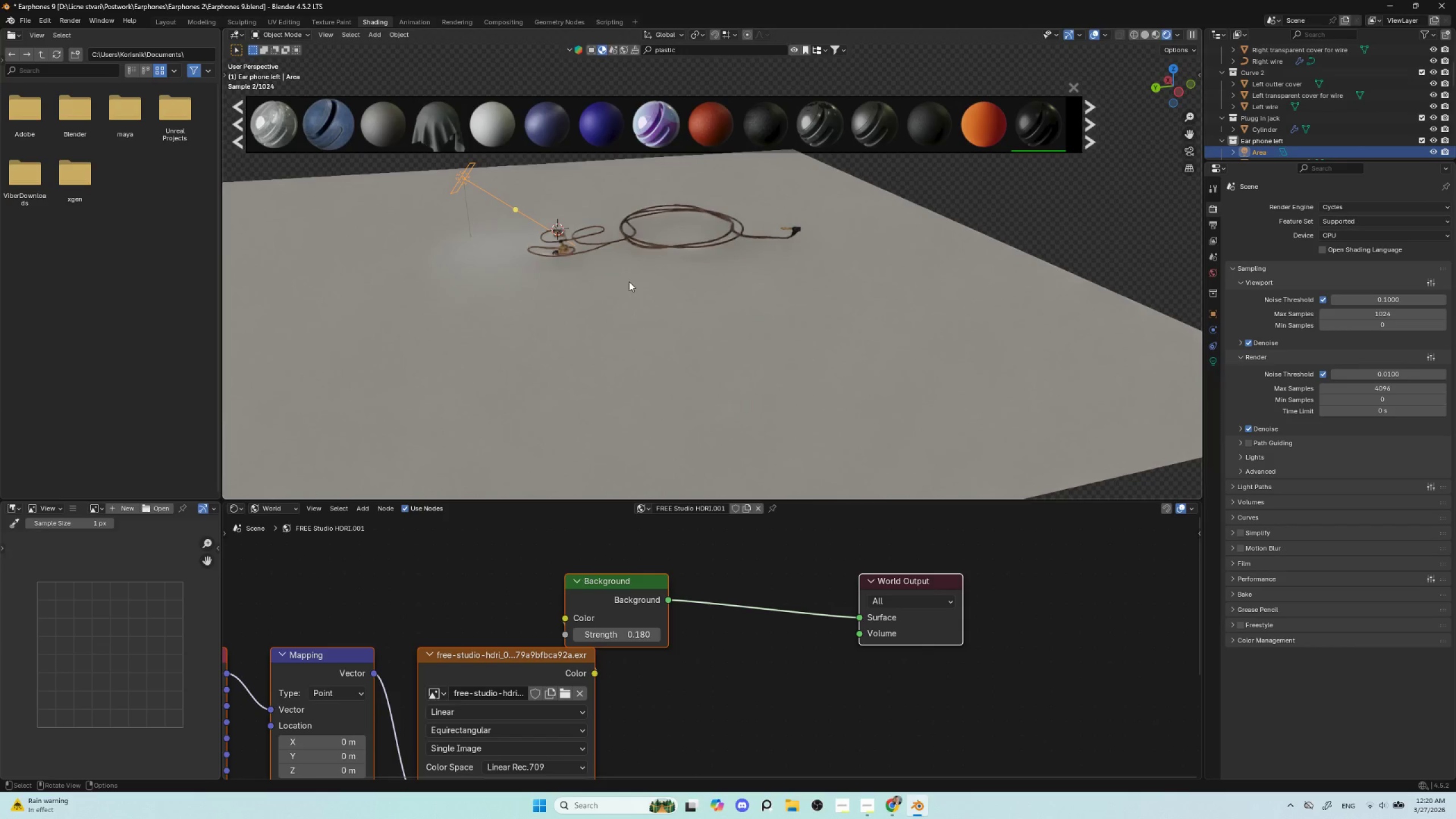 
key(Numpad0)
 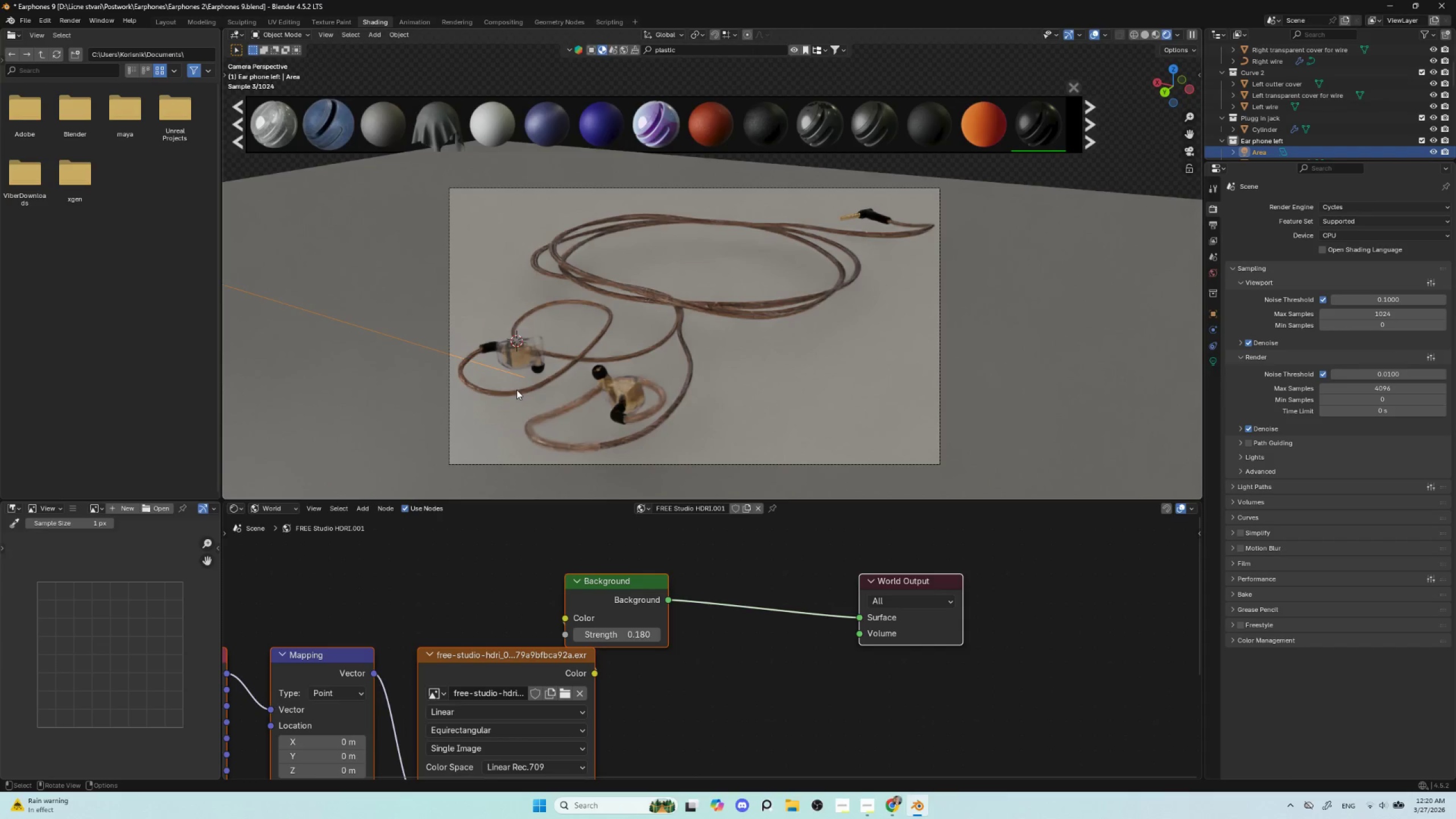 
key(G)
 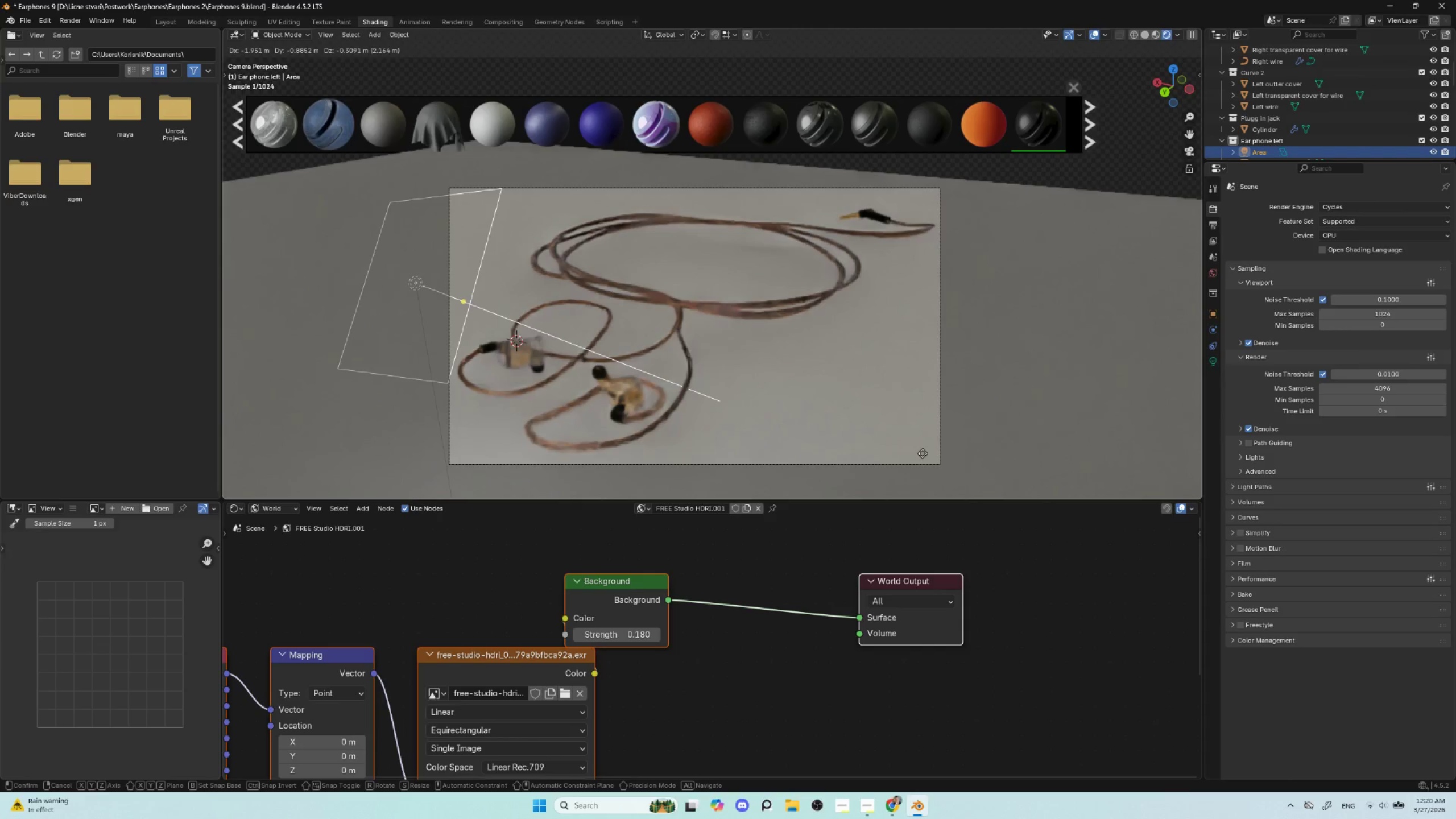 
left_click([919, 446])
 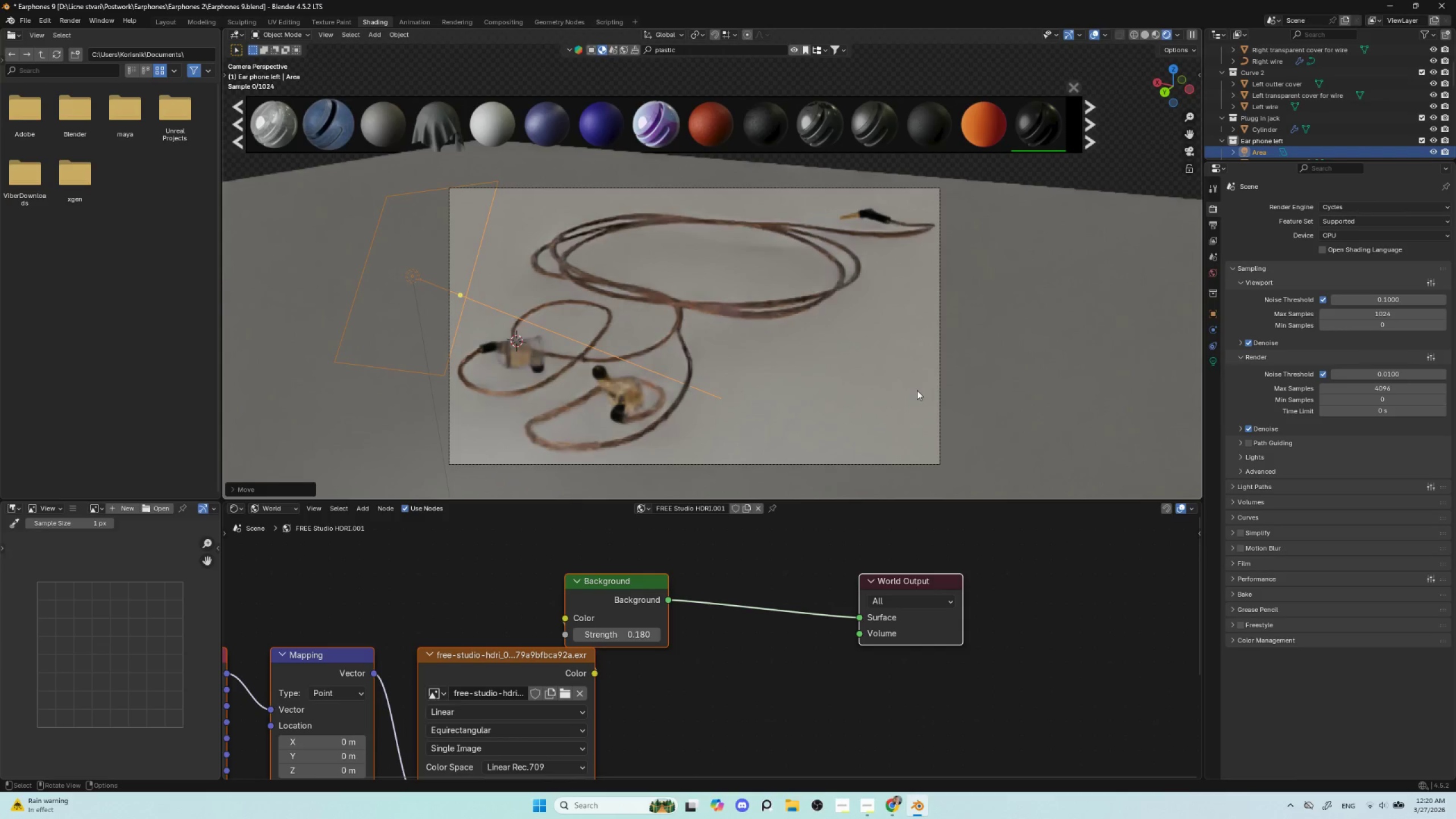 
scroll: coordinate [747, 326], scroll_direction: down, amount: 9.0
 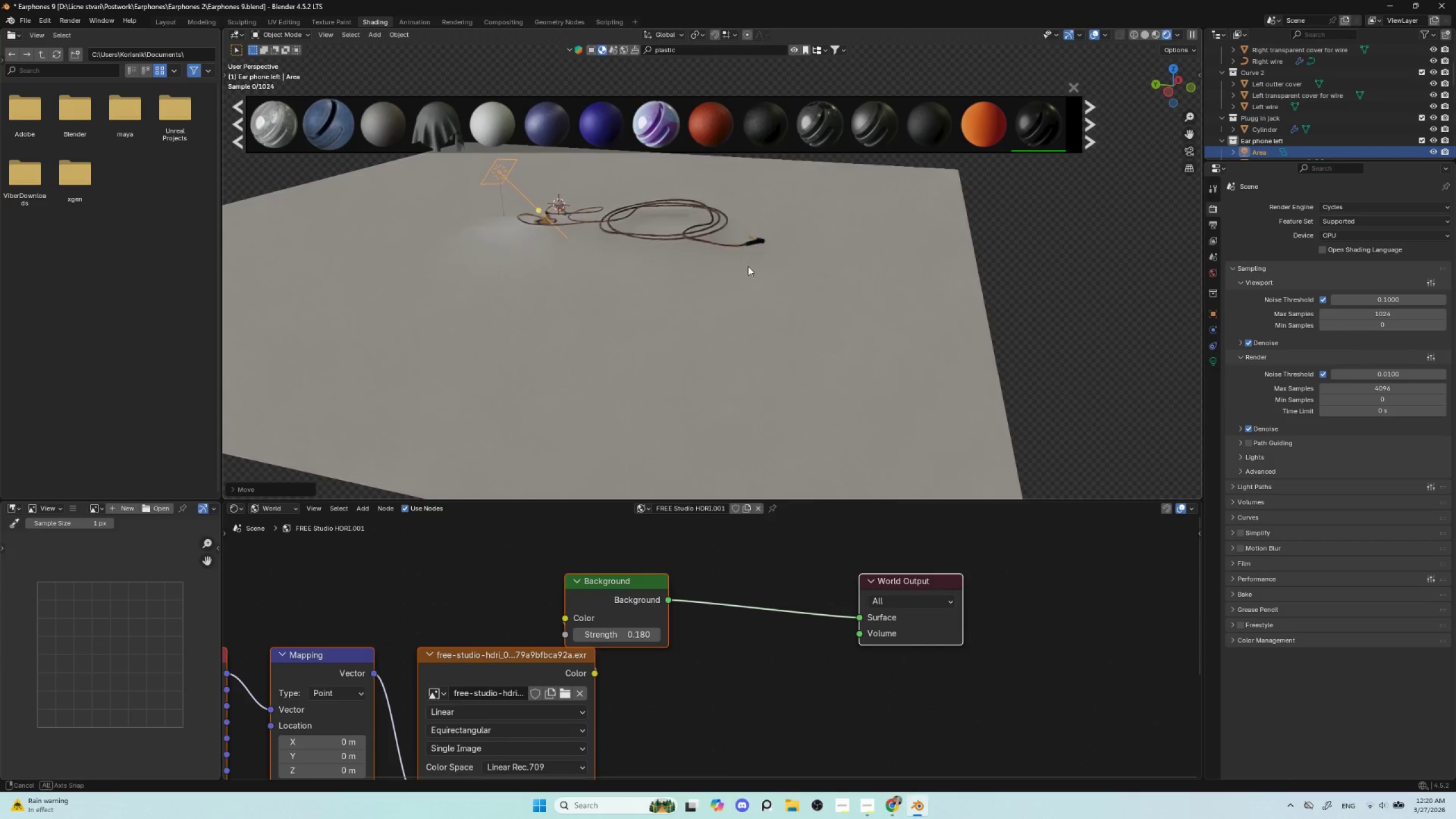 
hold_key(key=AltLeft, duration=0.67)
 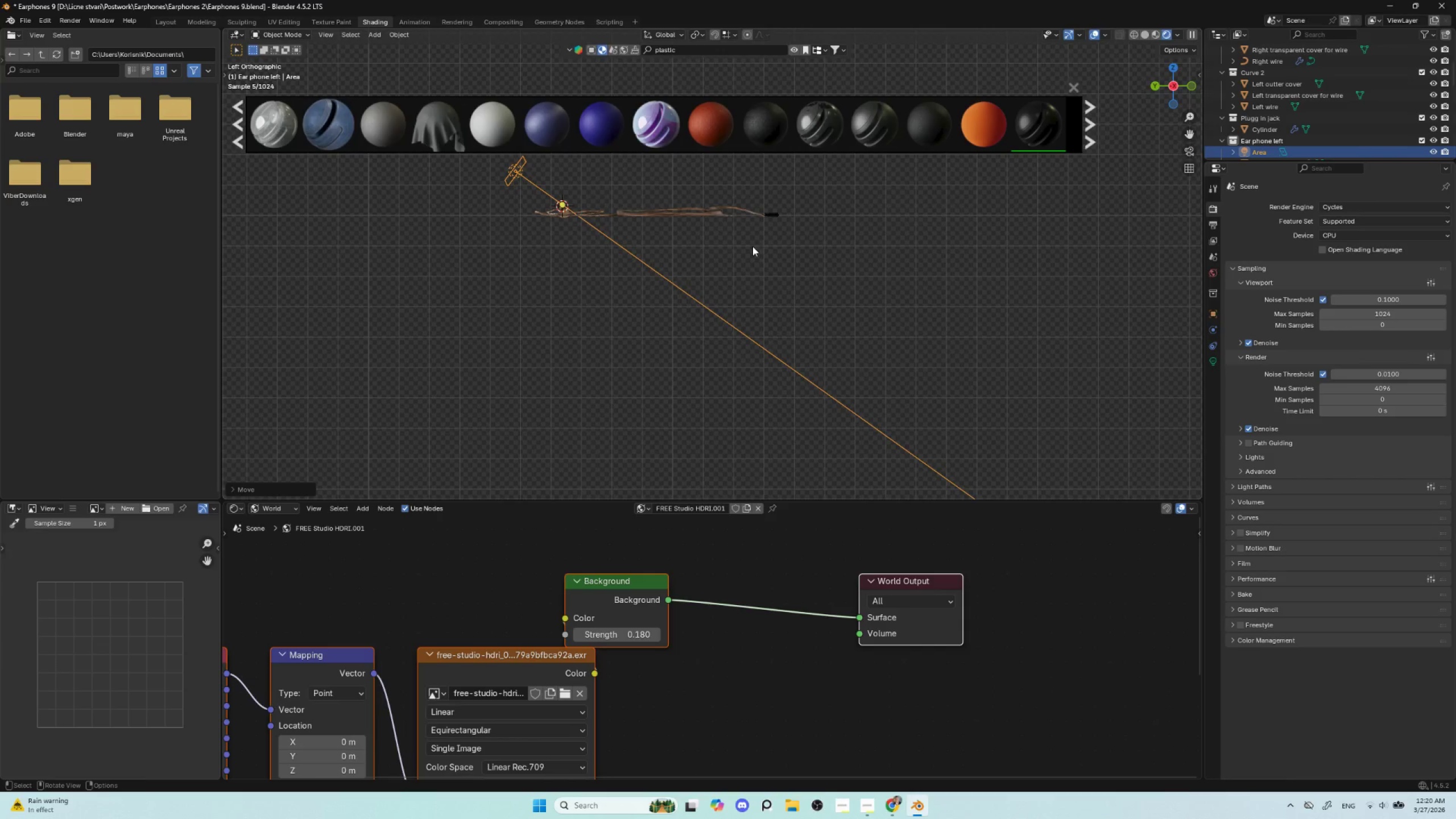 
hold_key(key=ShiftLeft, duration=0.58)
 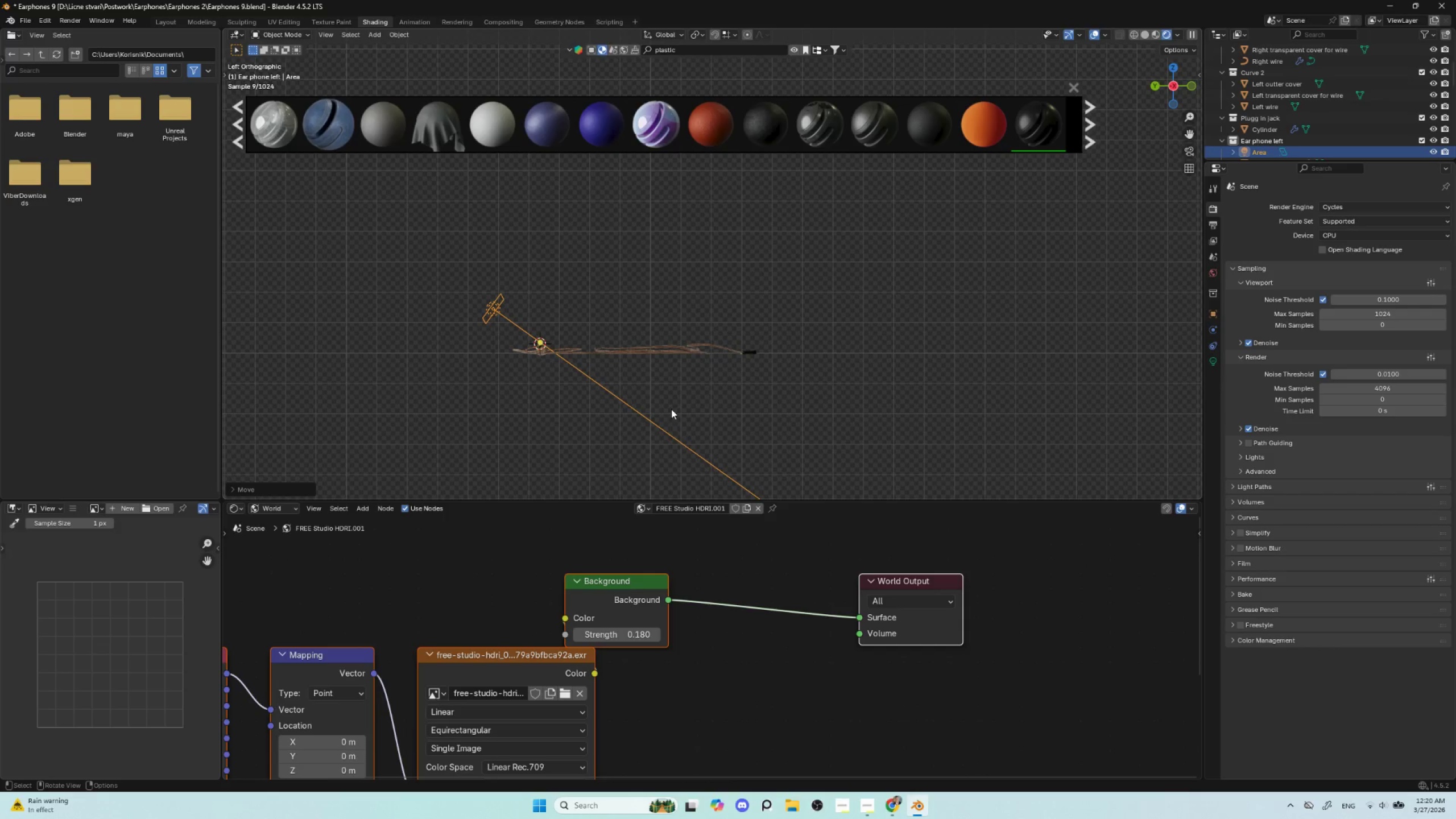 
key(G)
 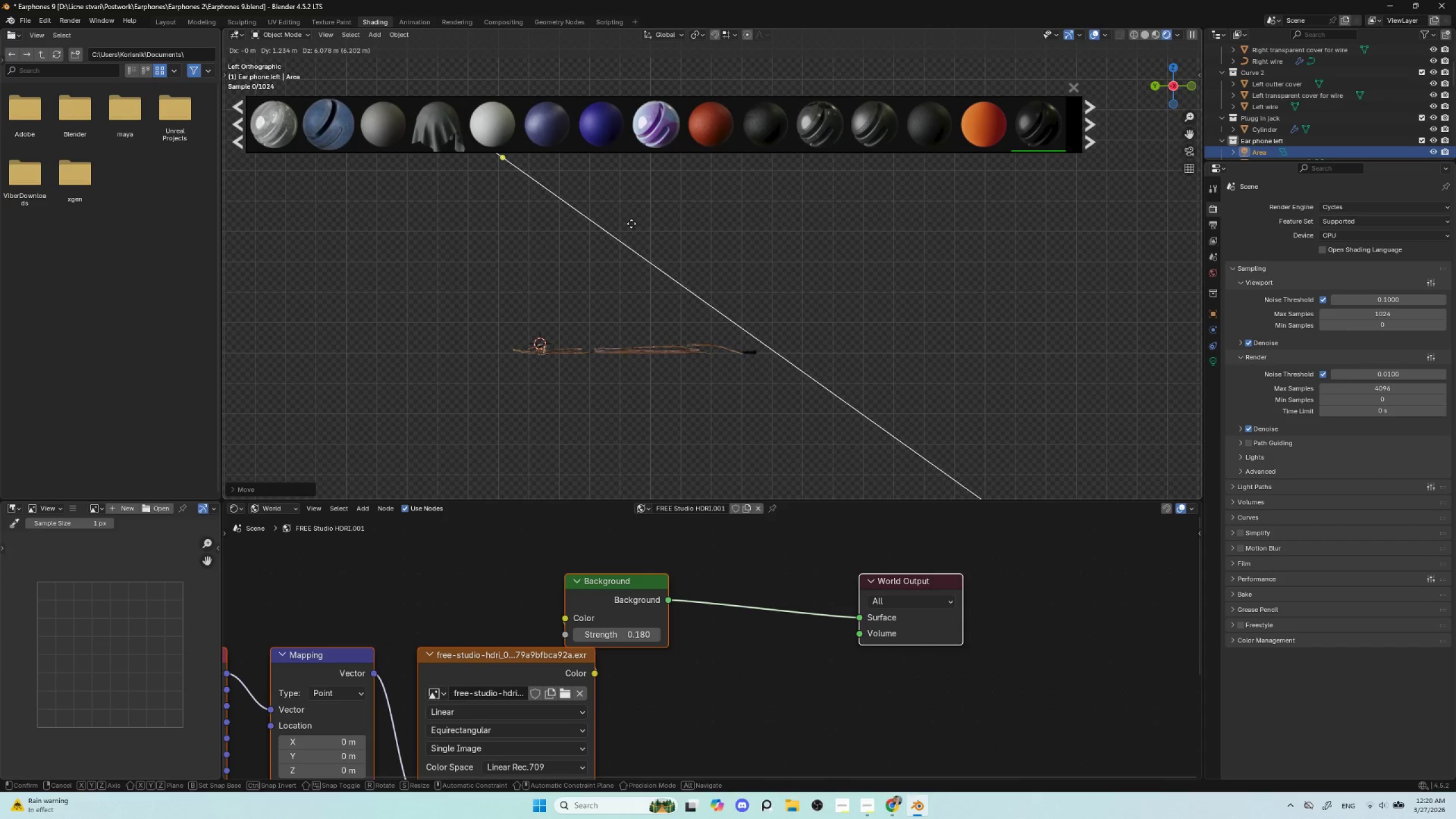 
left_click([629, 223])
 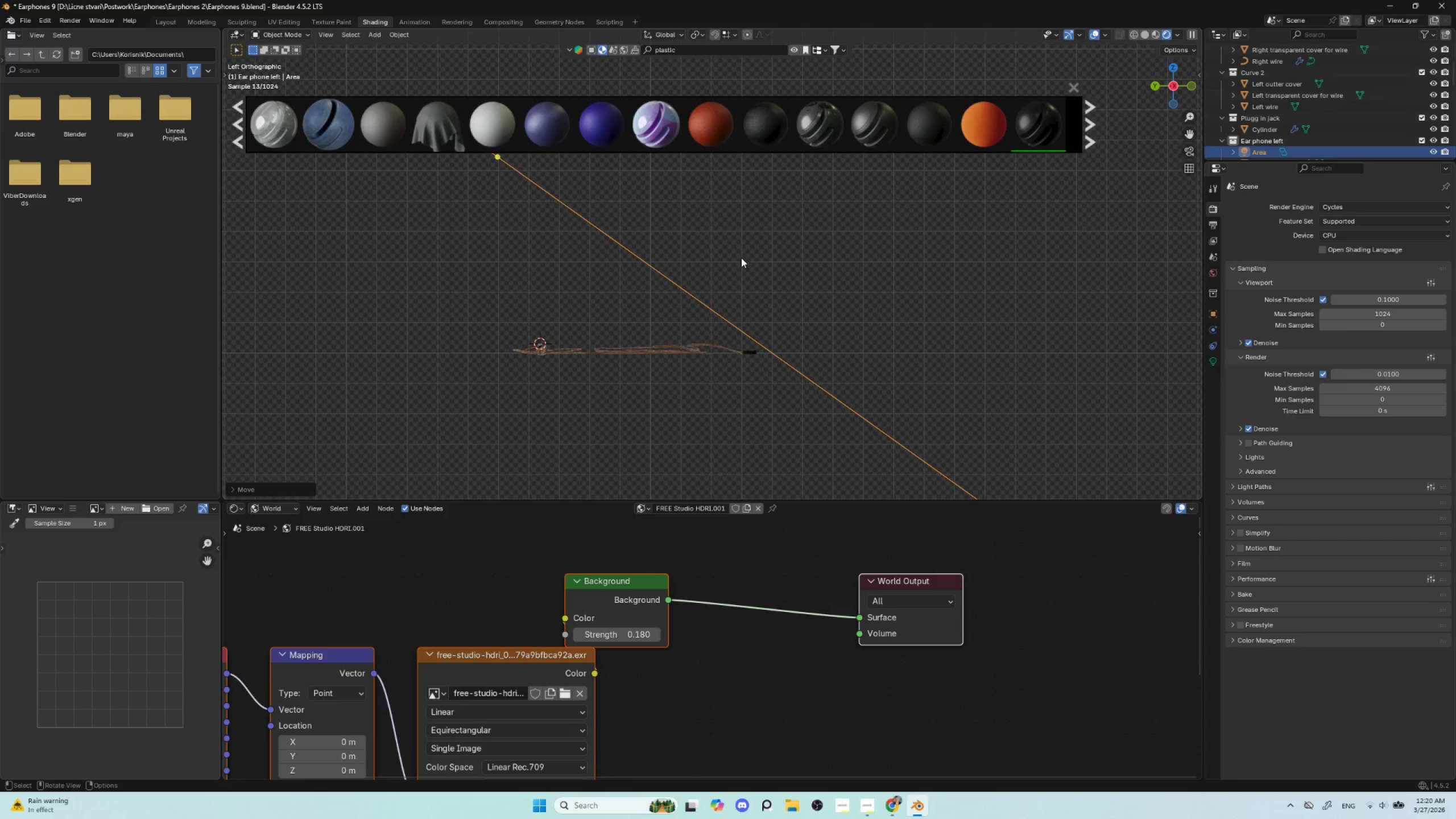 
key(Shift+T)
 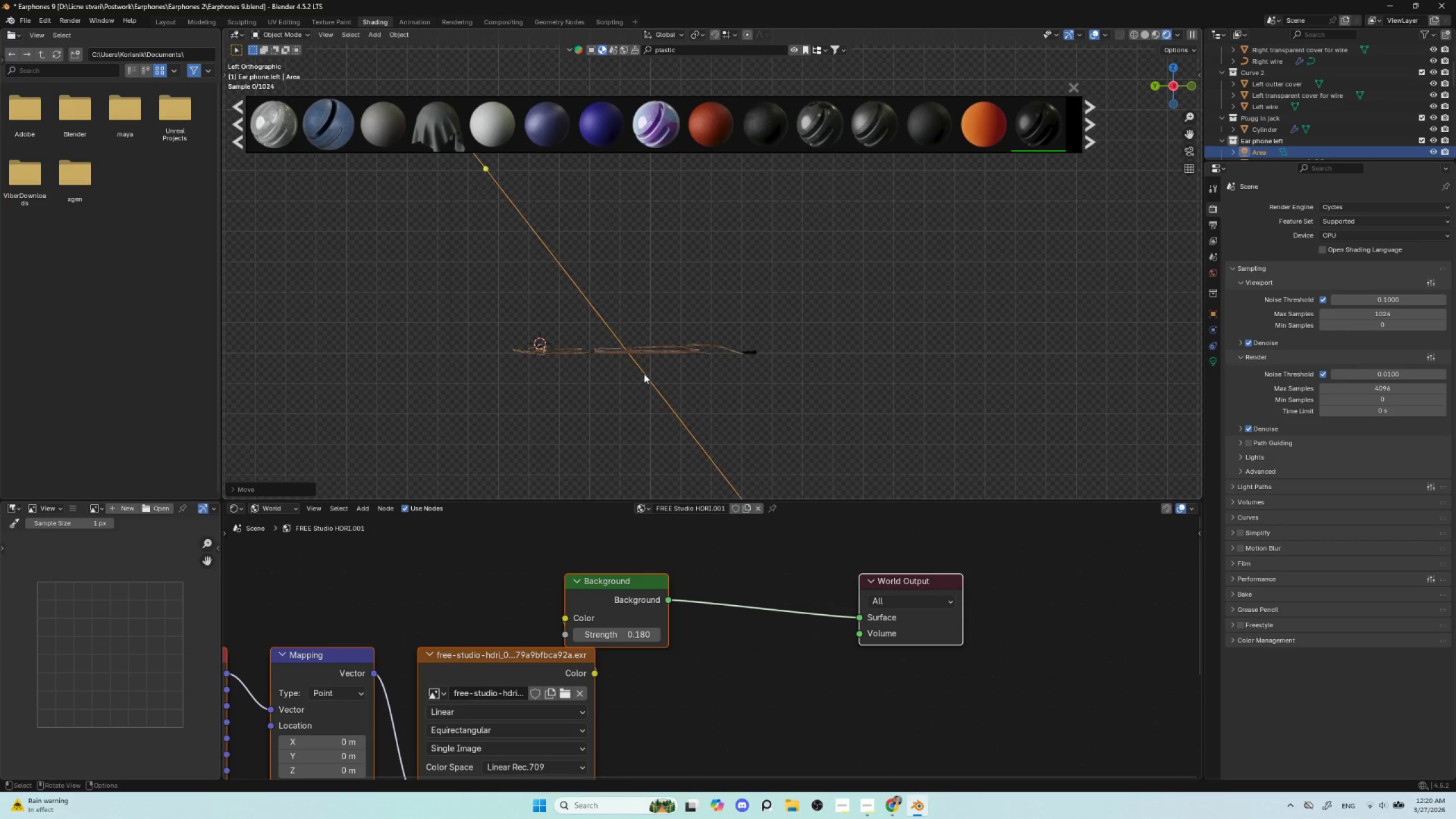 
left_click([644, 374])
 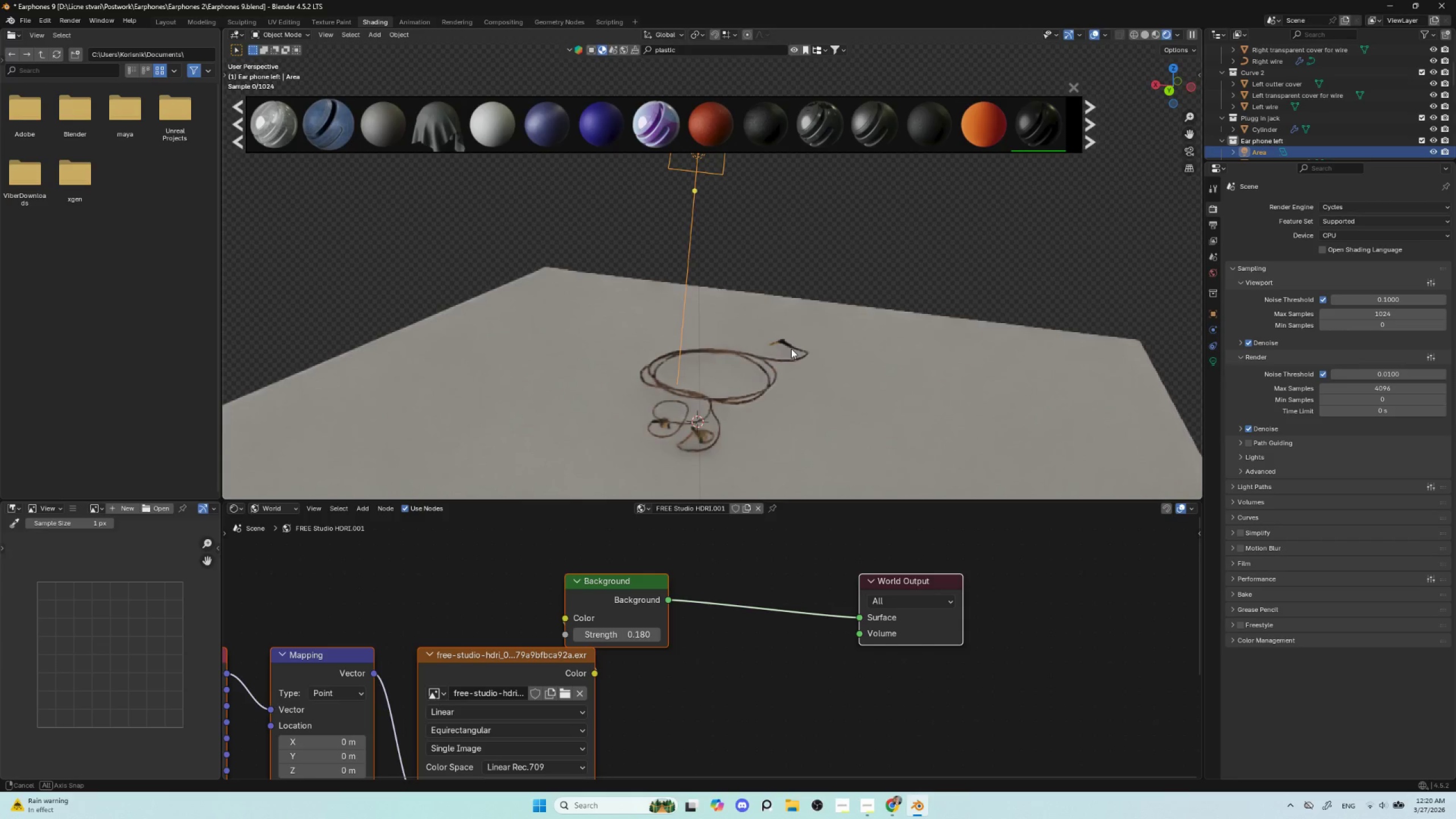 
hold_key(key=AltLeft, duration=0.98)
 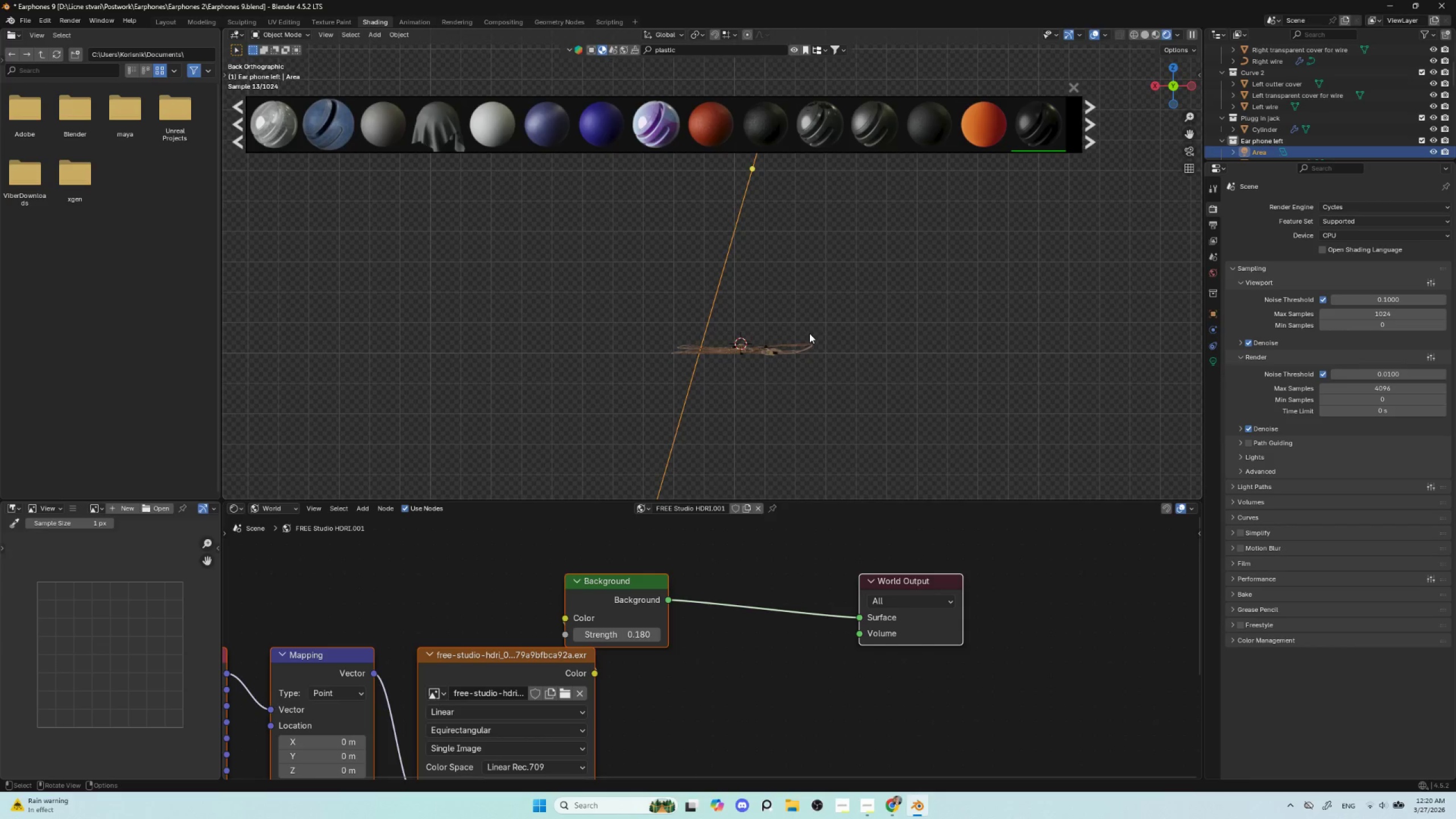 
hold_key(key=ShiftLeft, duration=0.58)
 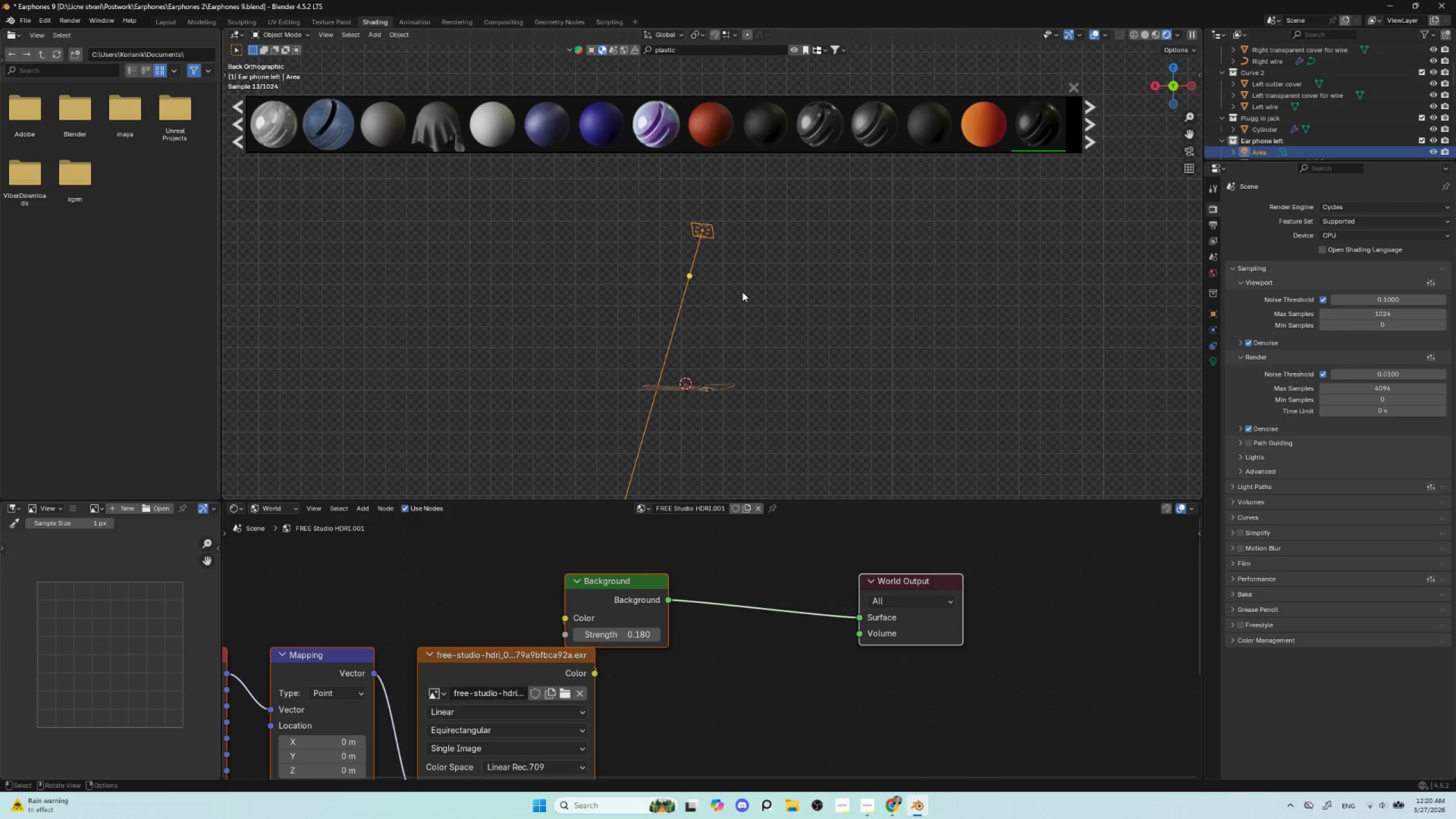 
scroll: coordinate [809, 333], scroll_direction: down, amount: 2.0
 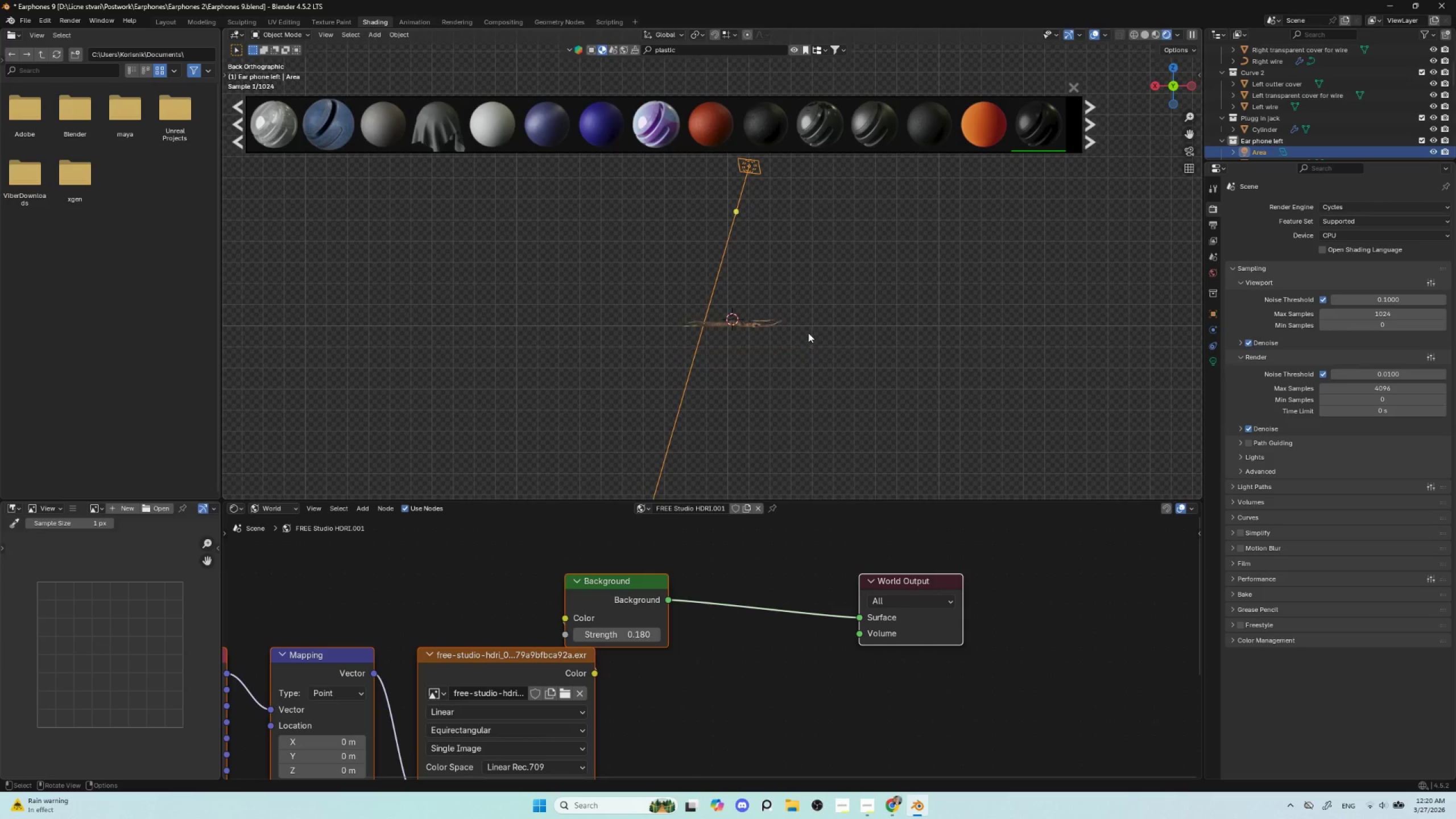 
key(G)
 